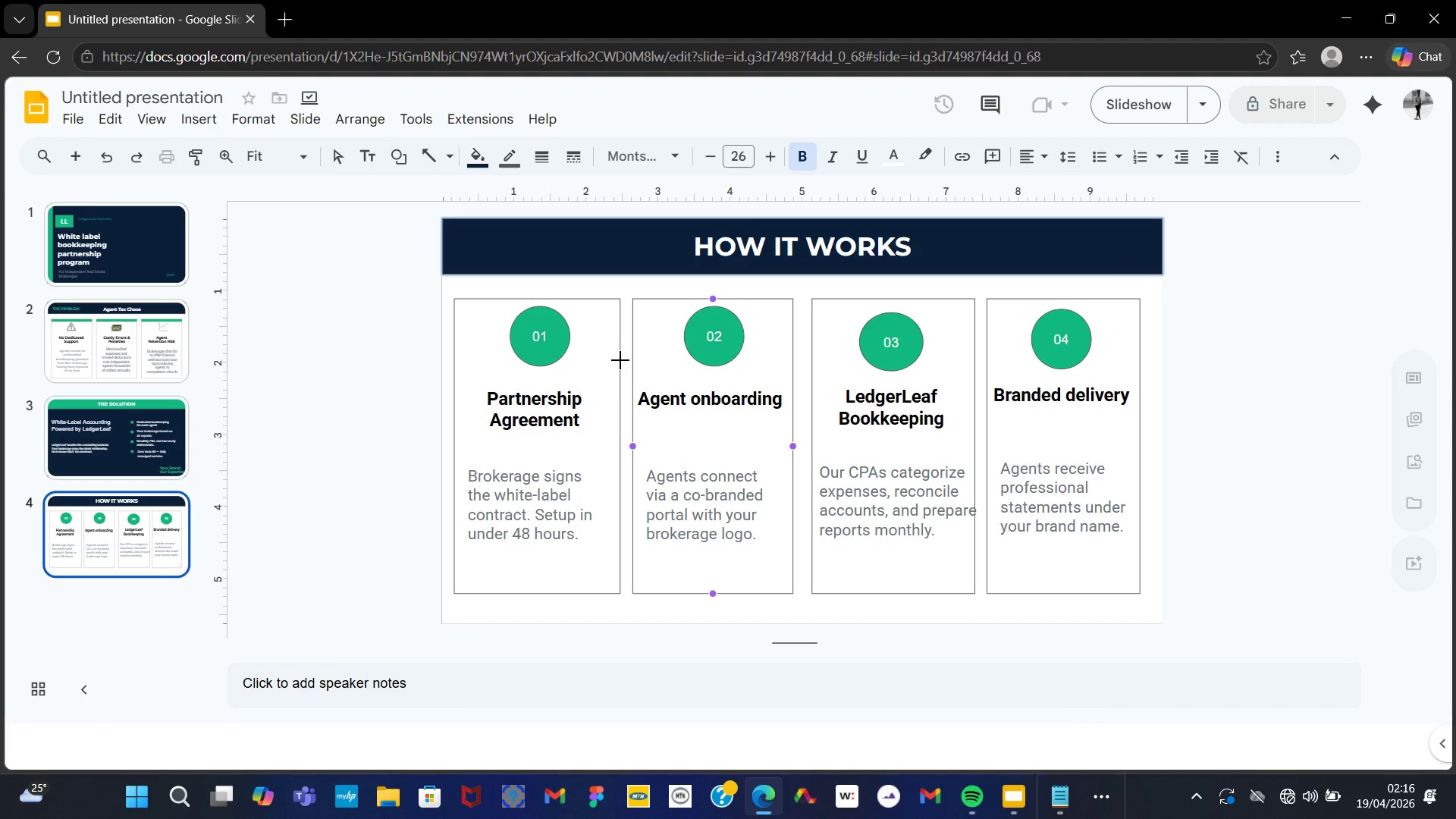 
left_click_drag(start_coordinate=[620, 360], to_coordinate=[987, 358])
 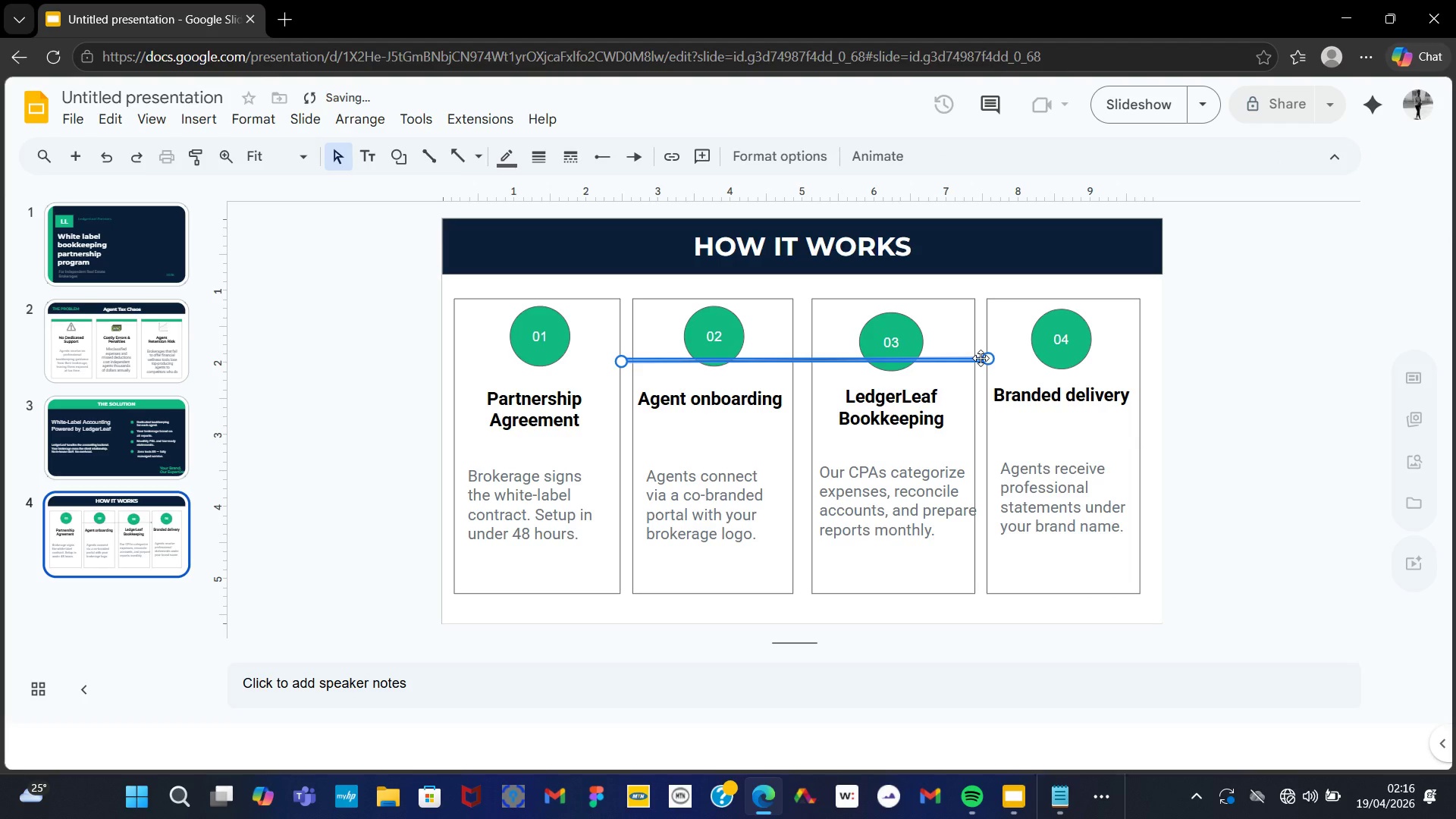 
right_click([981, 358])
 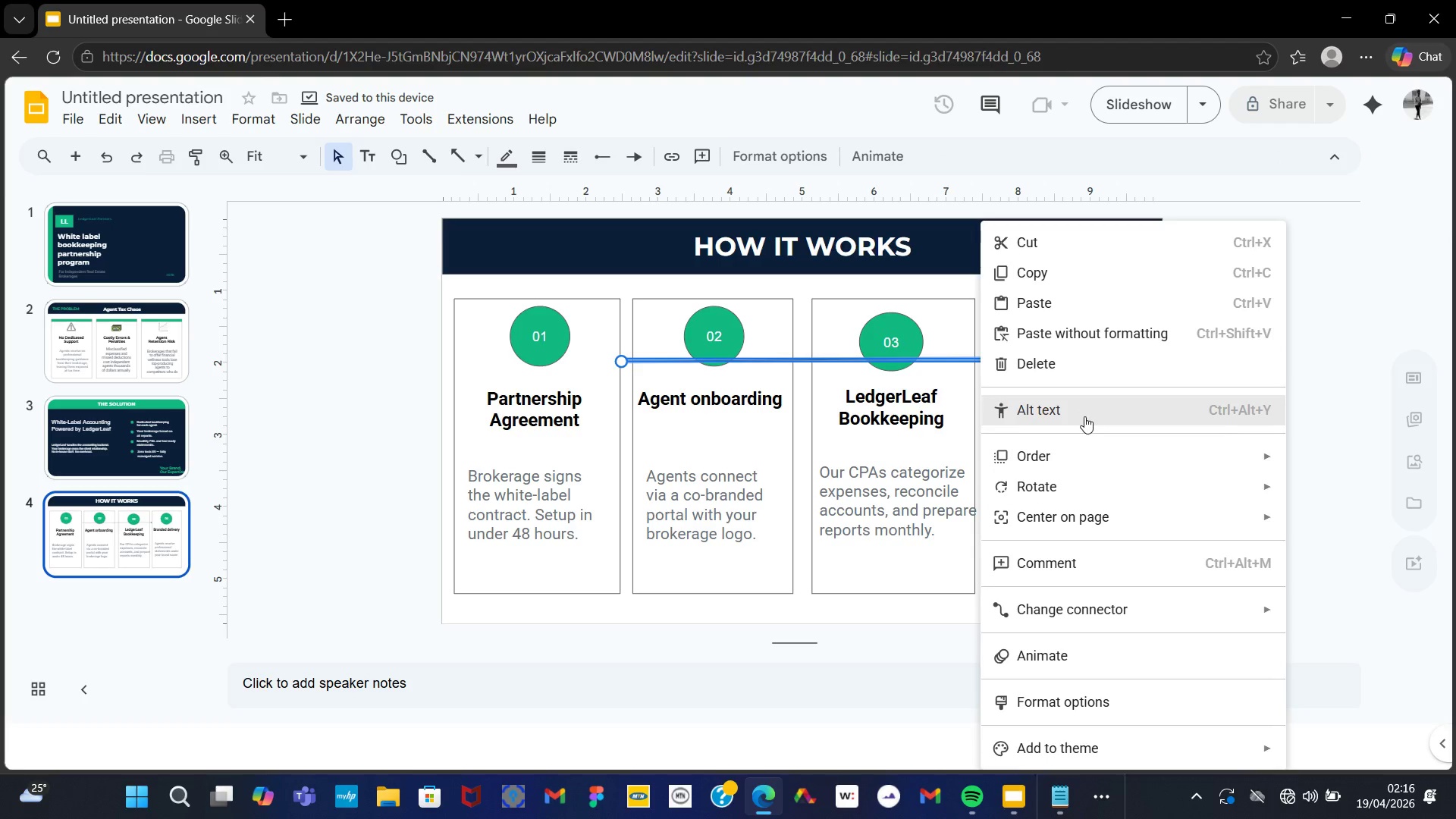 
left_click([1113, 457])
 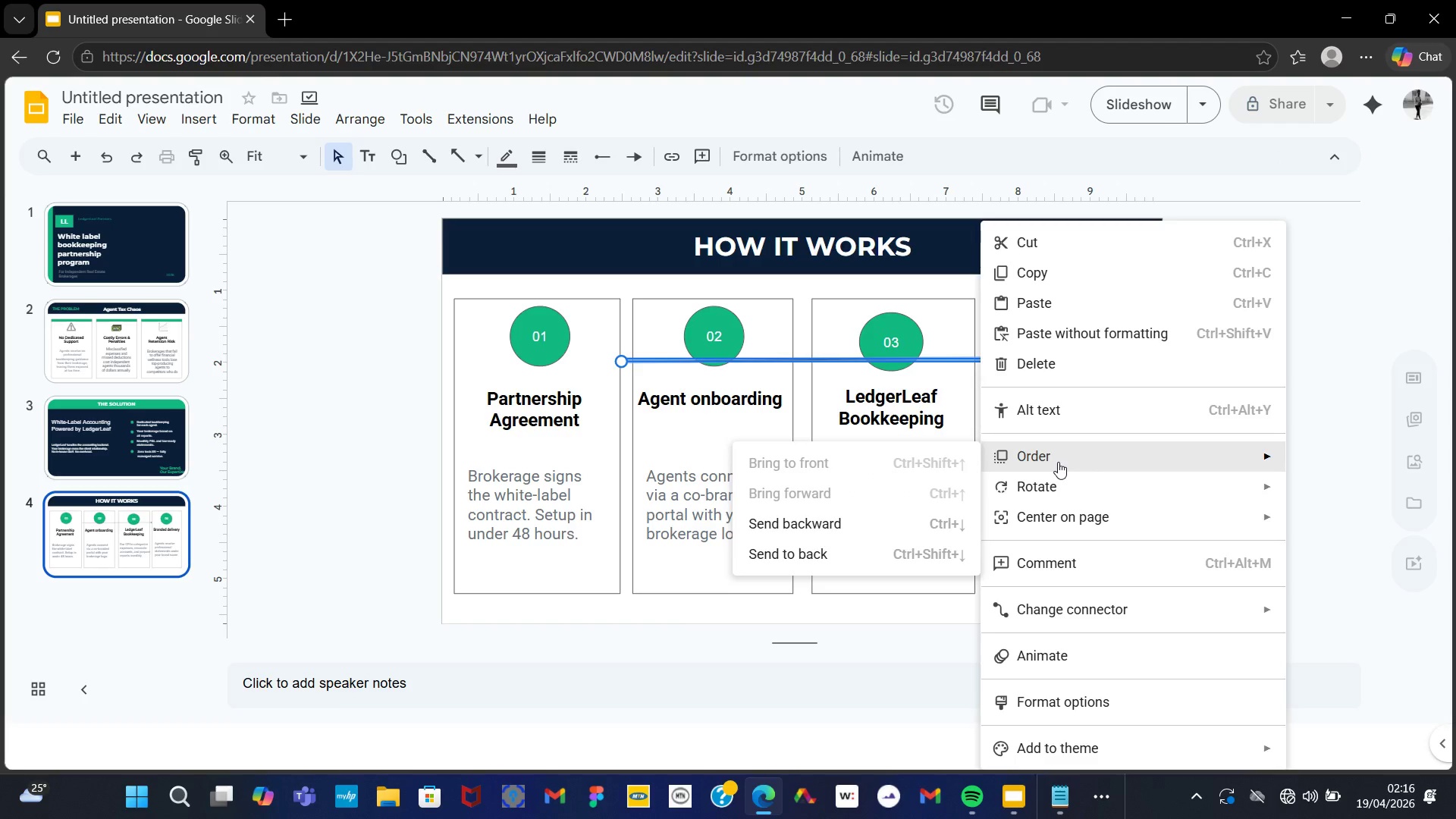 
left_click([924, 523])
 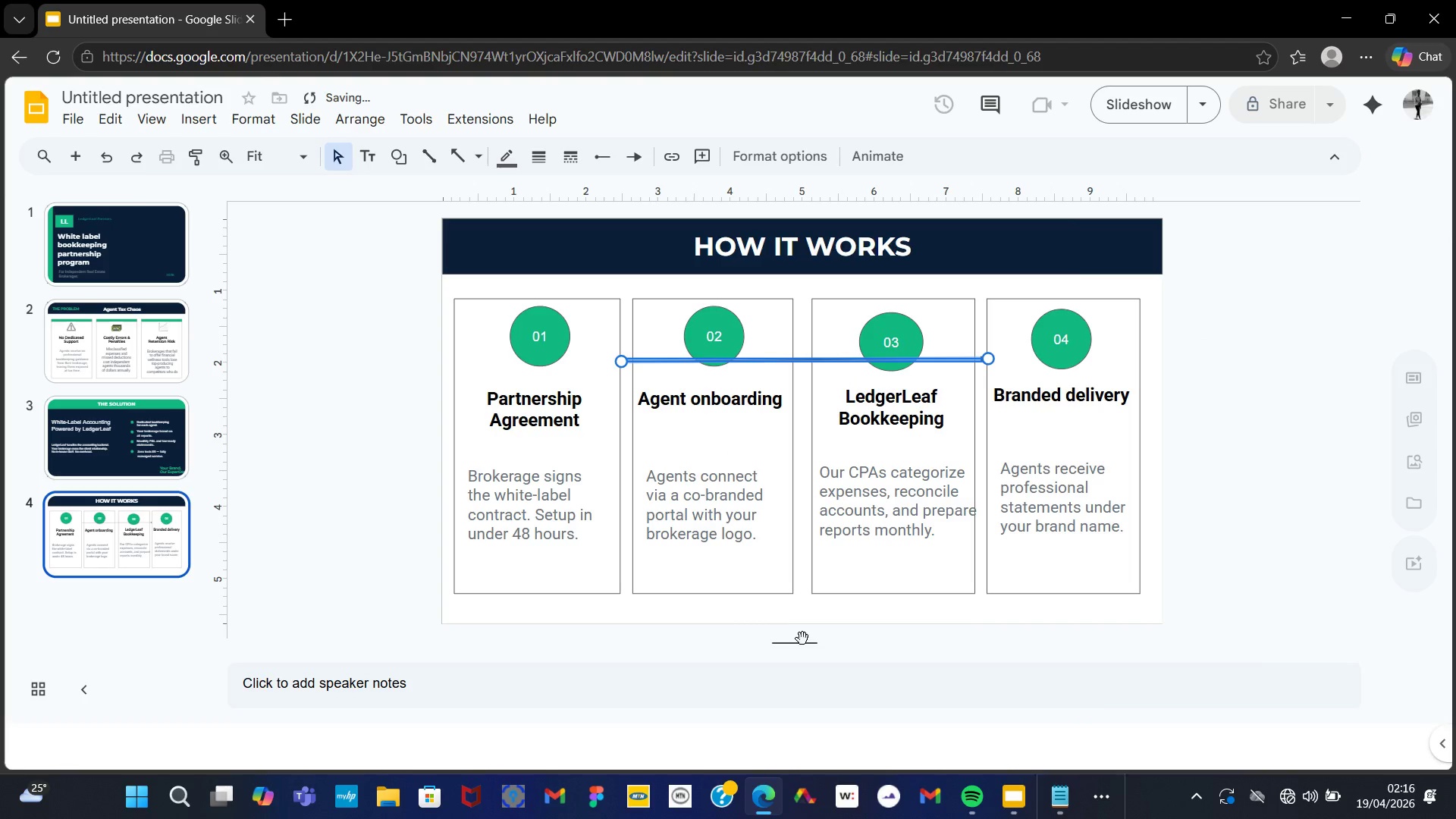 
left_click([781, 620])
 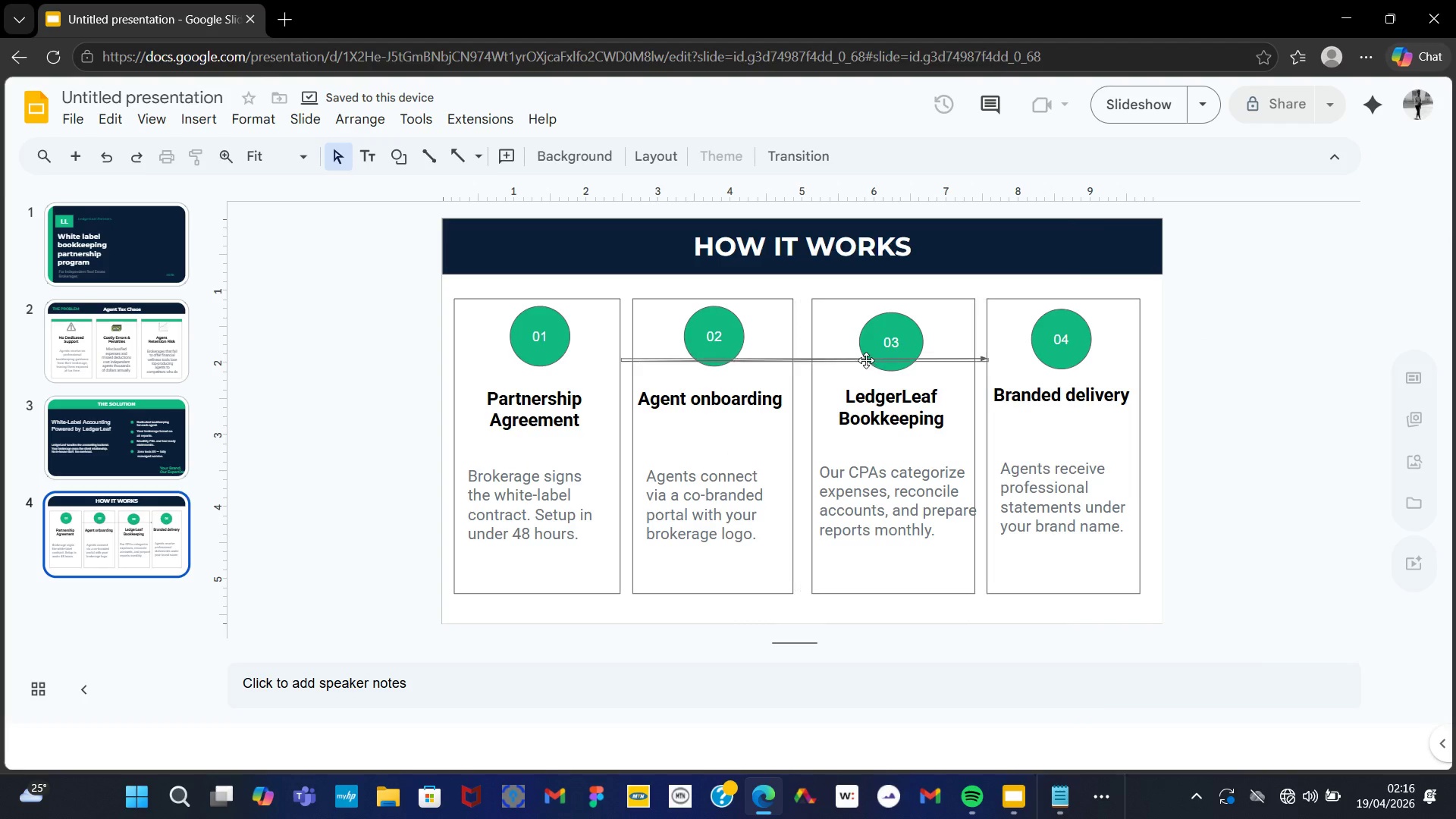 
right_click([868, 359])
 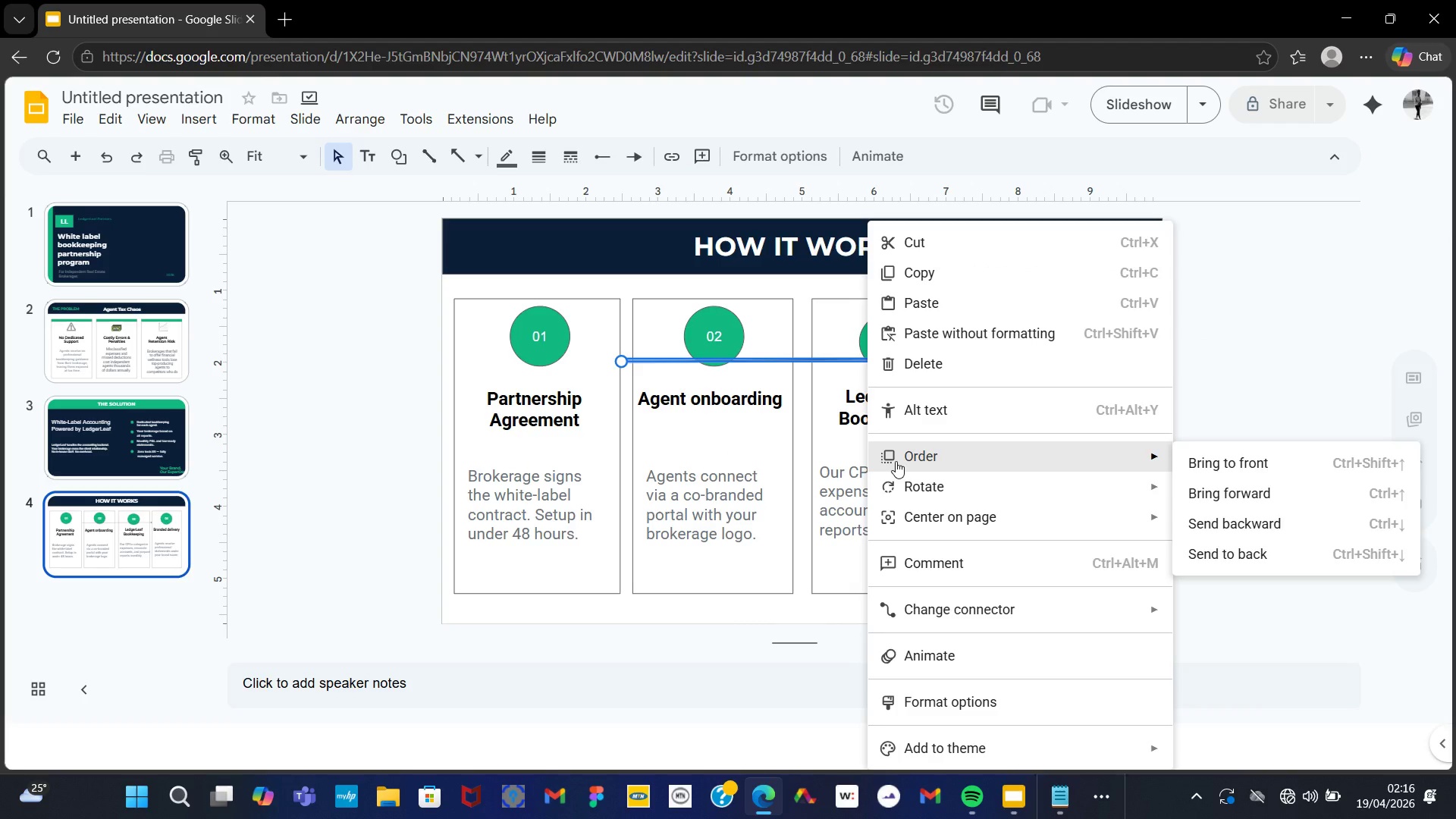 
left_click([896, 461])
 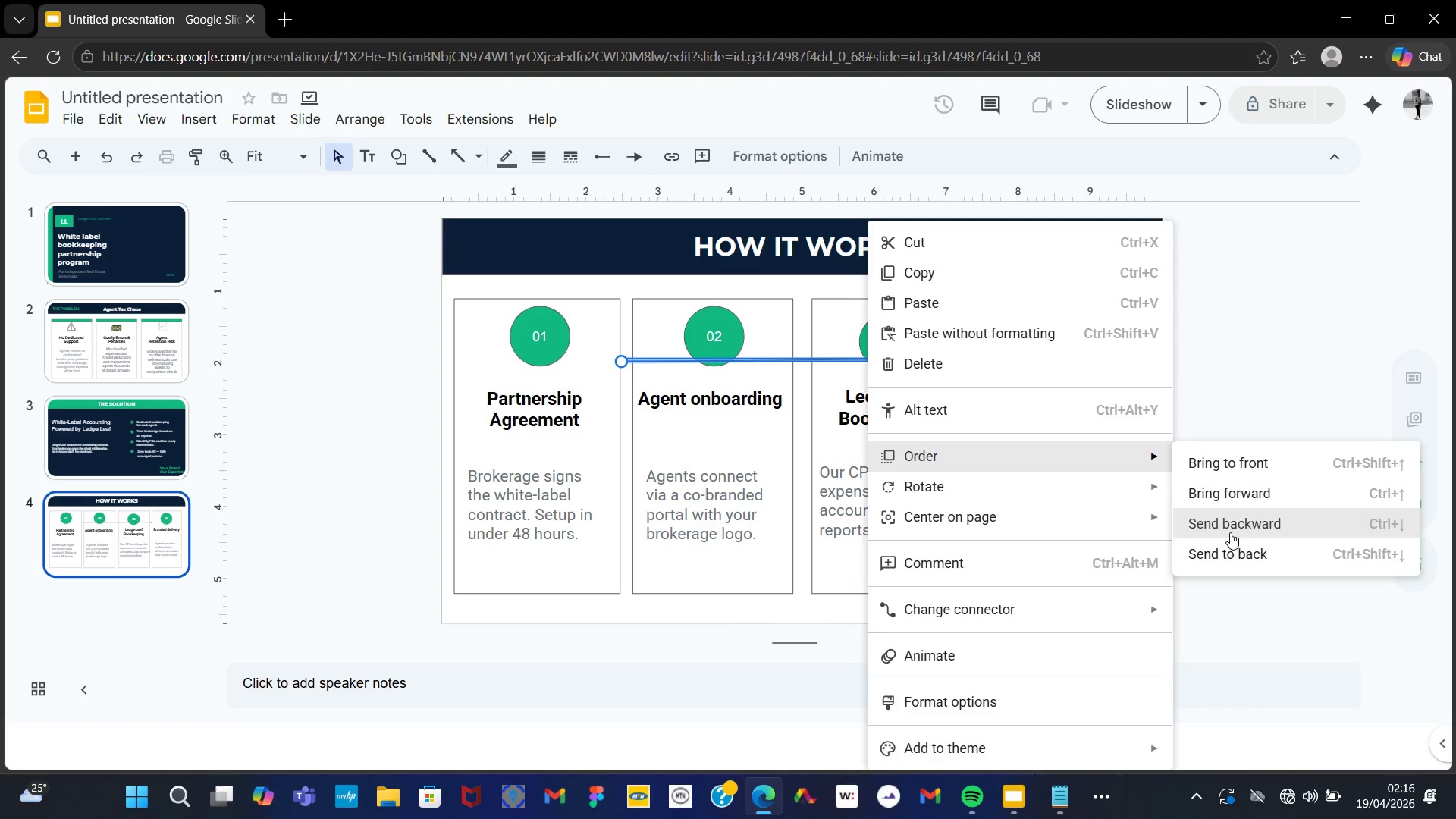 
left_click([1235, 550])
 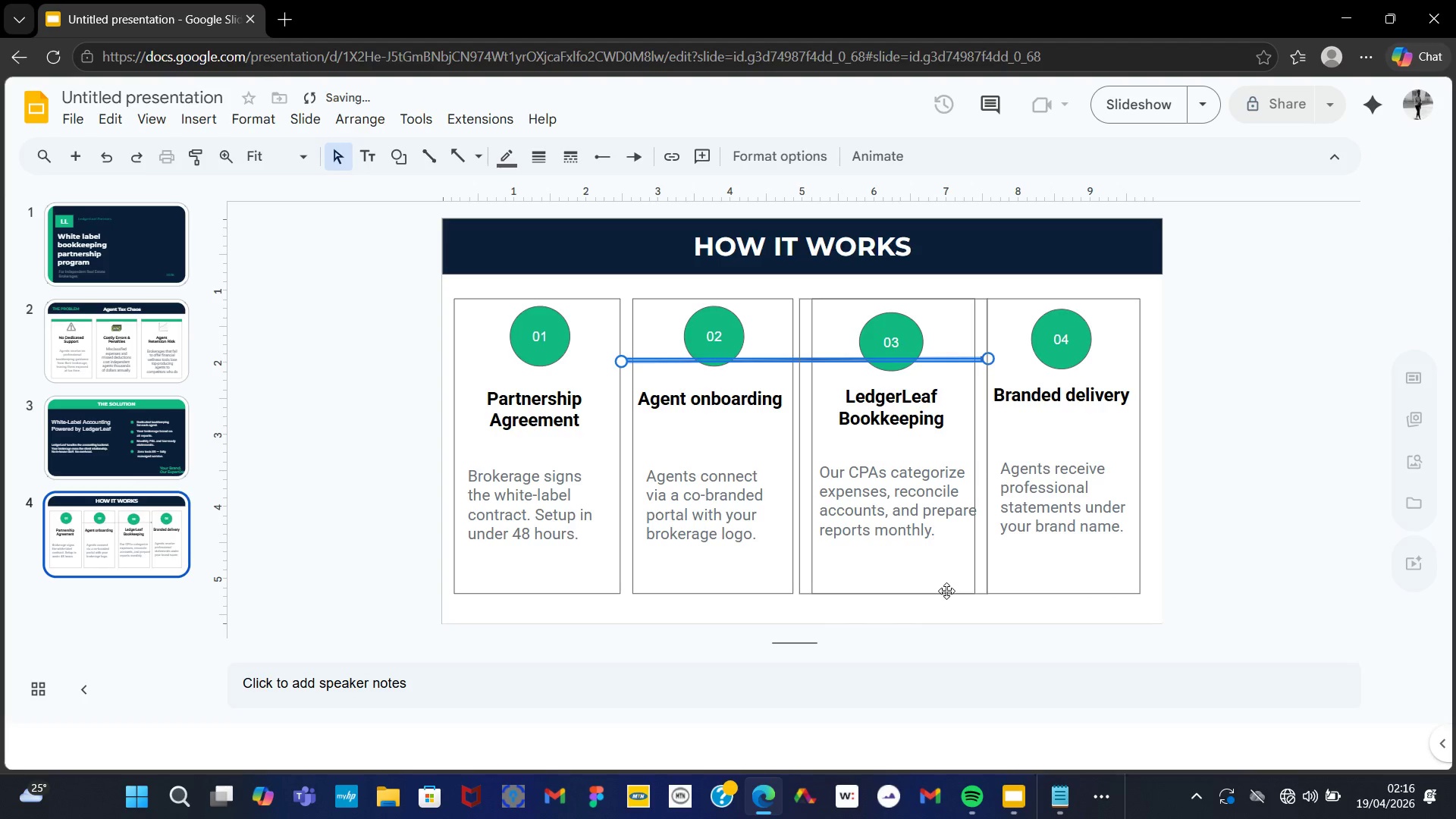 
left_click([946, 590])
 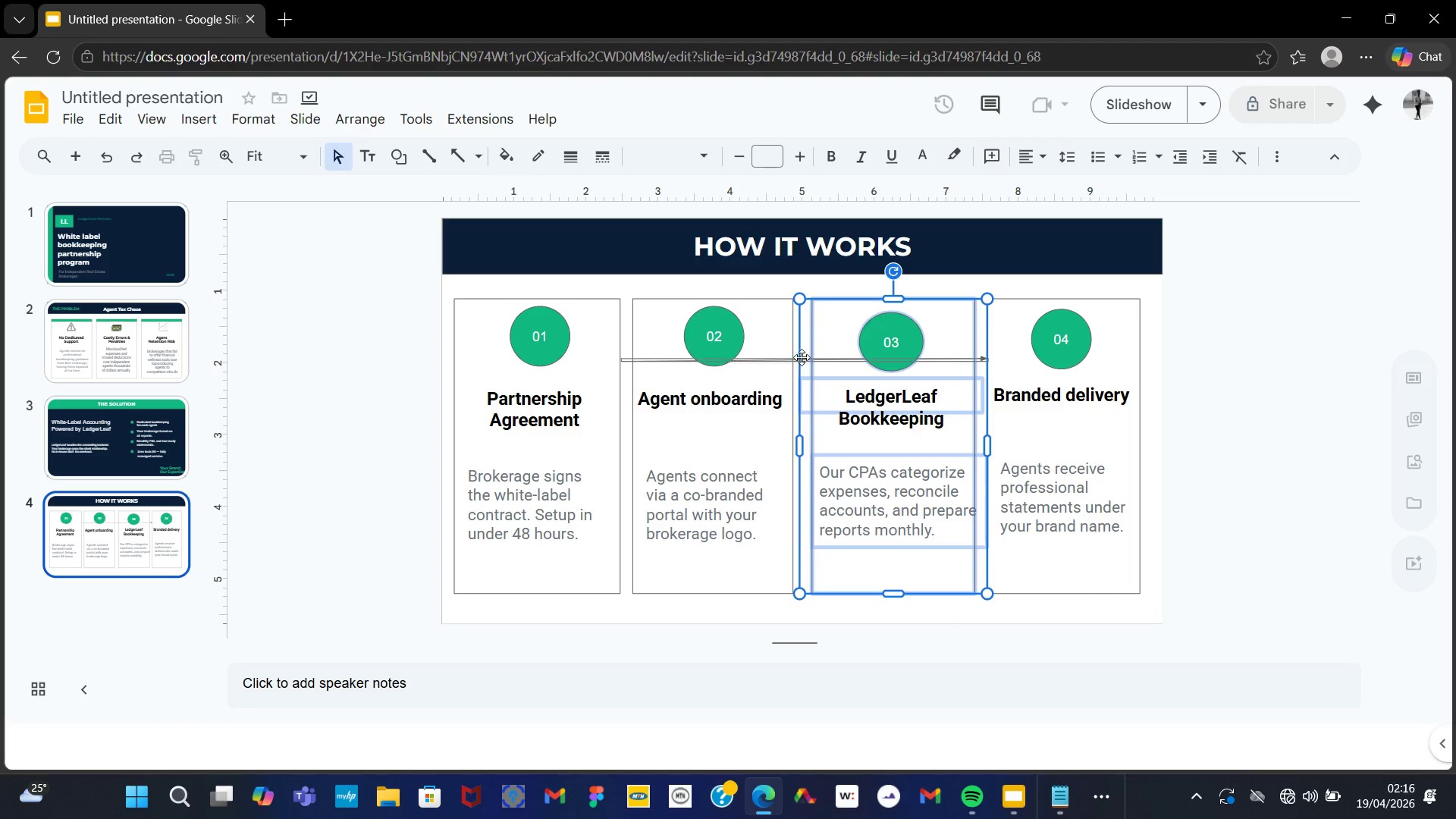 
wait(6.03)
 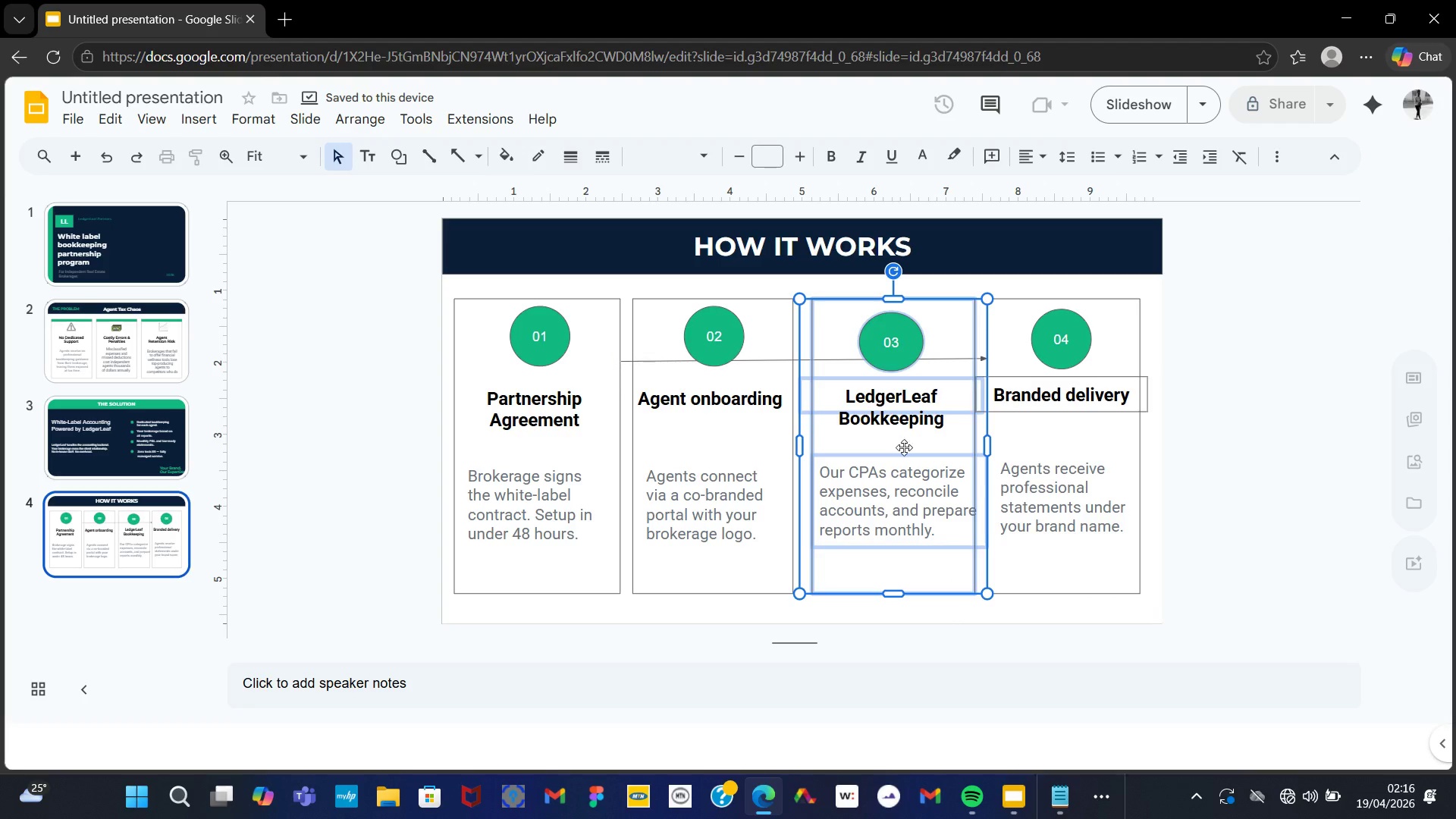 
left_click([779, 360])
 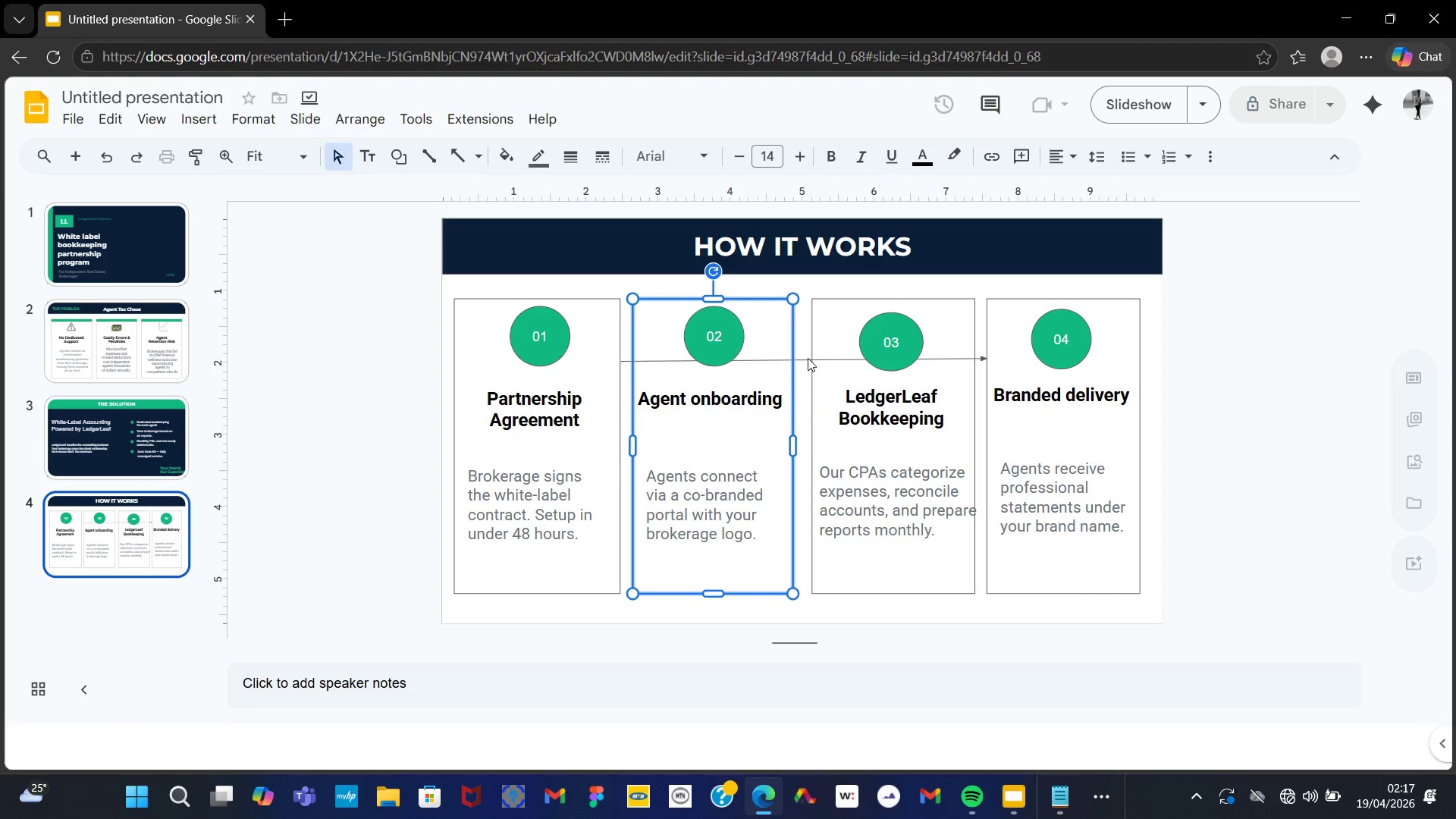 
left_click([799, 357])
 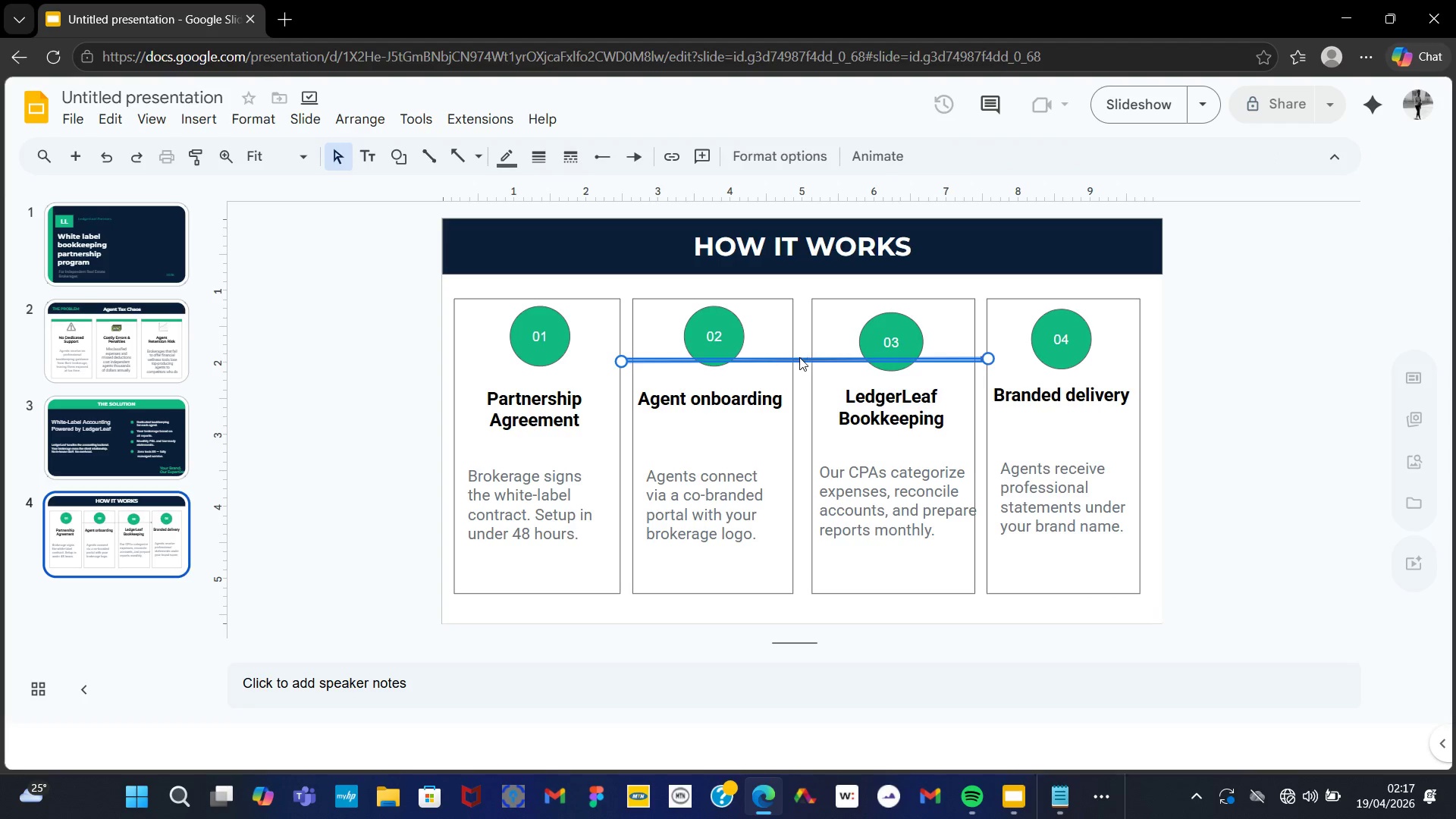 
left_click_drag(start_coordinate=[799, 357], to_coordinate=[795, 366])
 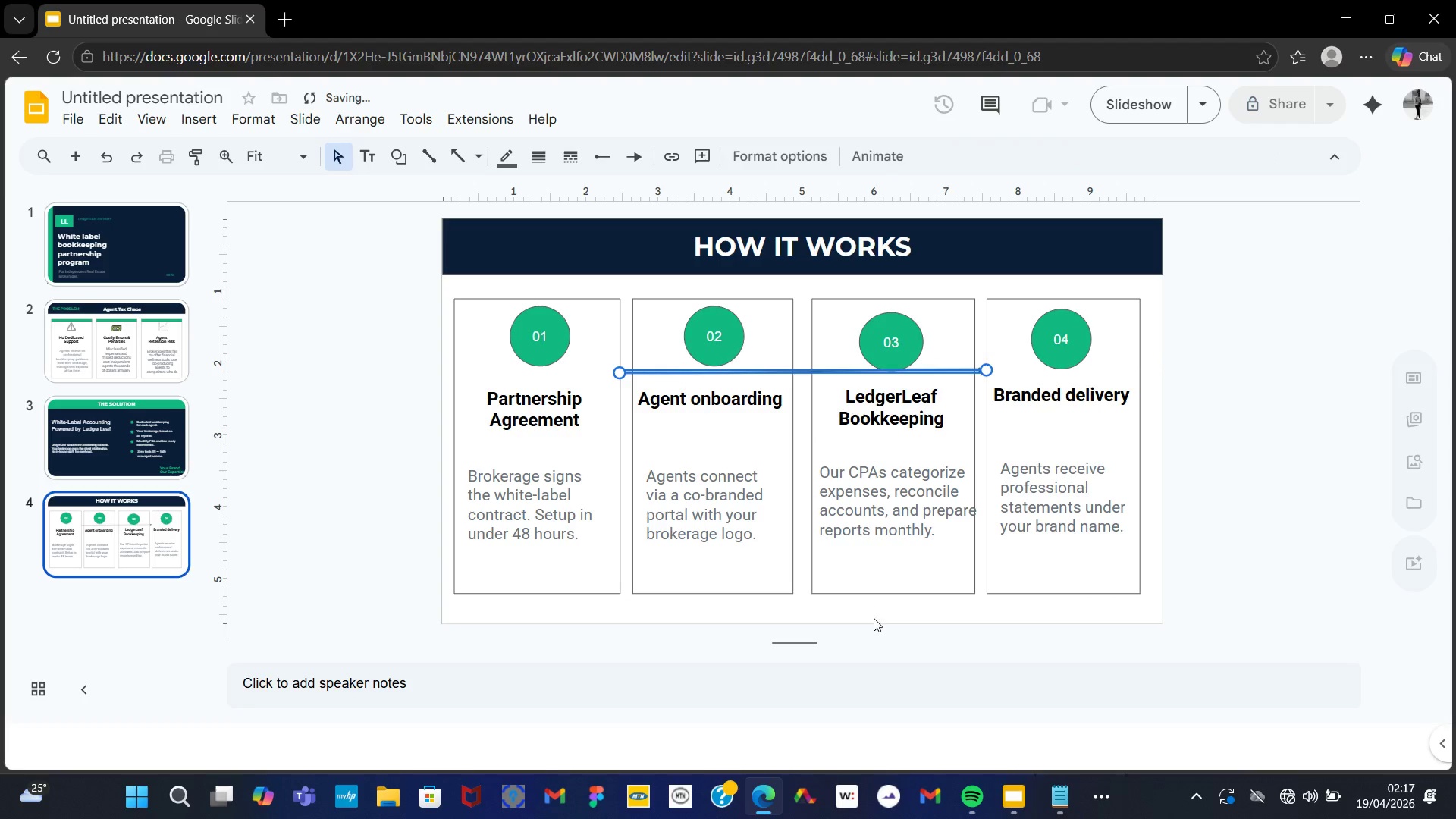 
left_click([877, 629])
 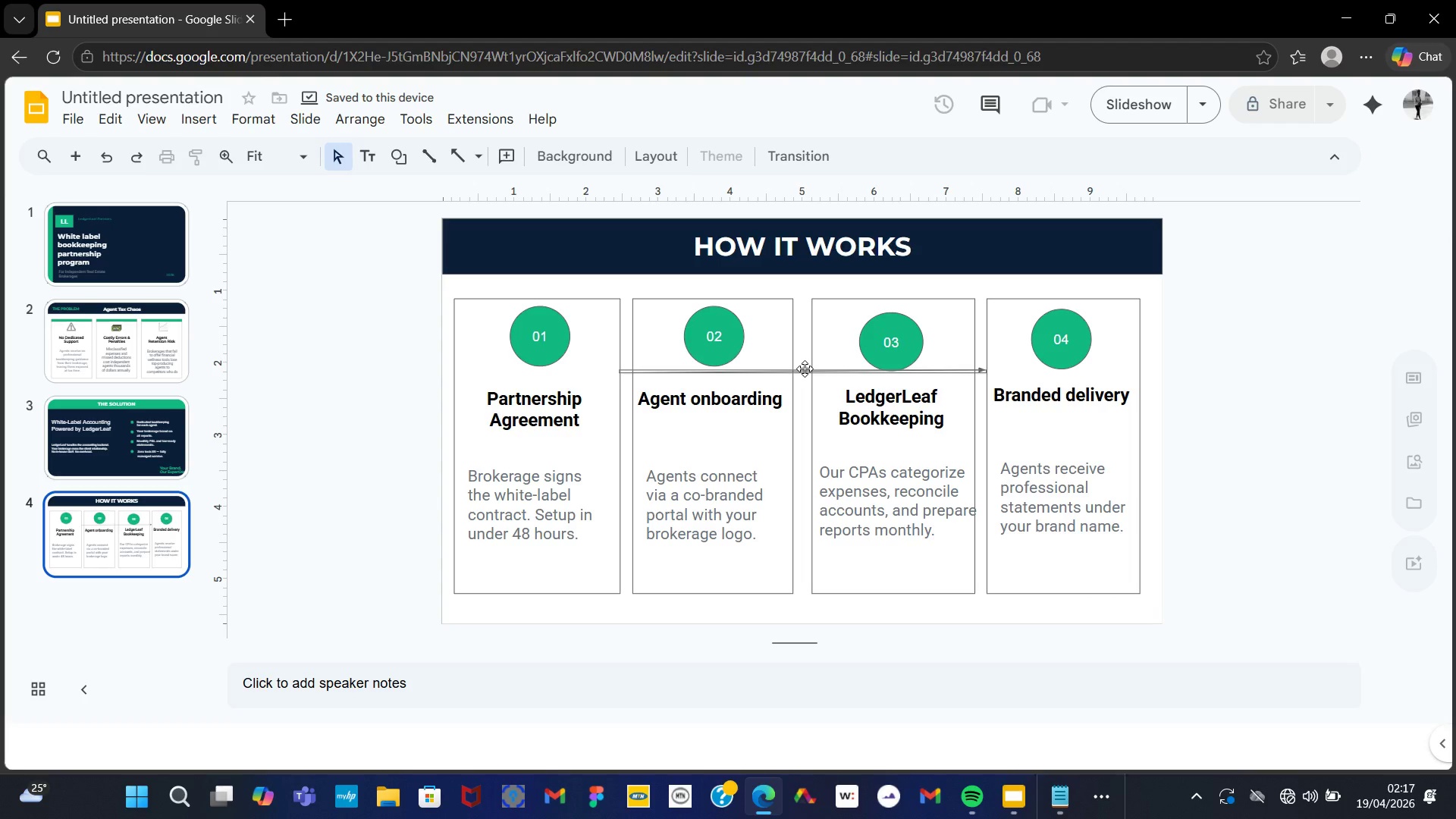 
right_click([805, 369])
 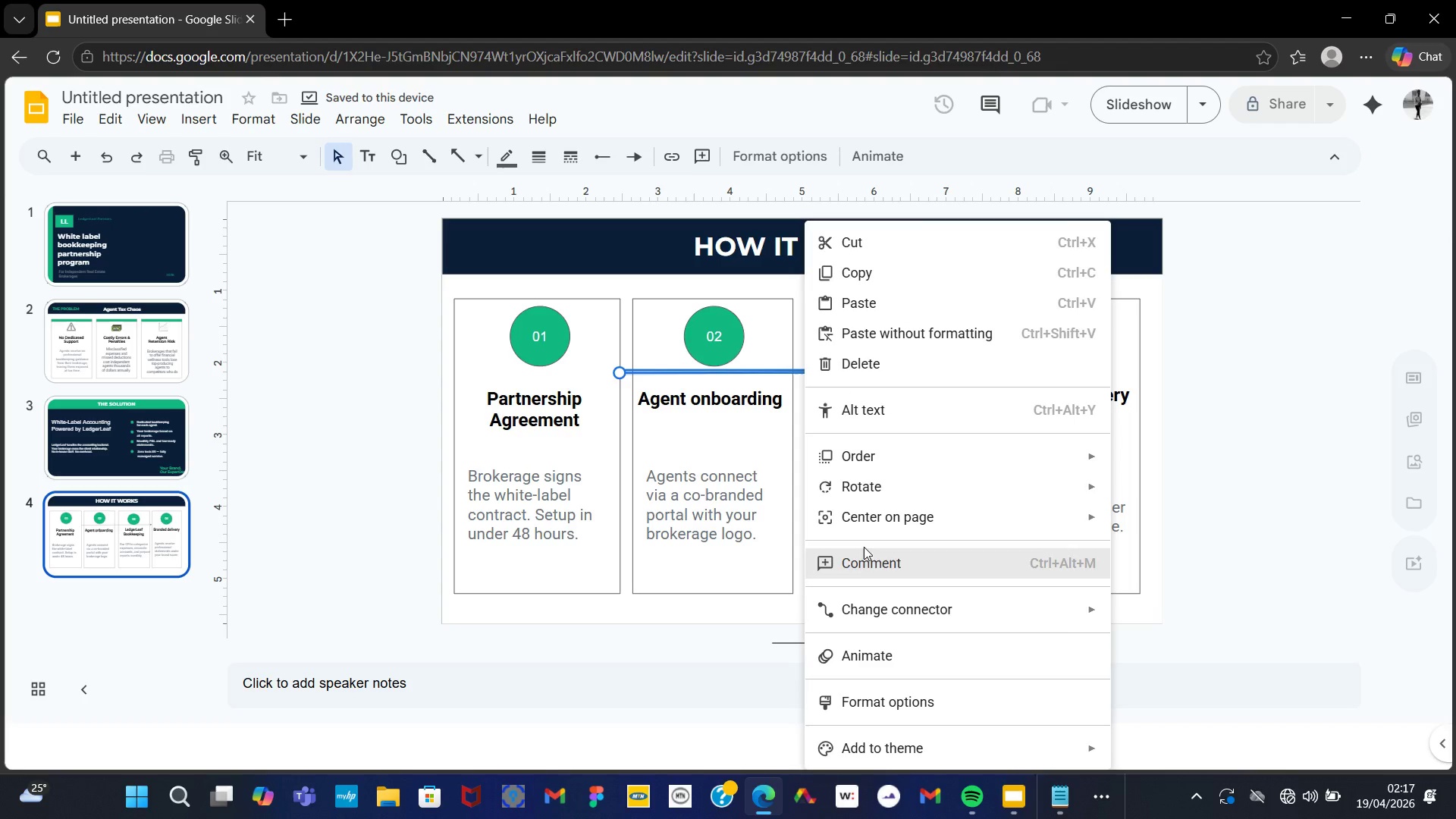 
left_click([858, 455])
 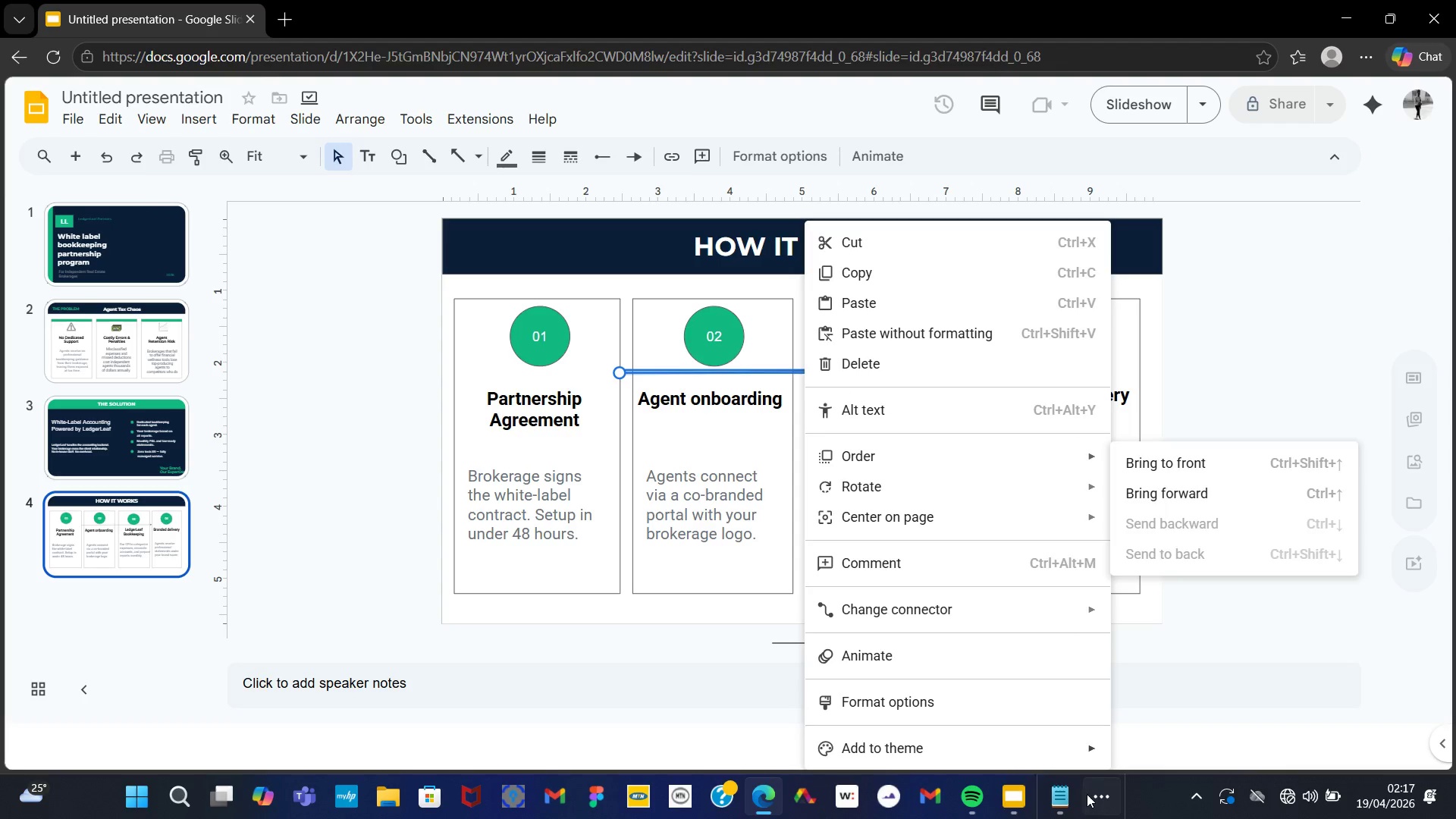 
left_click([1230, 643])
 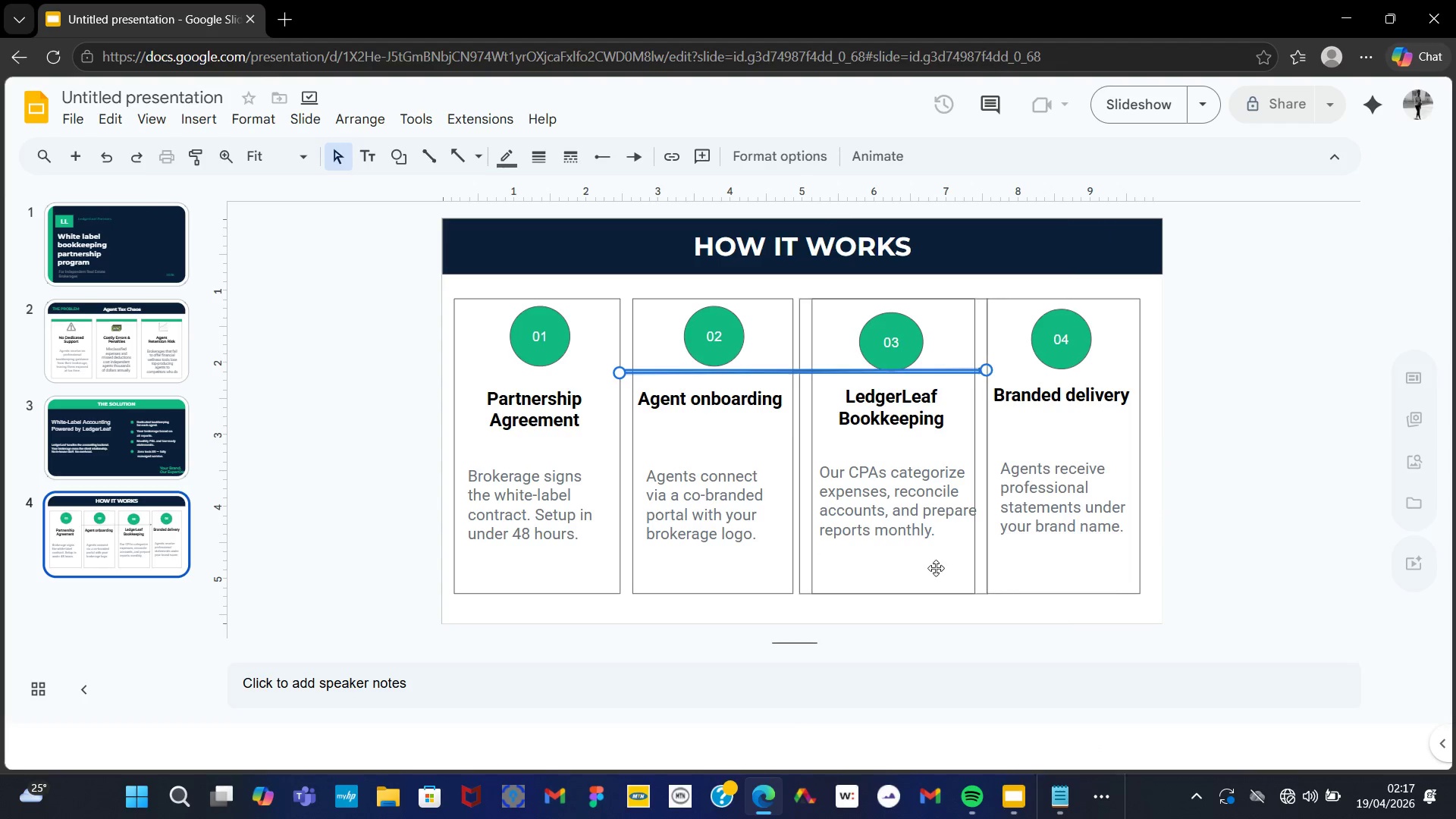 
left_click([933, 568])
 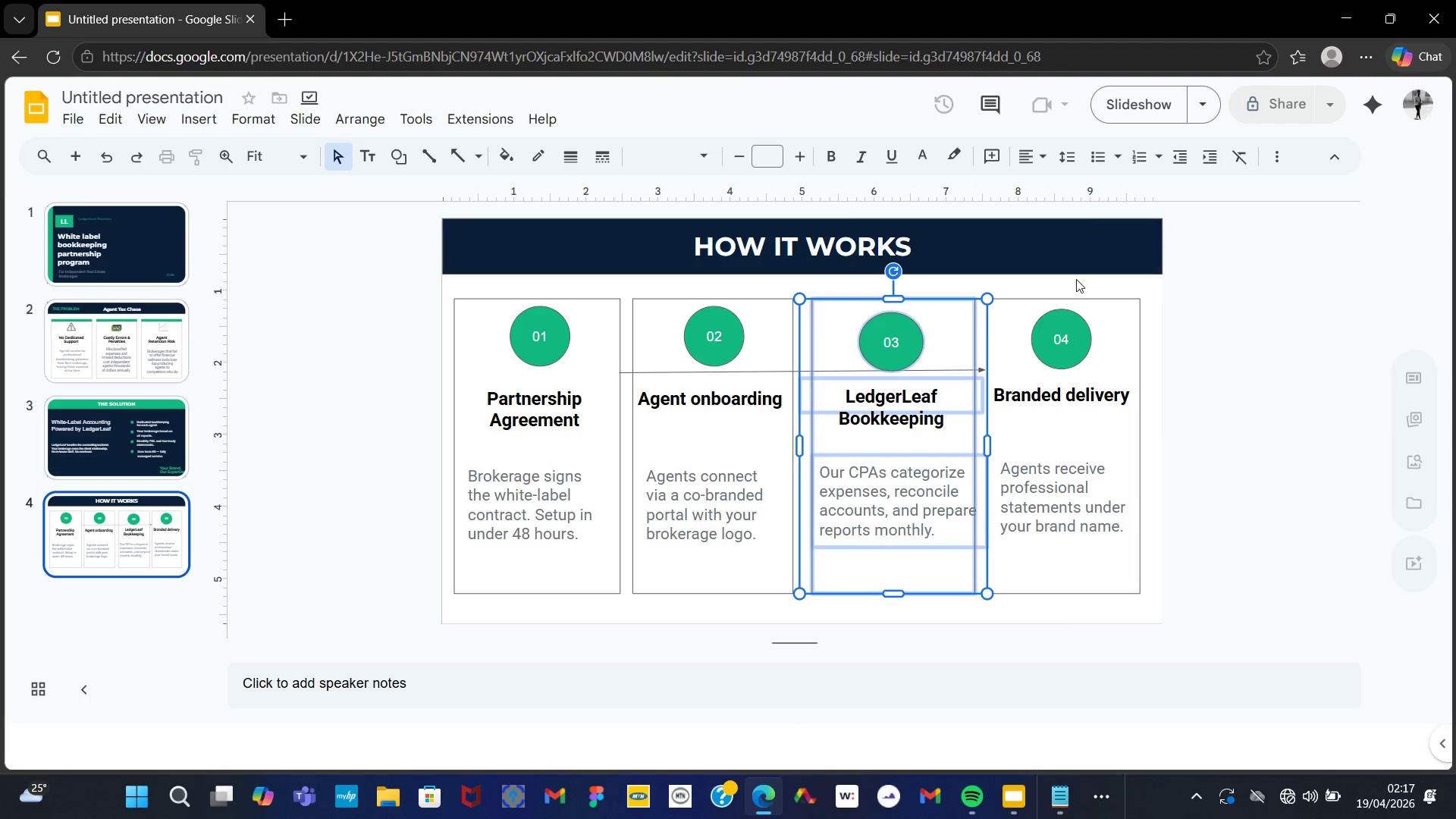 
left_click([1076, 276])
 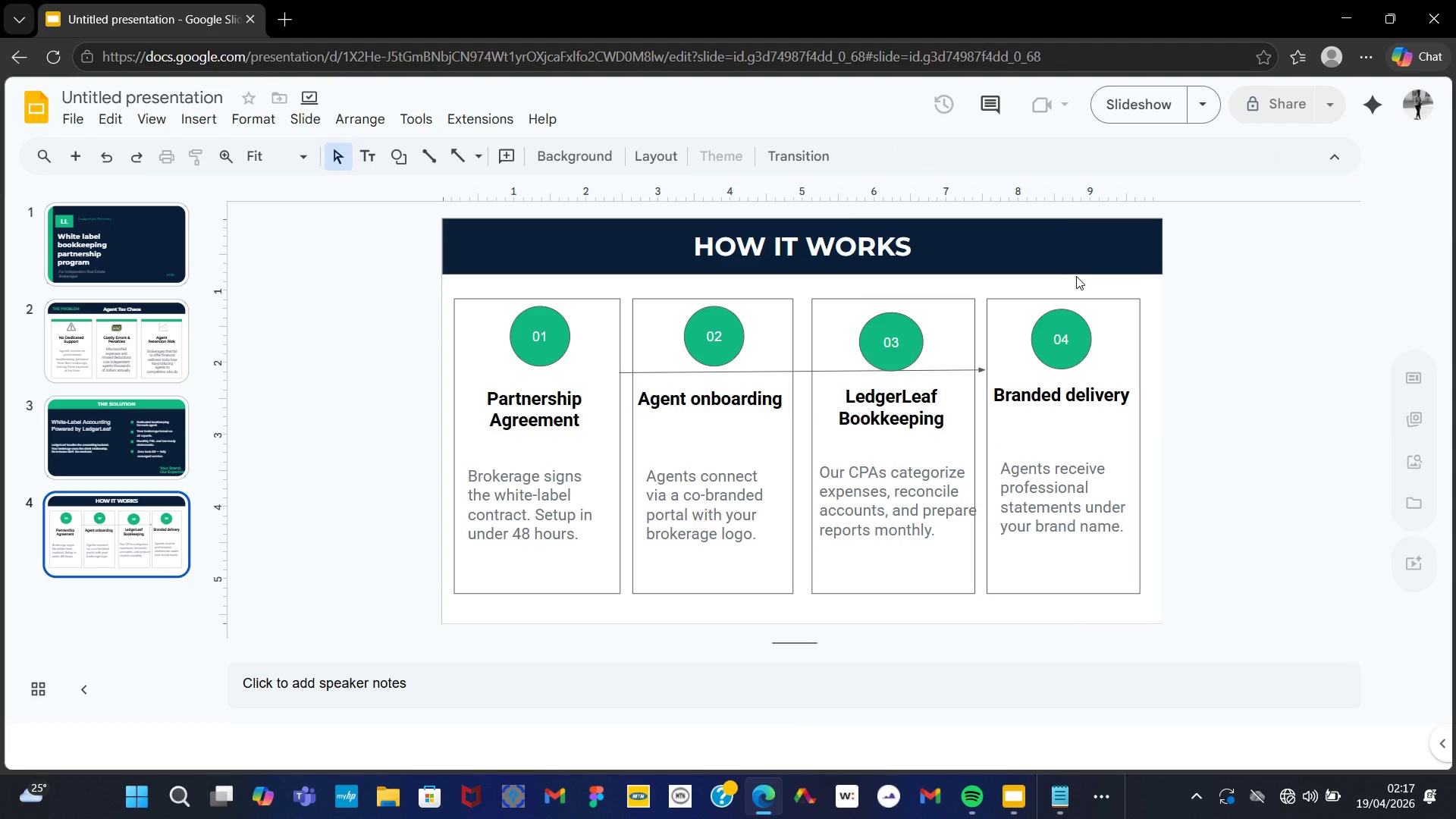 
left_click([1076, 276])
 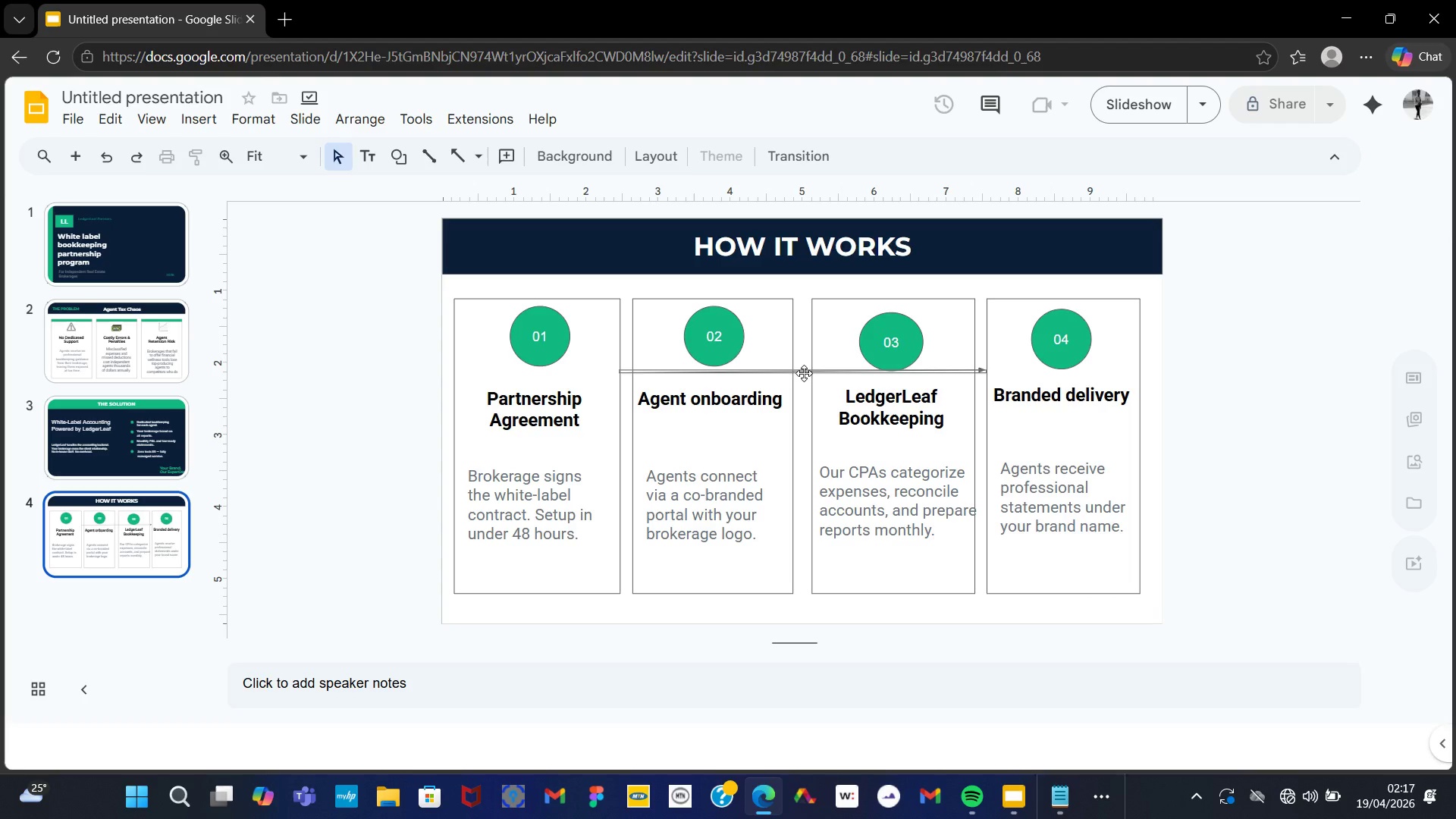 
wait(8.56)
 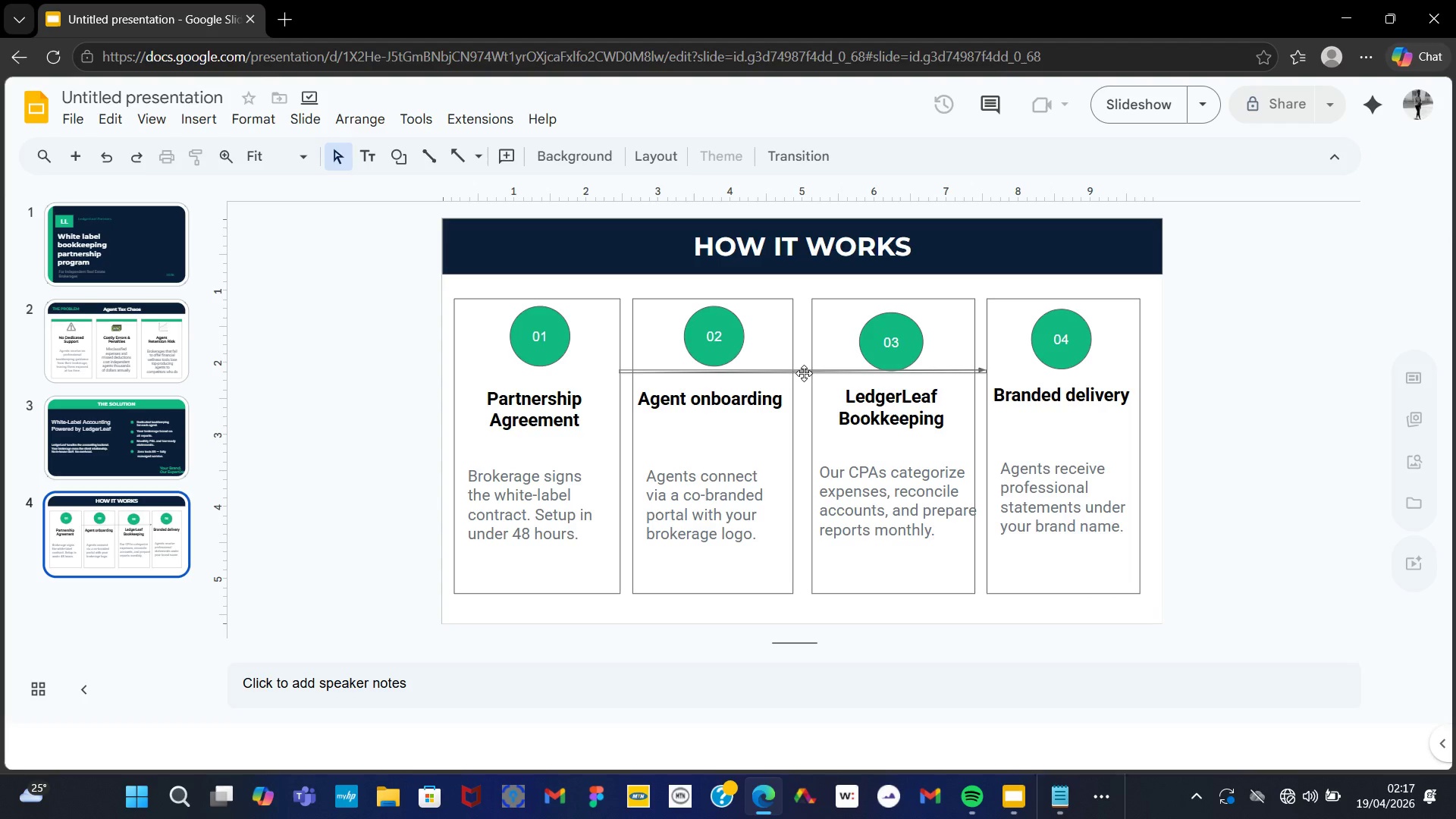 
left_click([110, 159])
 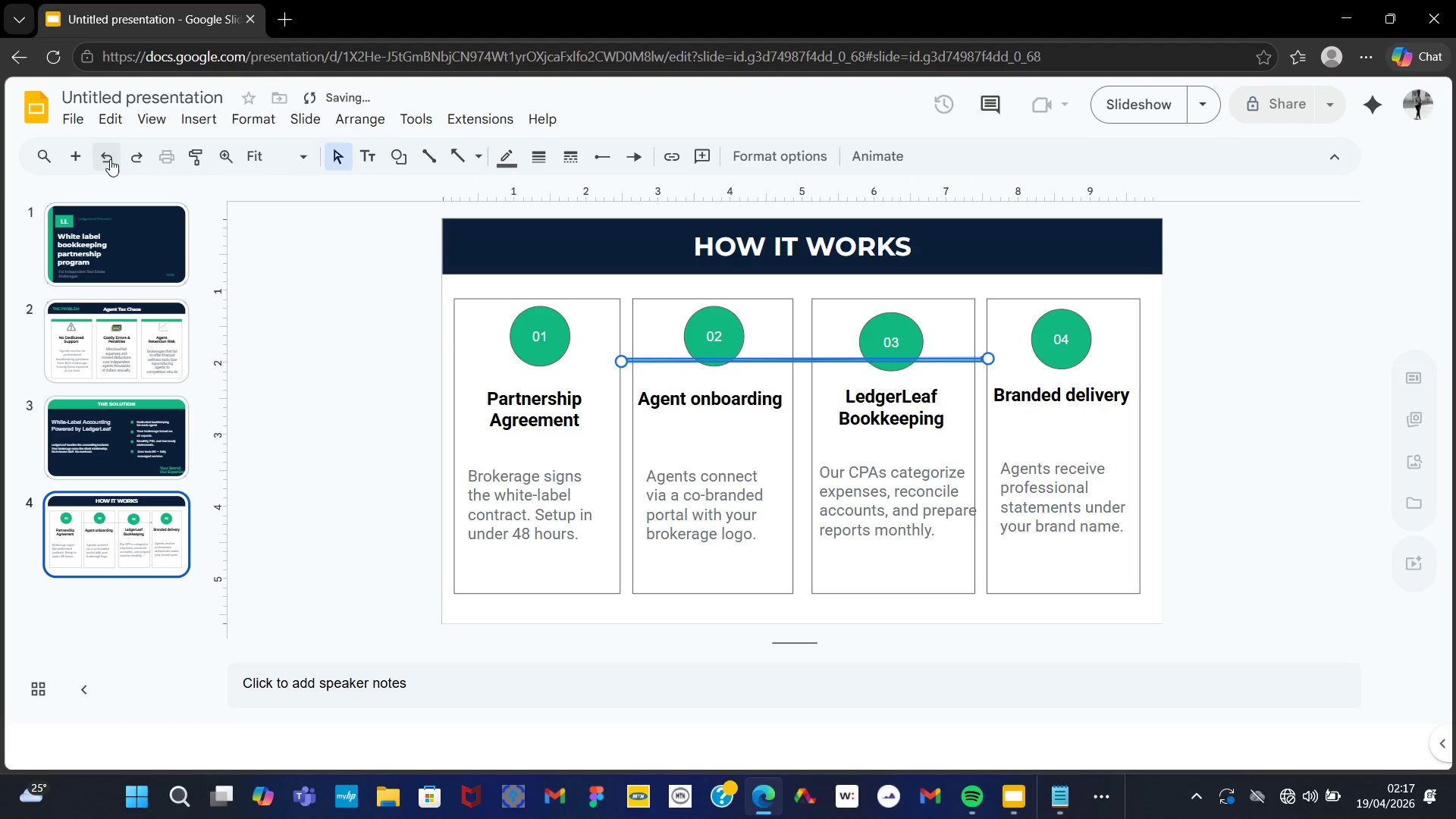 
left_click([110, 159])
 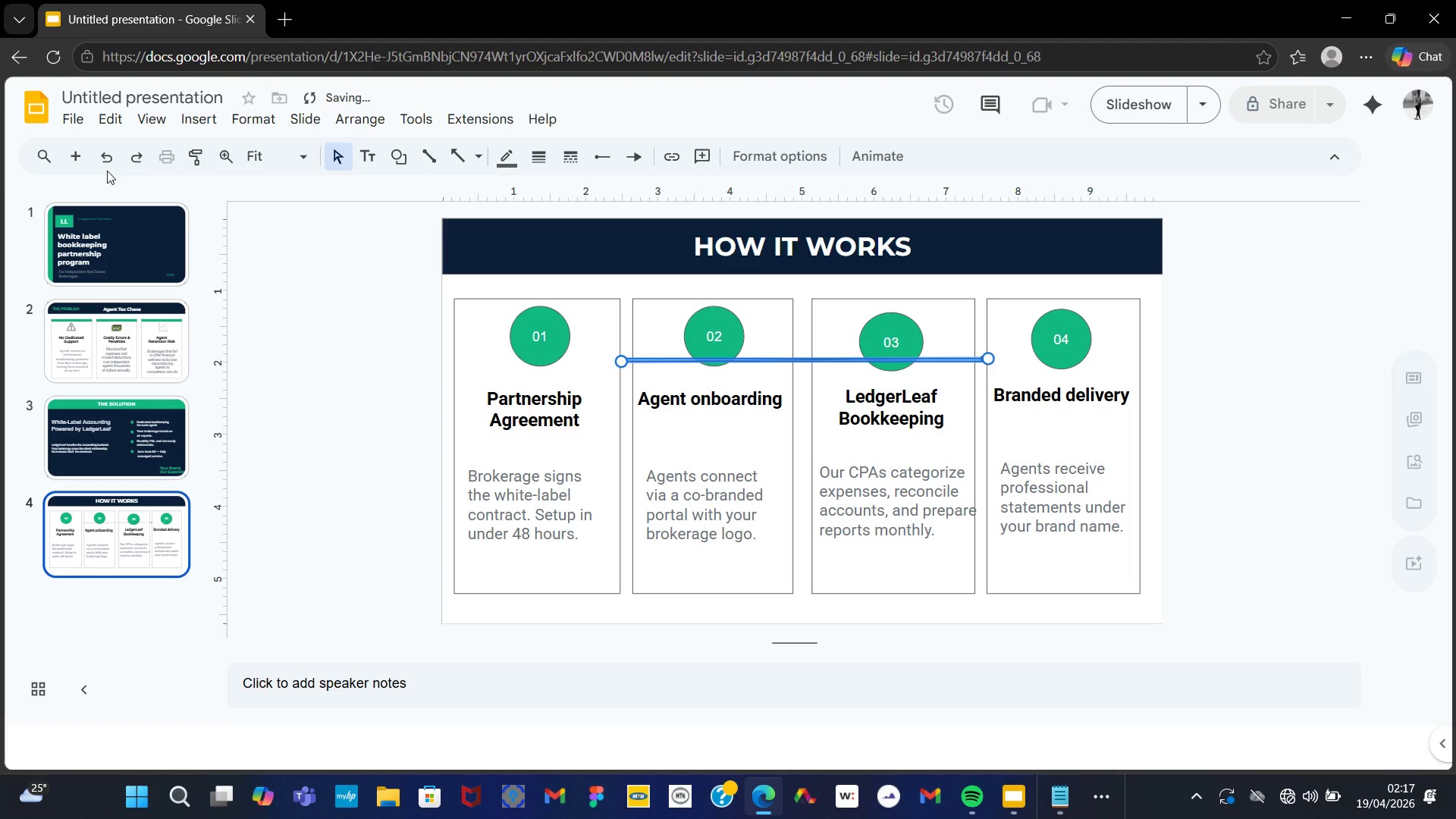 
left_click([105, 165])
 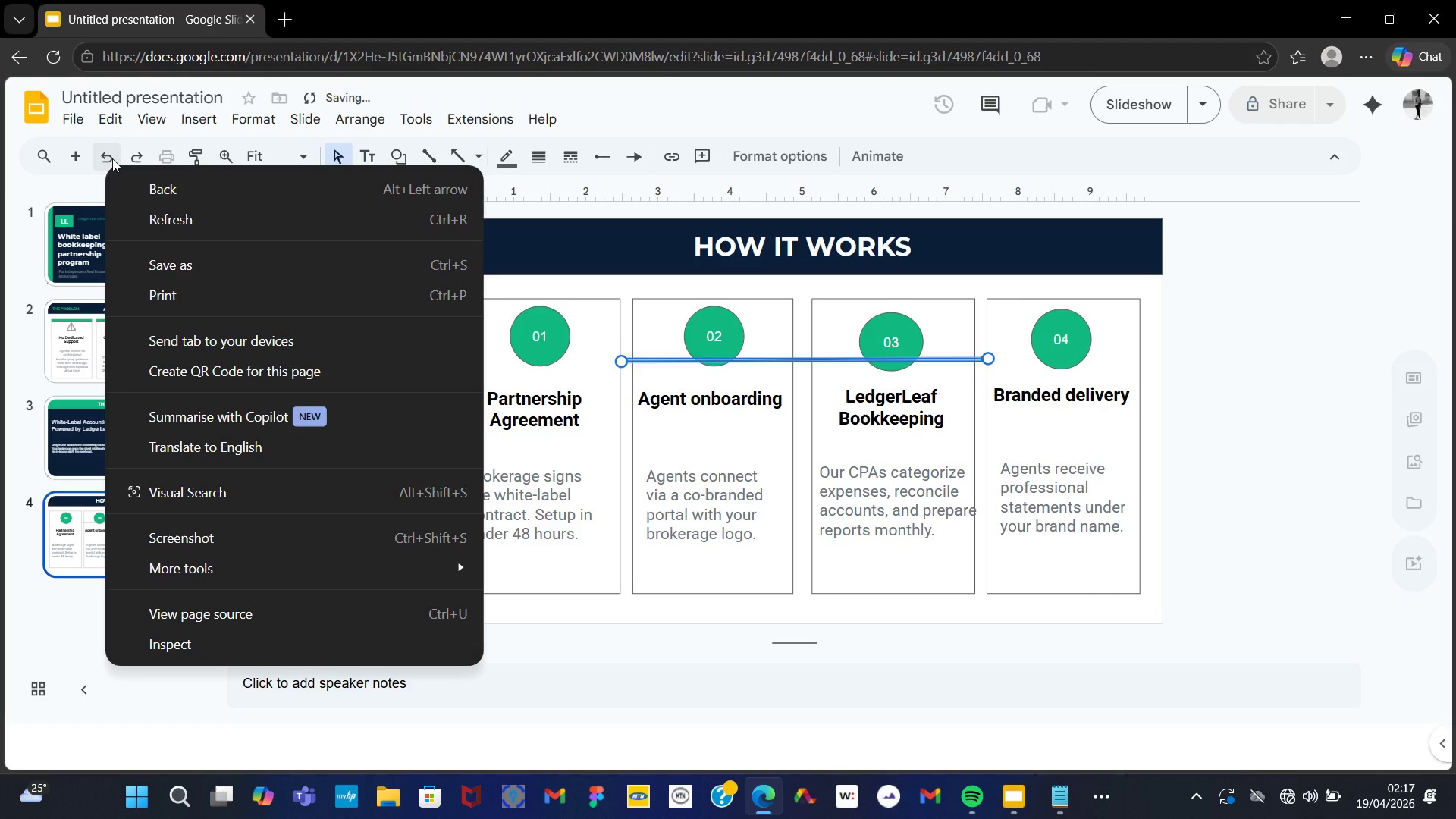 
left_click([113, 158])
 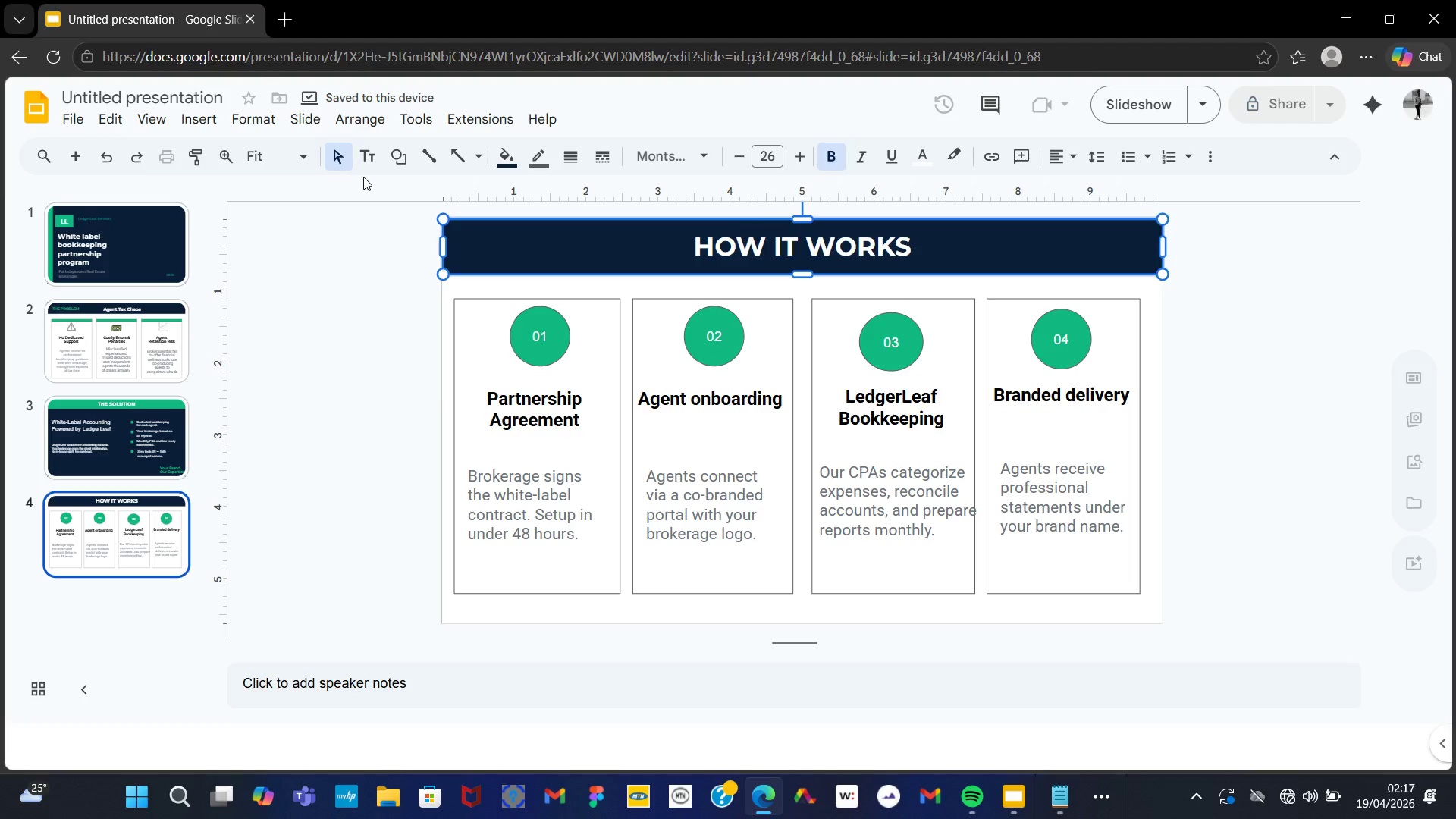 
left_click([404, 158])
 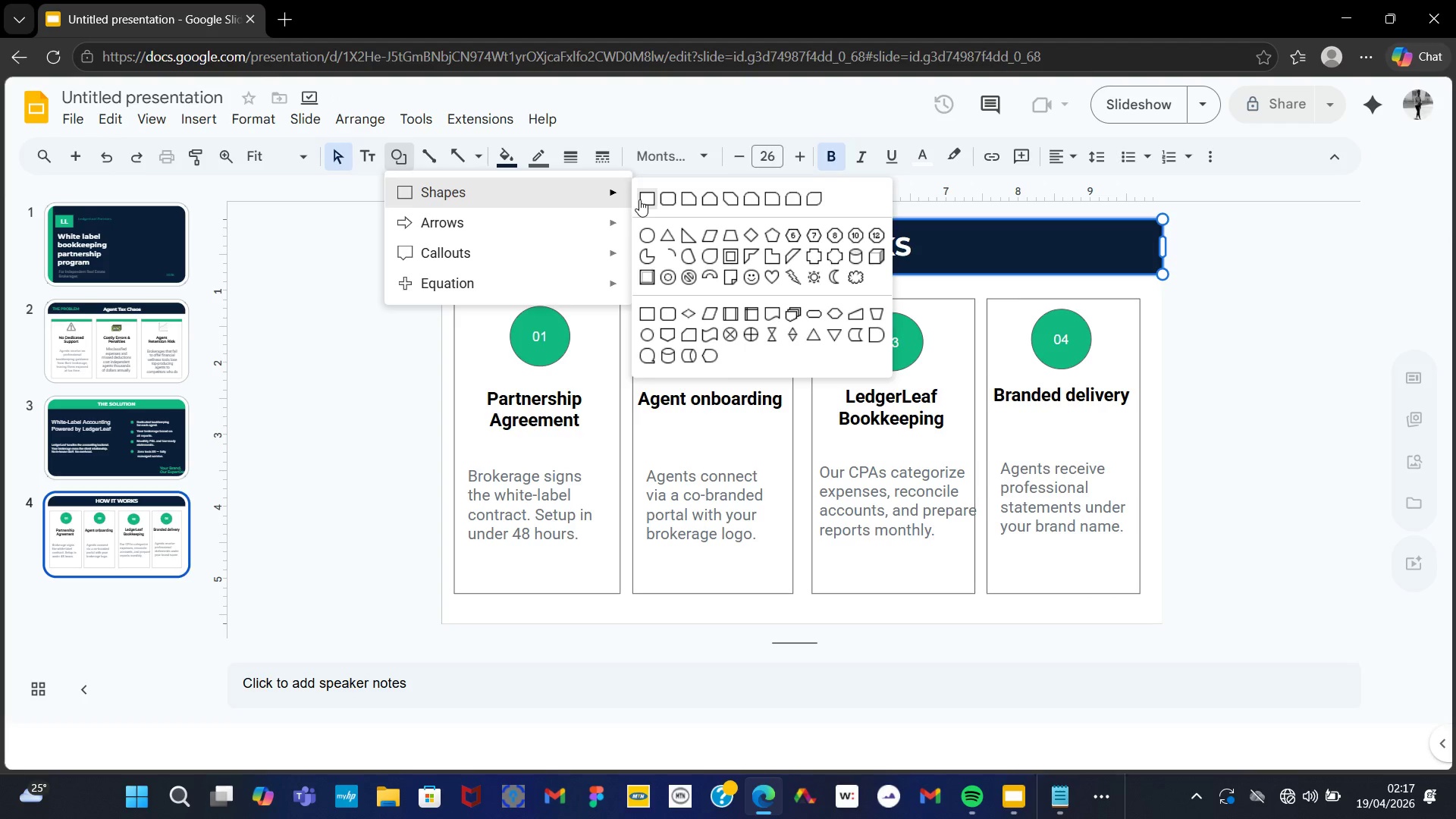 
left_click([645, 198])
 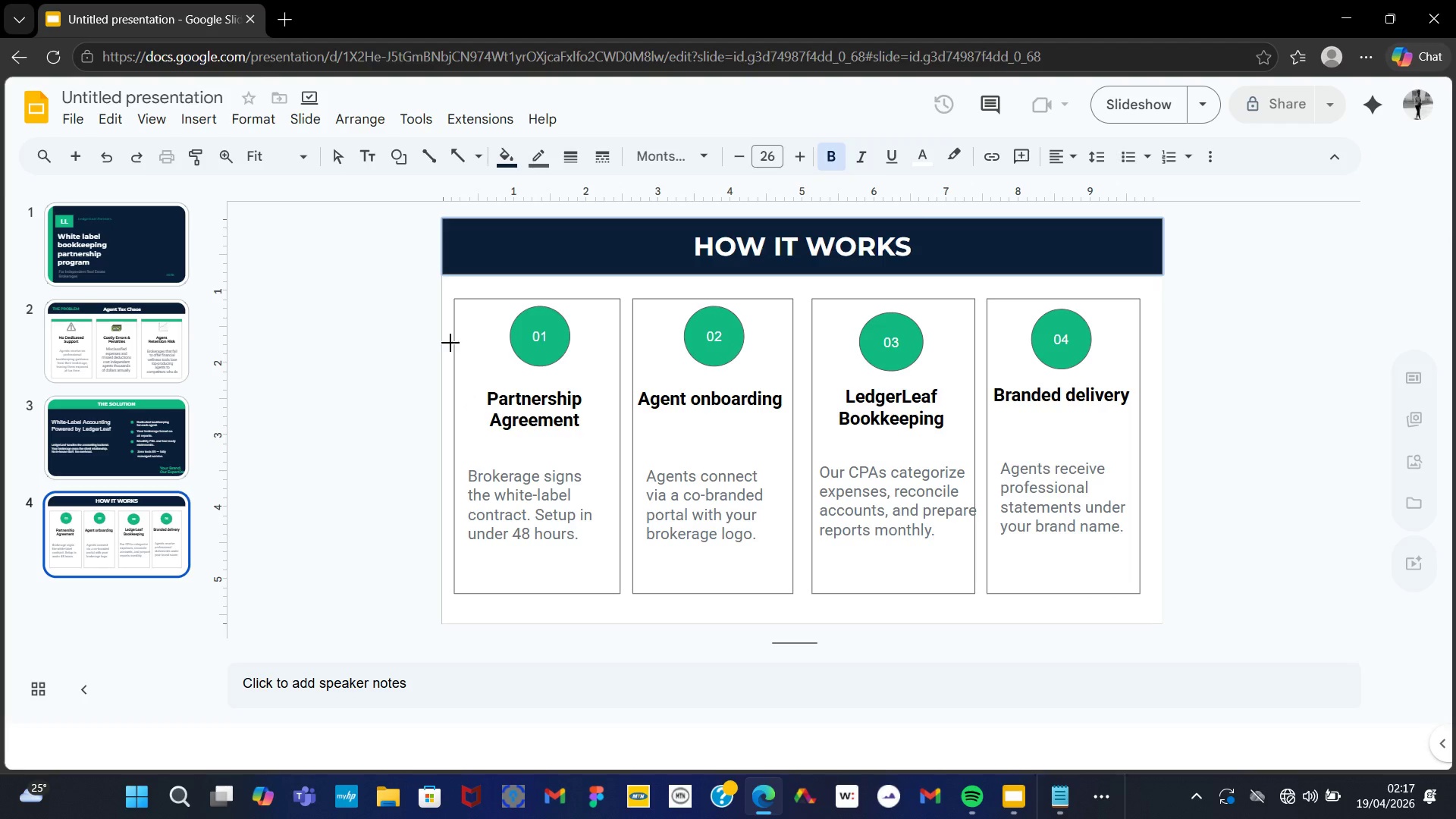 
left_click_drag(start_coordinate=[449, 344], to_coordinate=[1134, 349])
 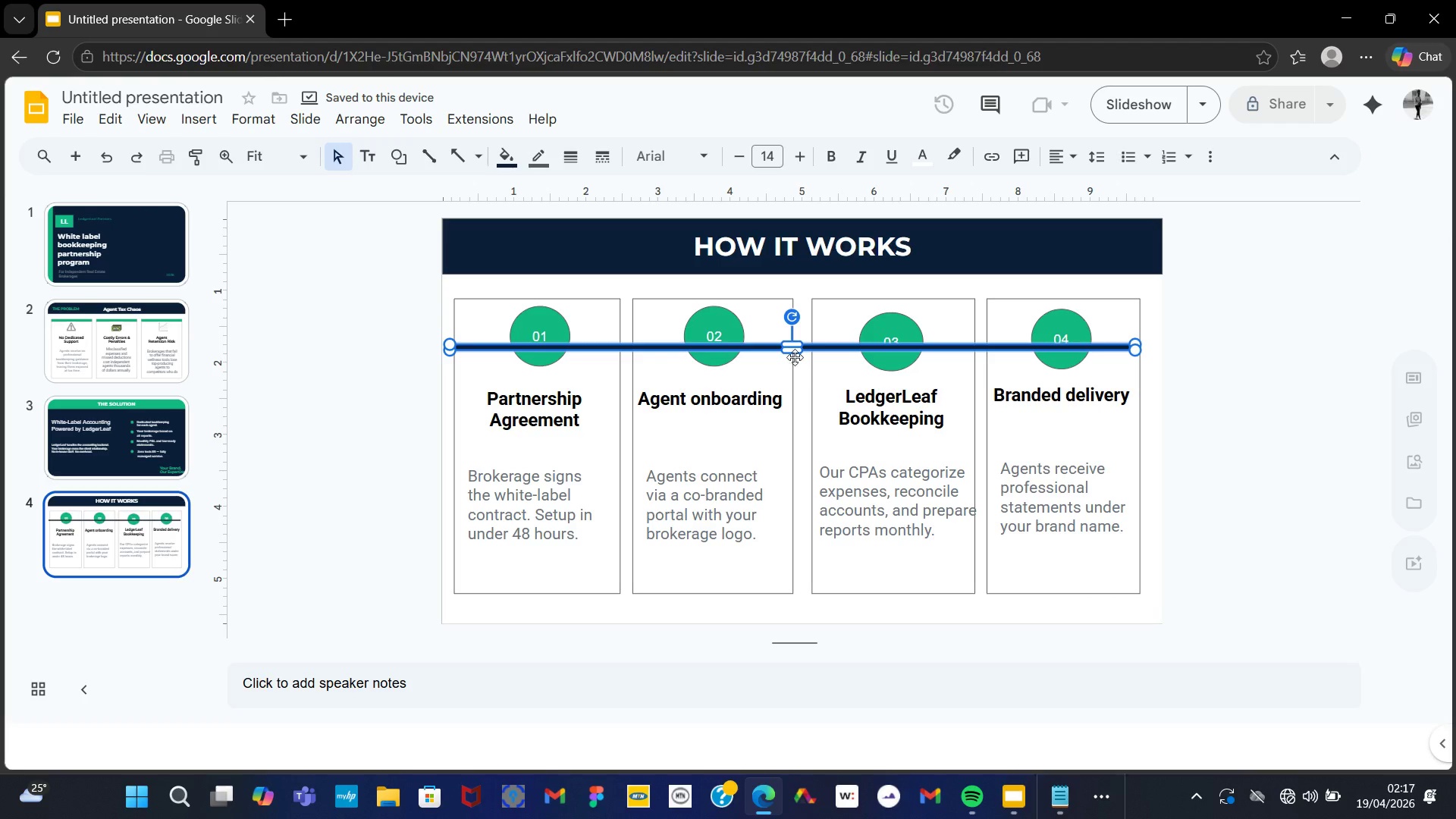 
right_click([750, 345])
 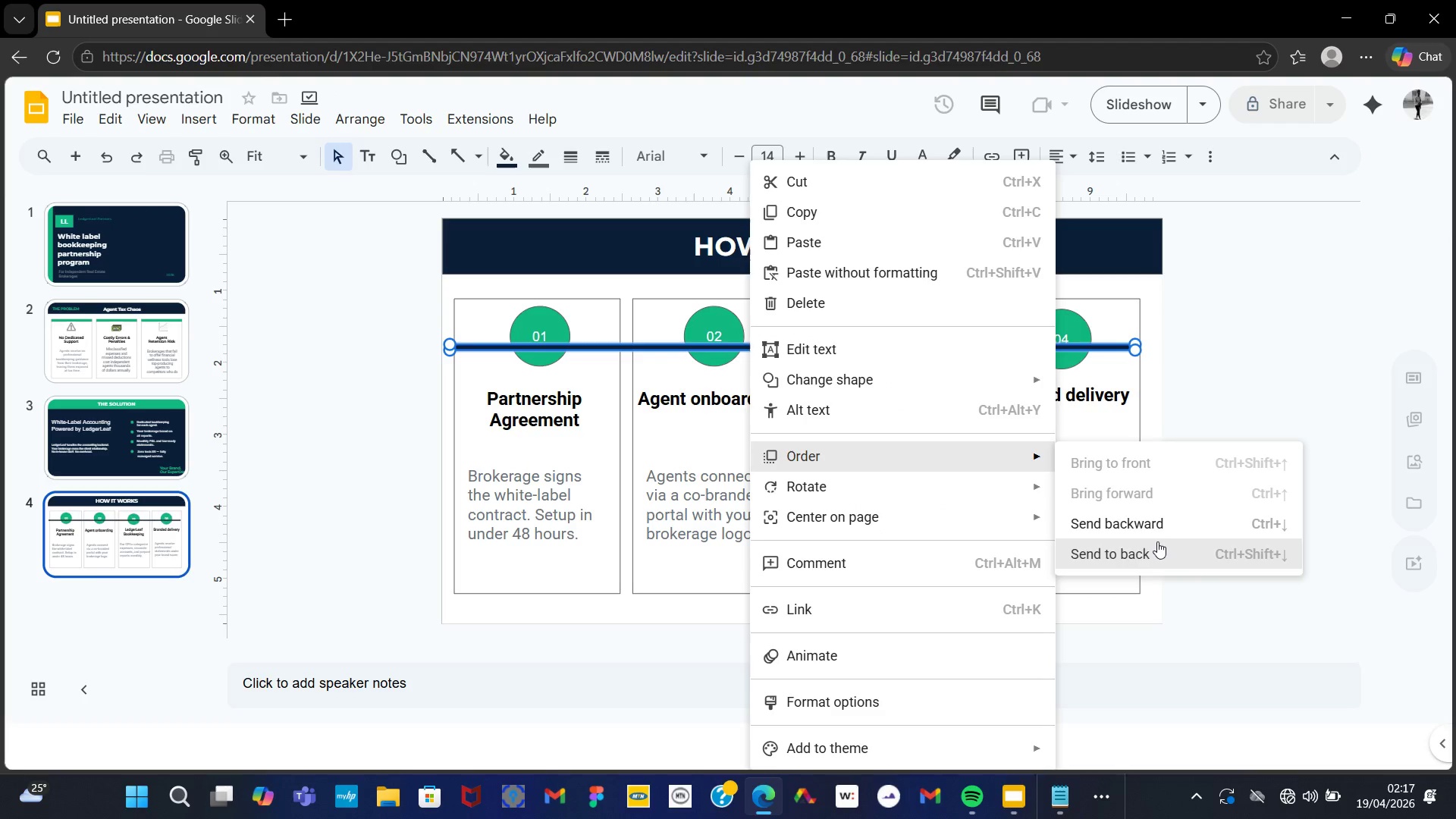 
left_click([1147, 551])
 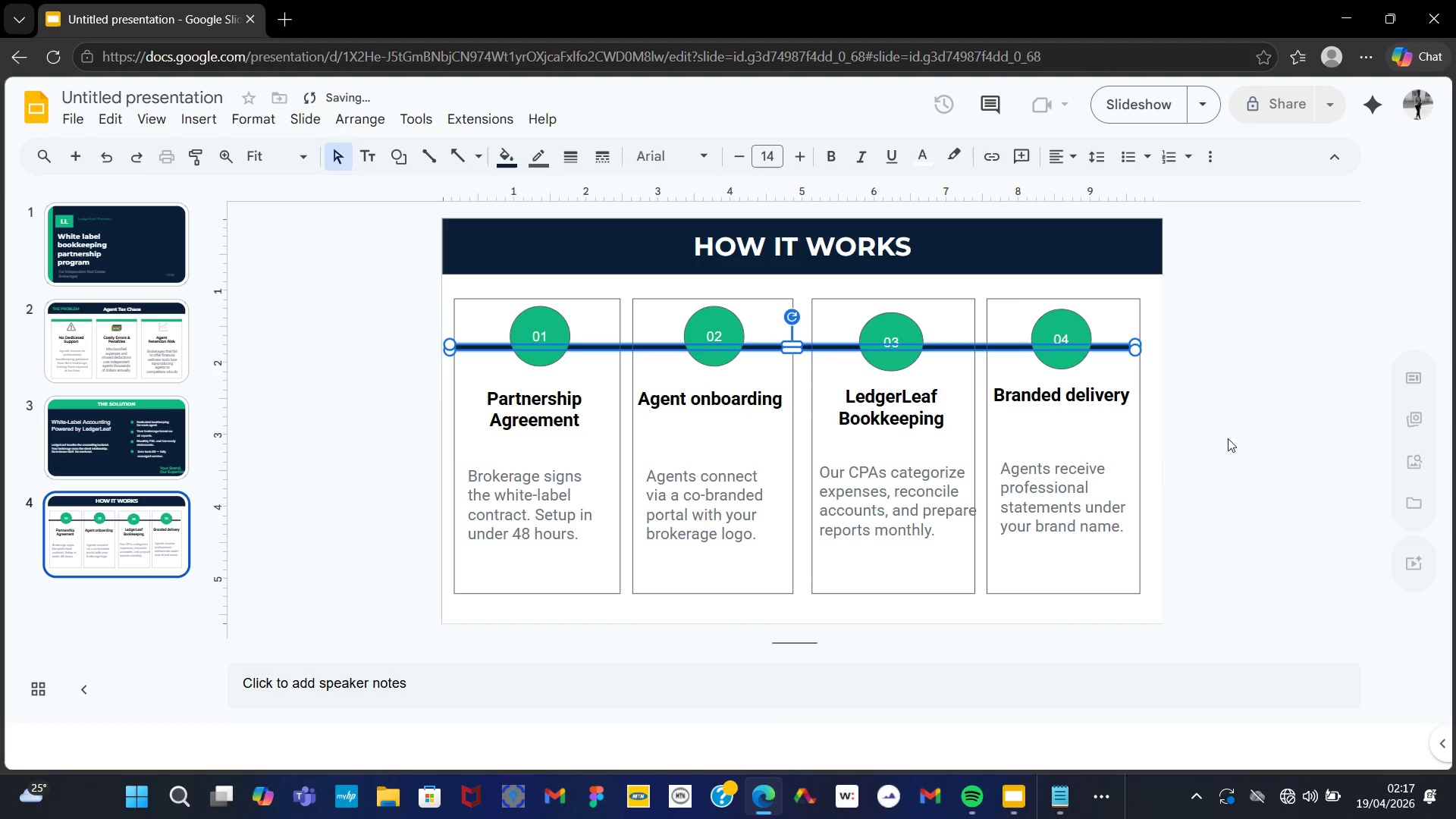 
left_click([1232, 425])
 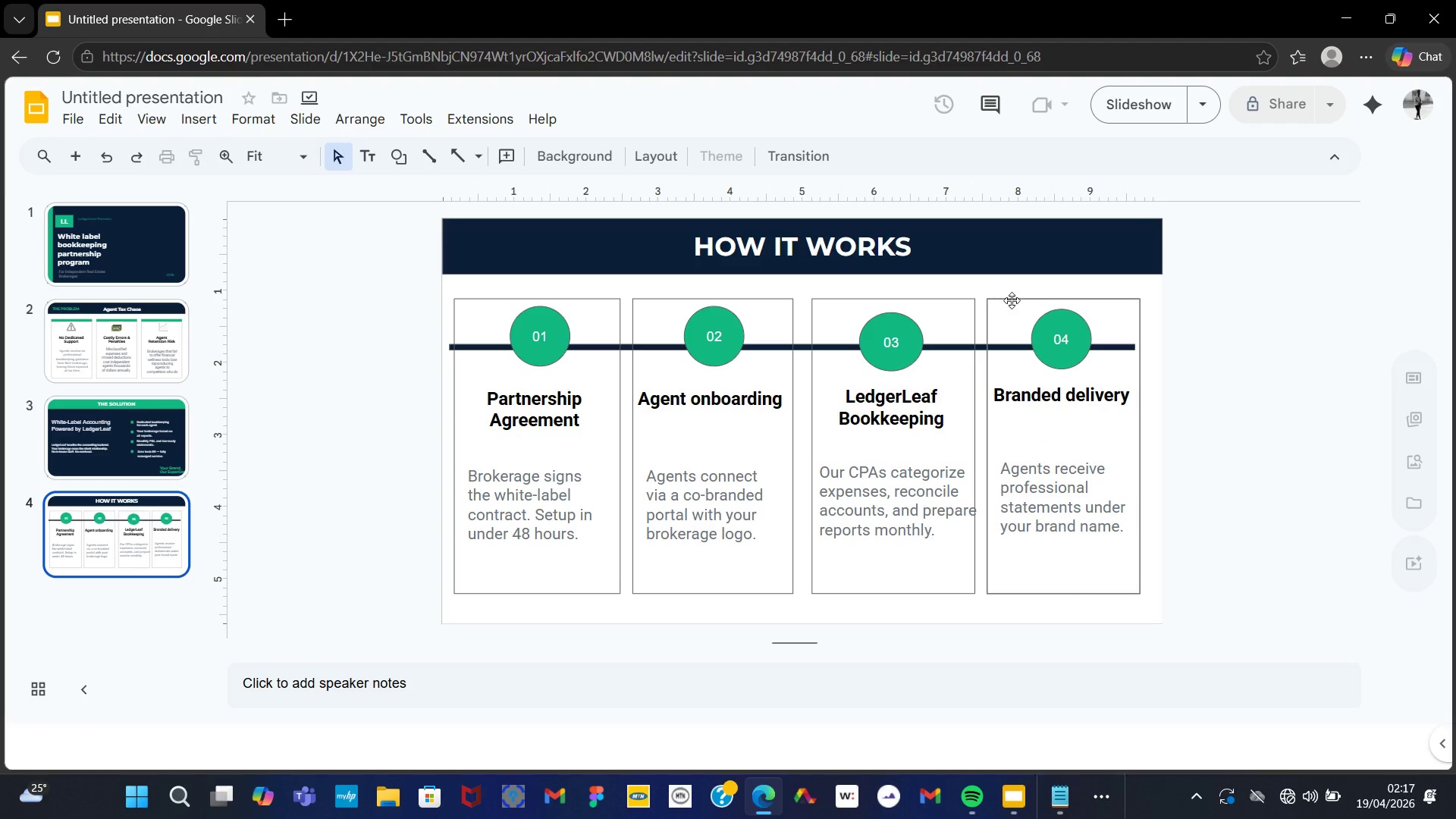 
wait(11.27)
 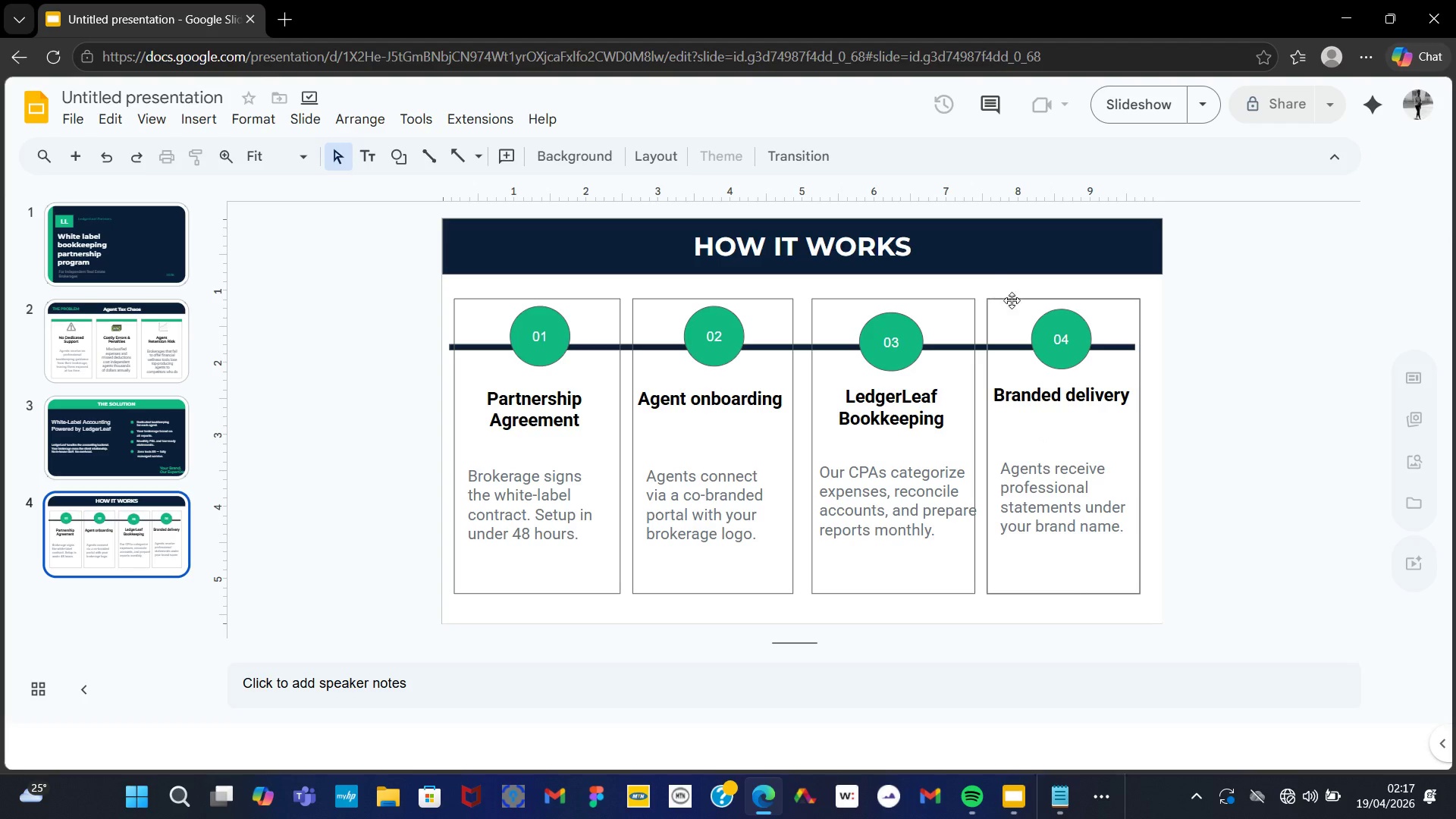 
key(ArrowRight)
 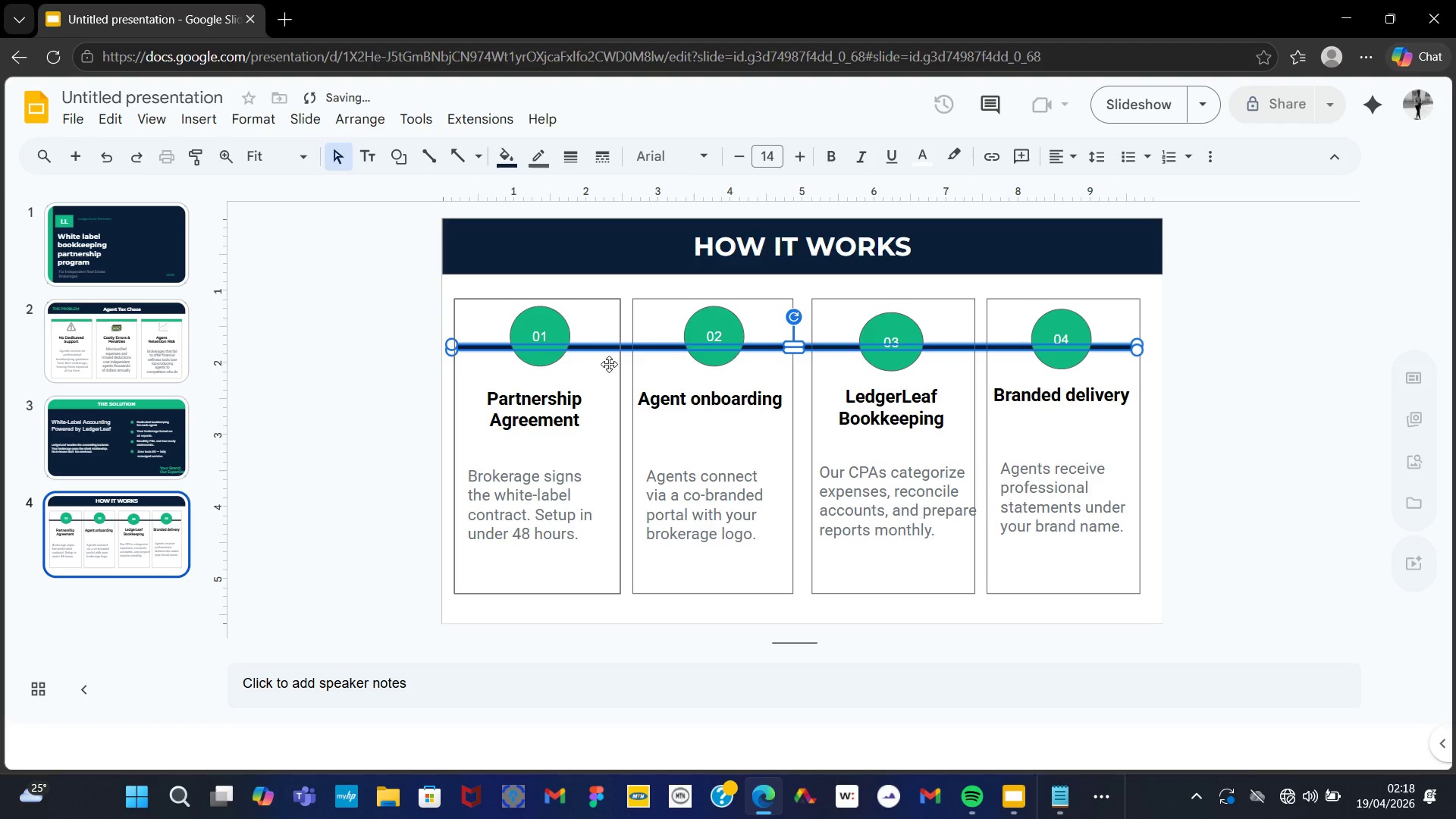 
key(ArrowRight)
 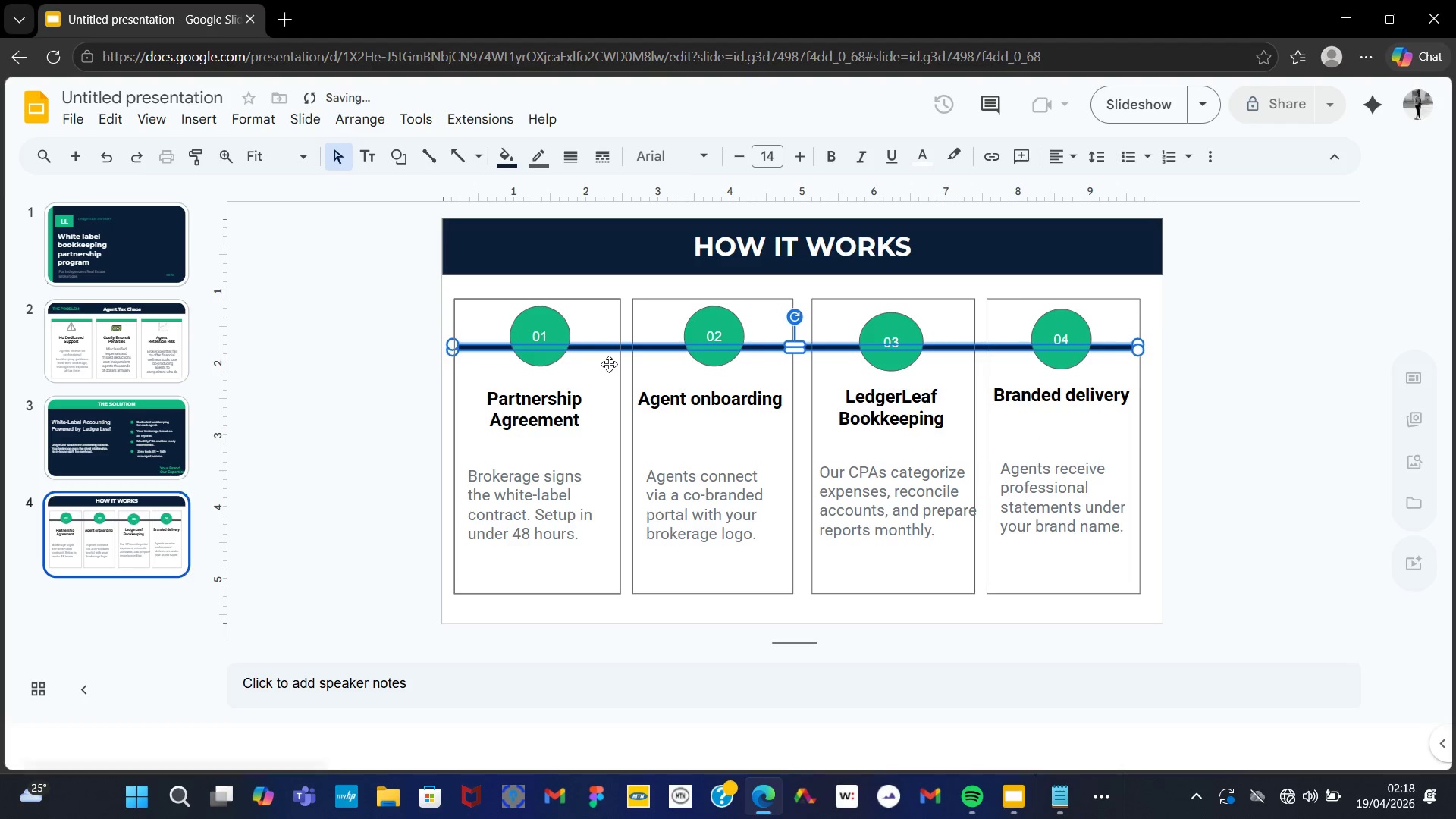 
key(ArrowRight)
 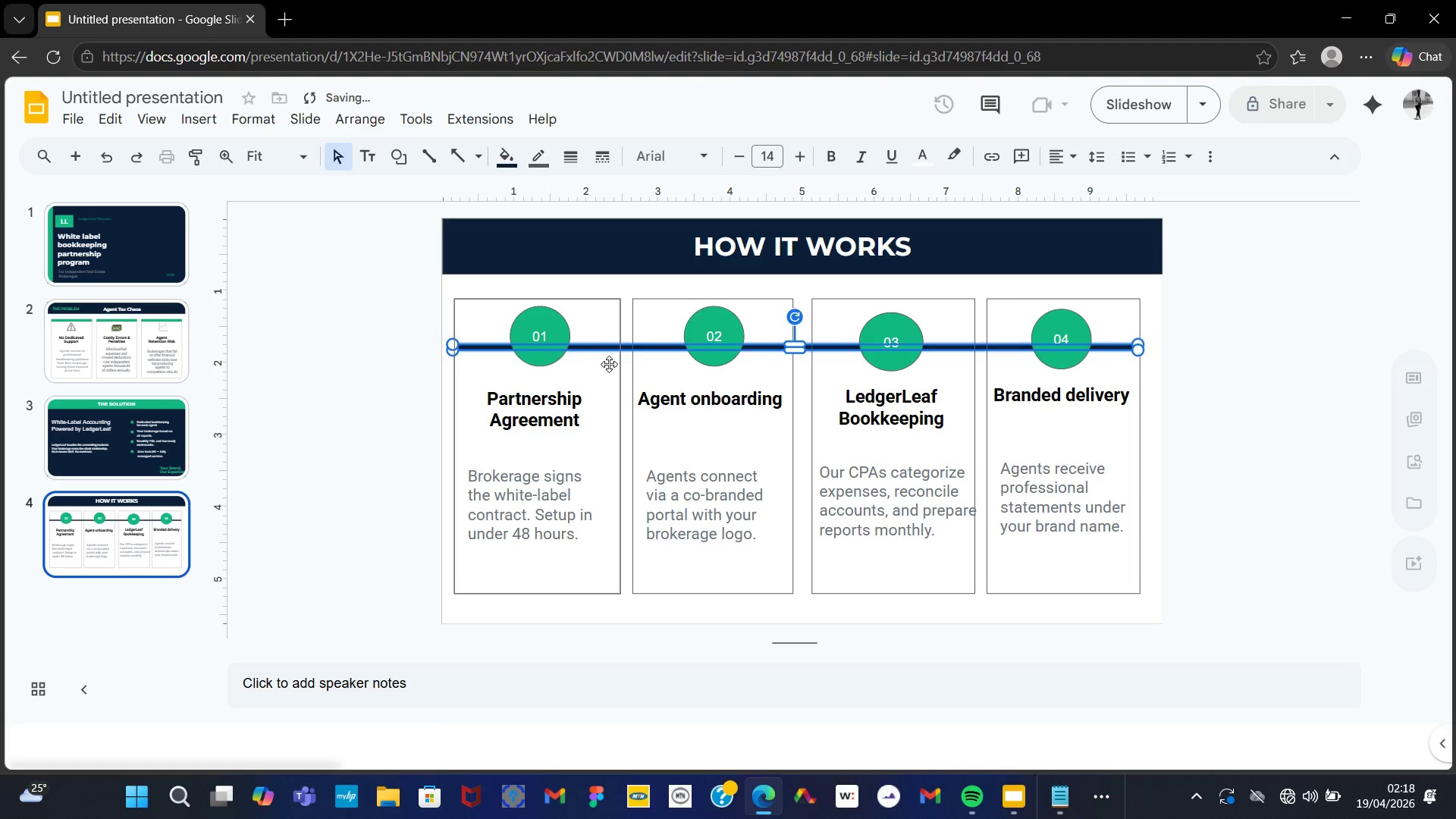 
key(ArrowRight)
 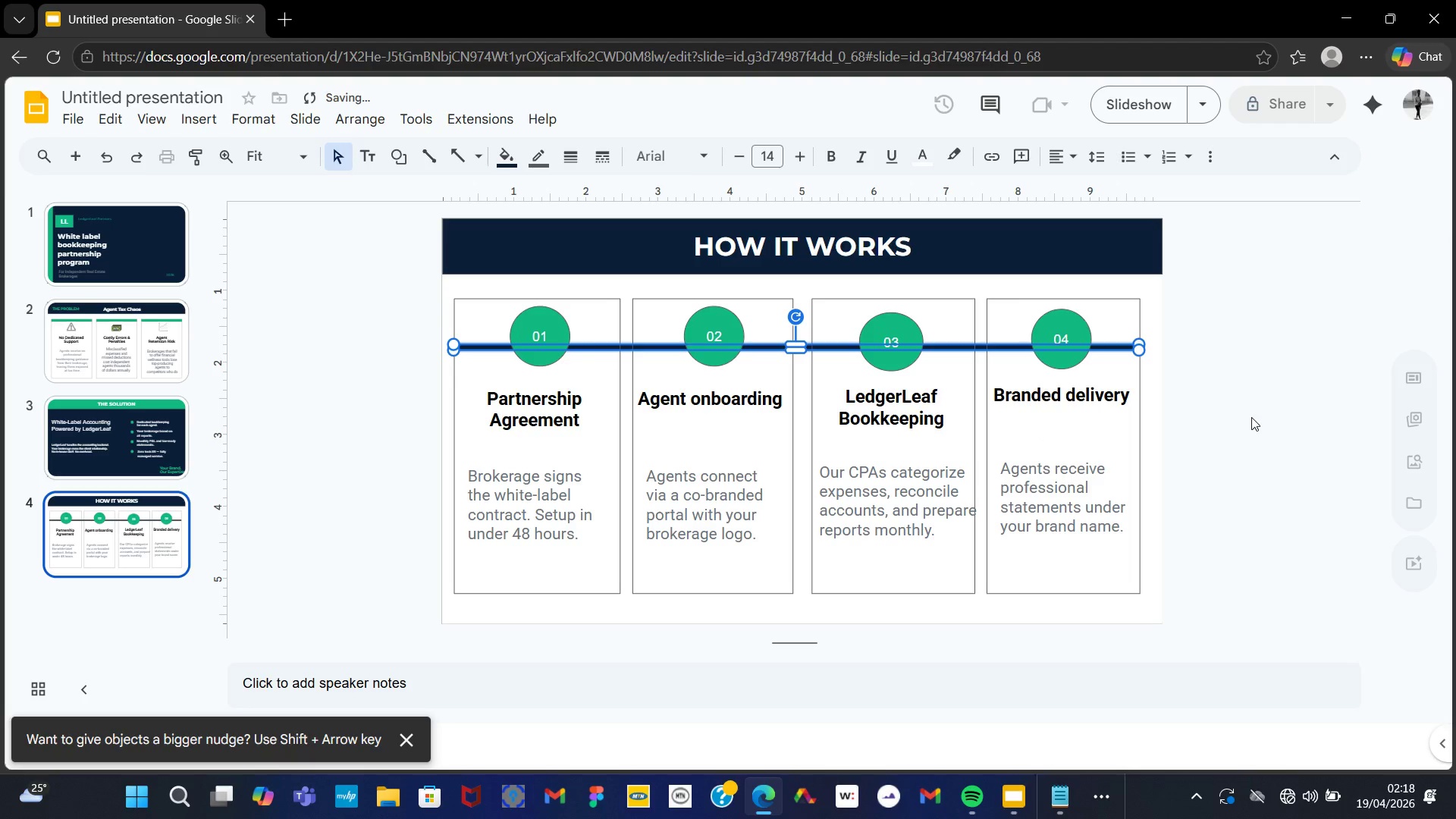 
left_click([1248, 425])
 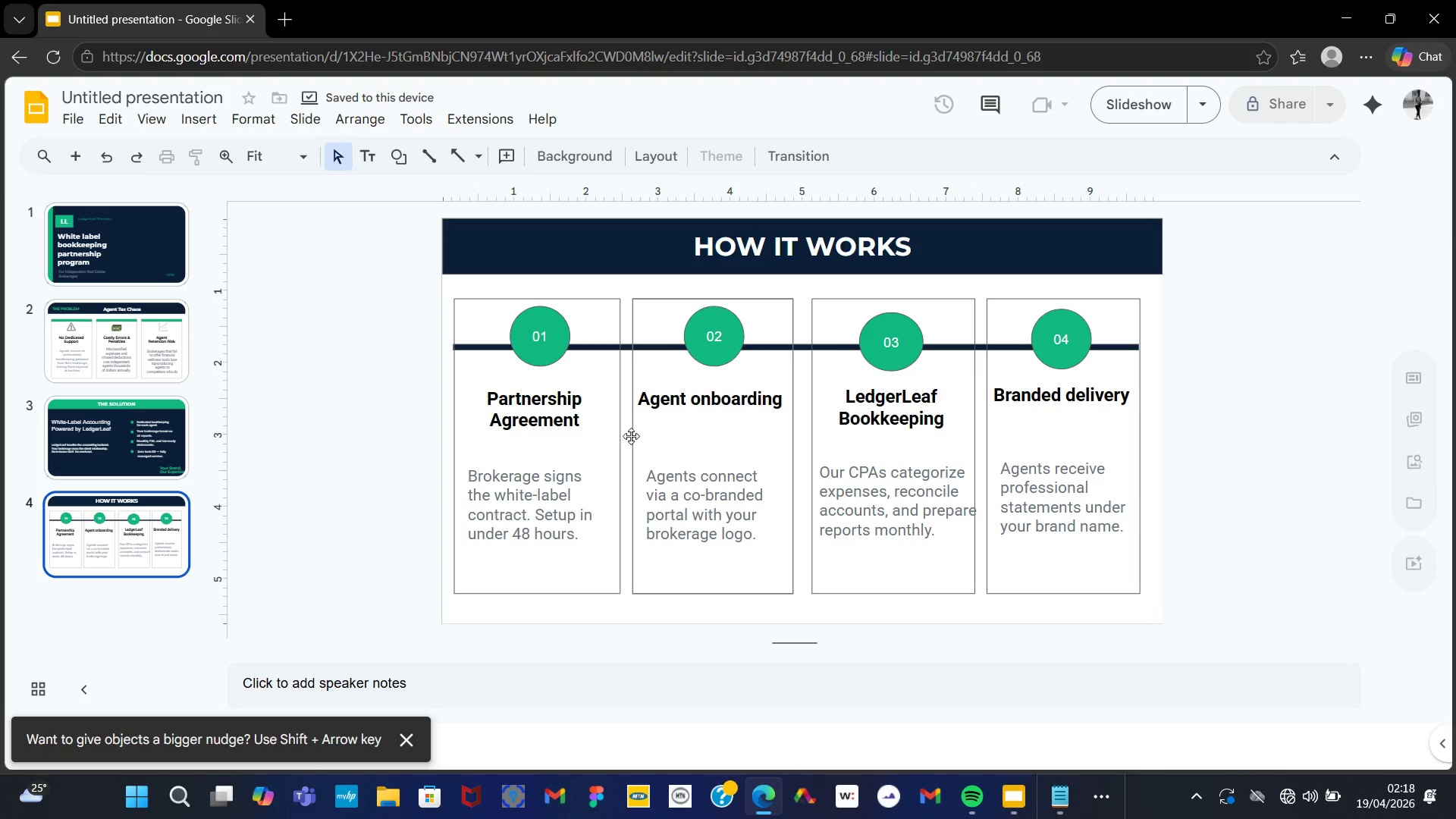 
mouse_move([691, 425])
 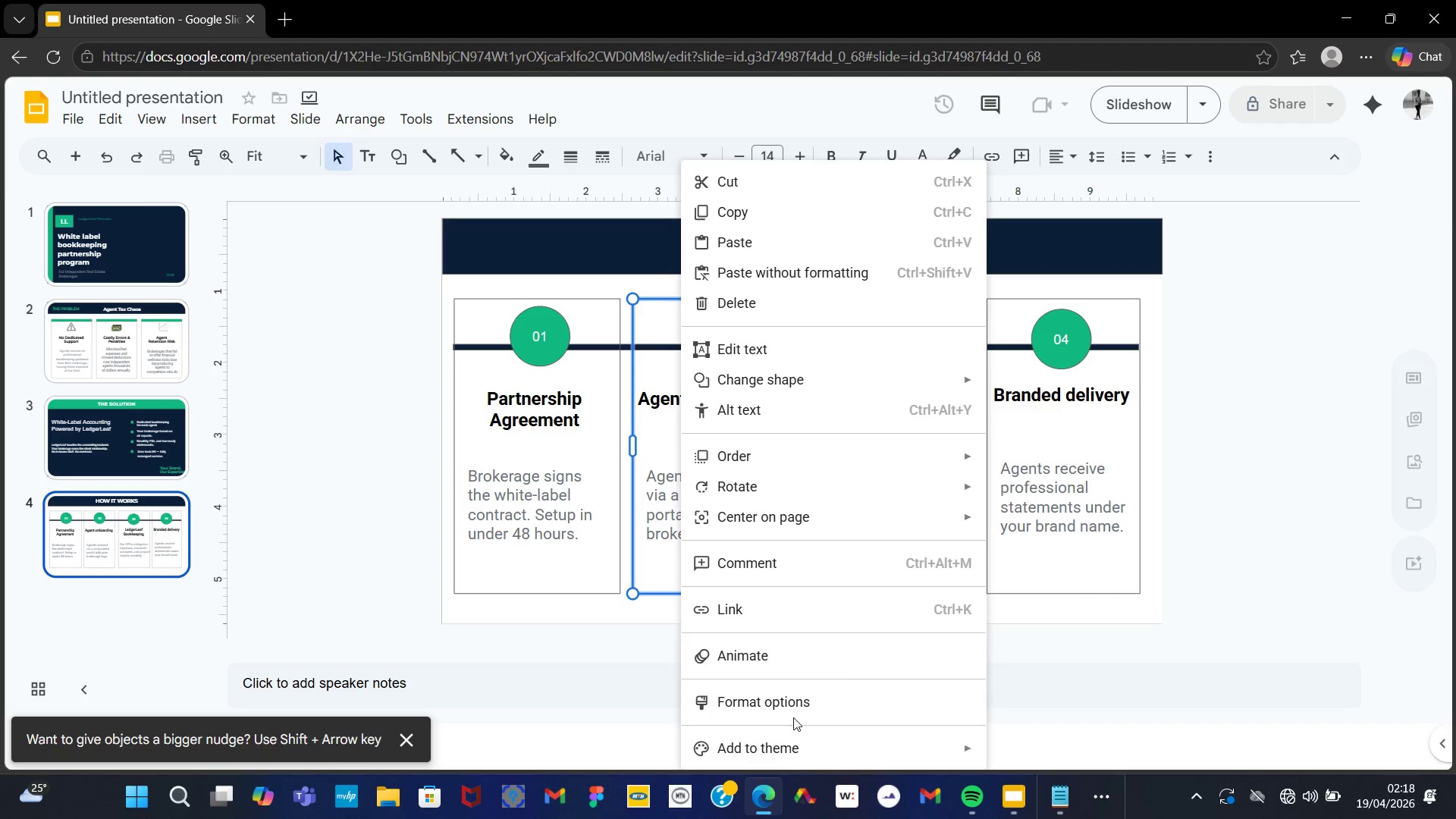 
left_click([789, 708])
 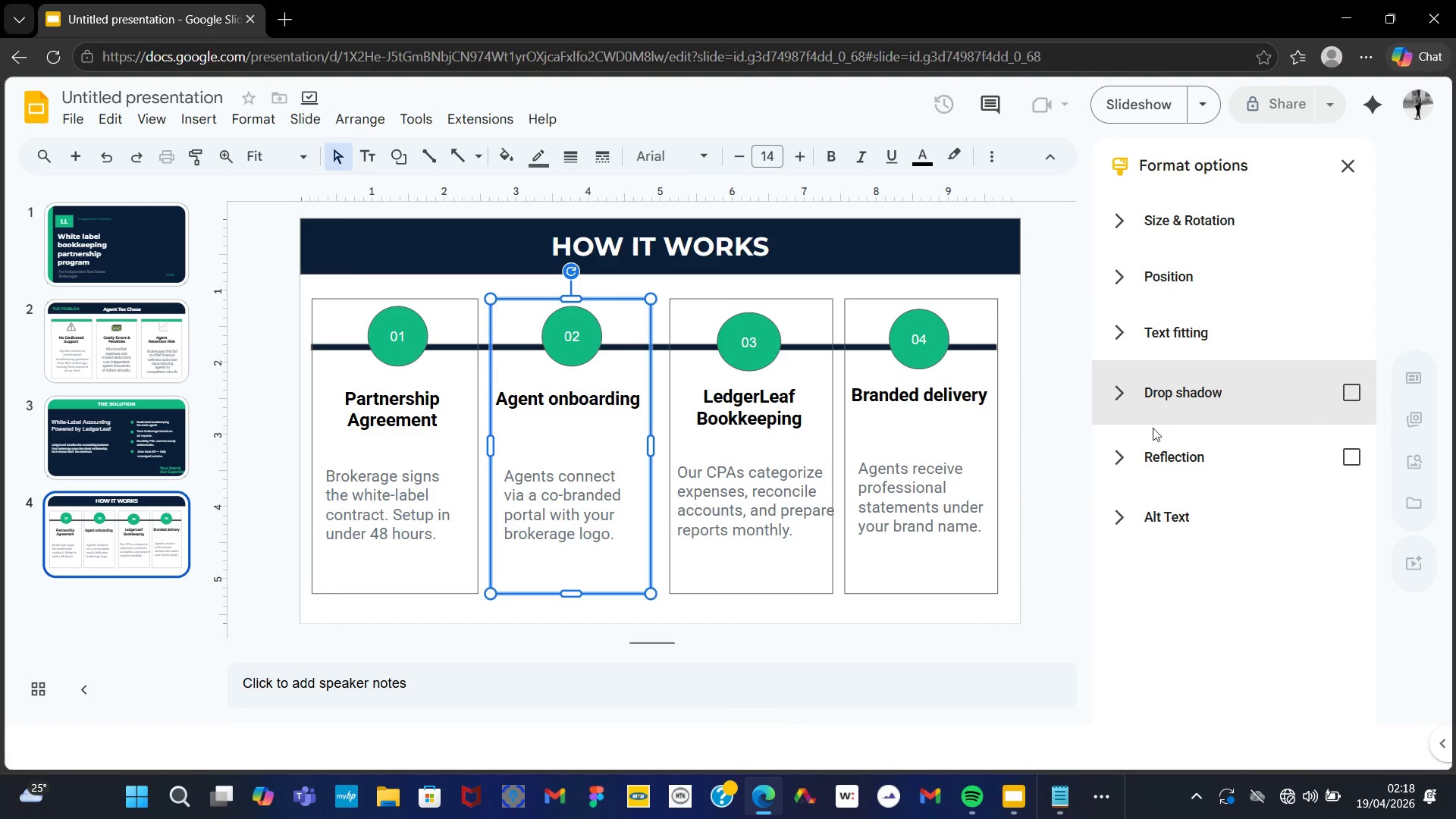 
left_click([1125, 439])
 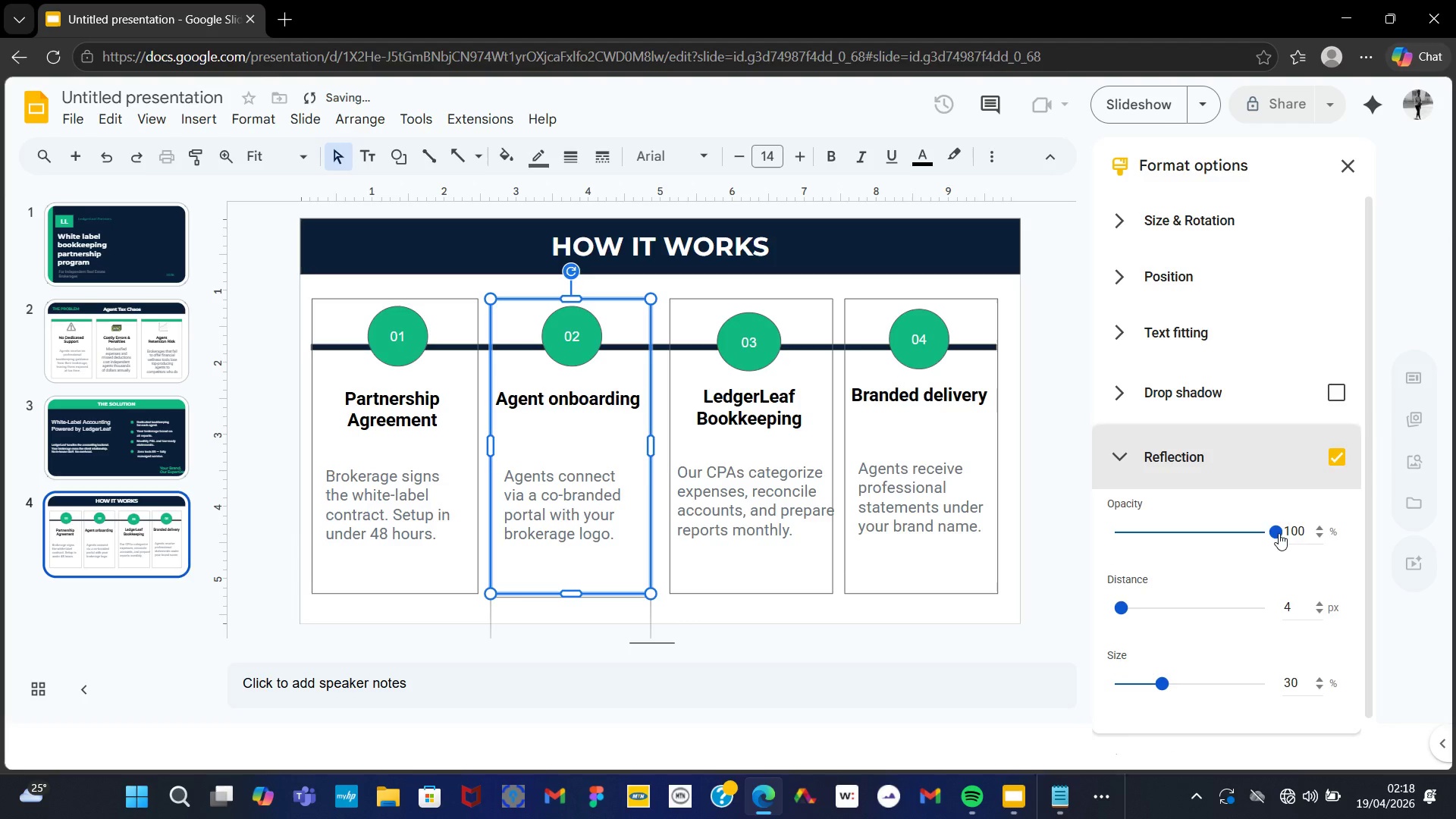 
left_click_drag(start_coordinate=[1276, 531], to_coordinate=[1442, 513])
 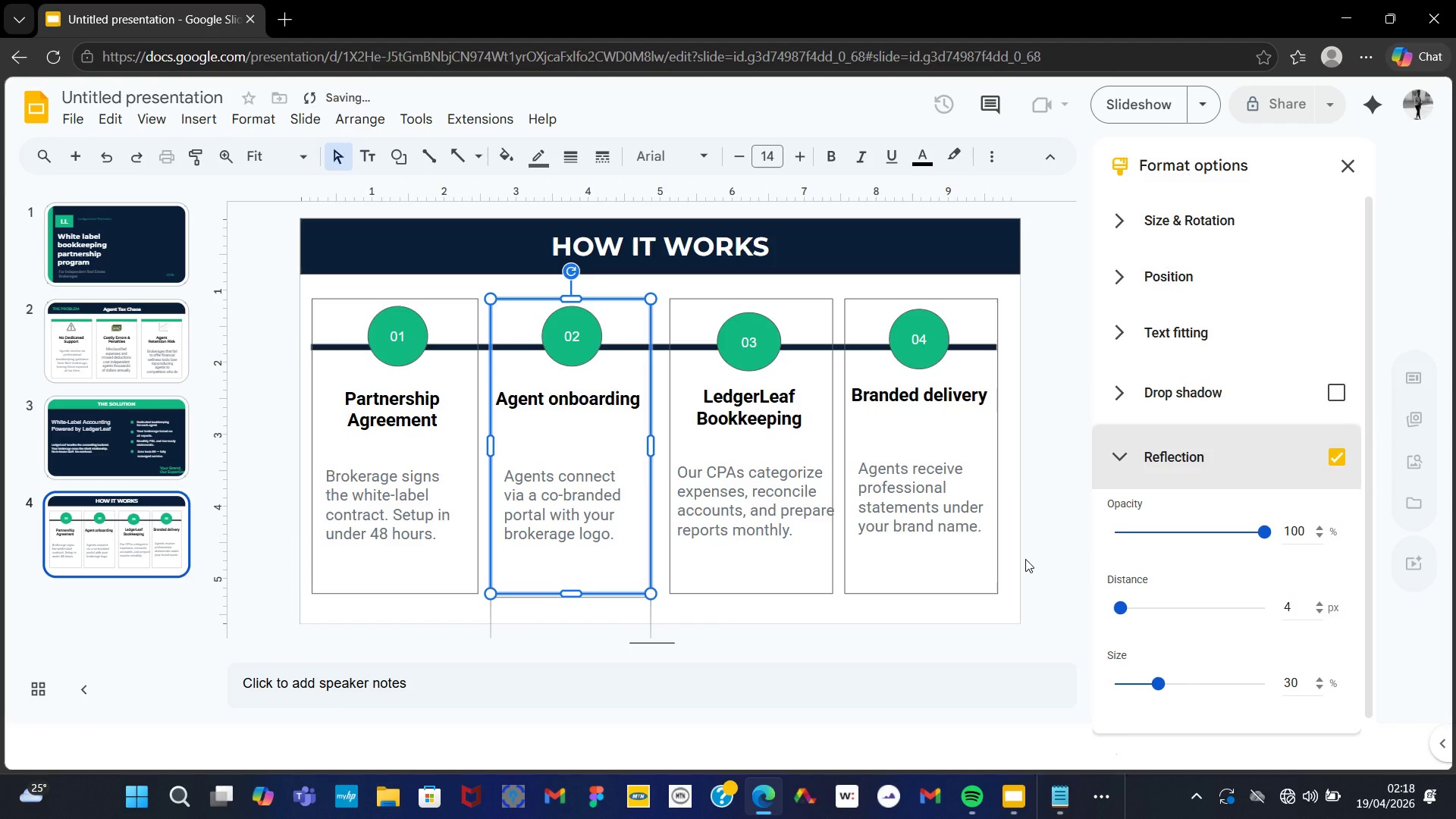 
left_click([1026, 559])
 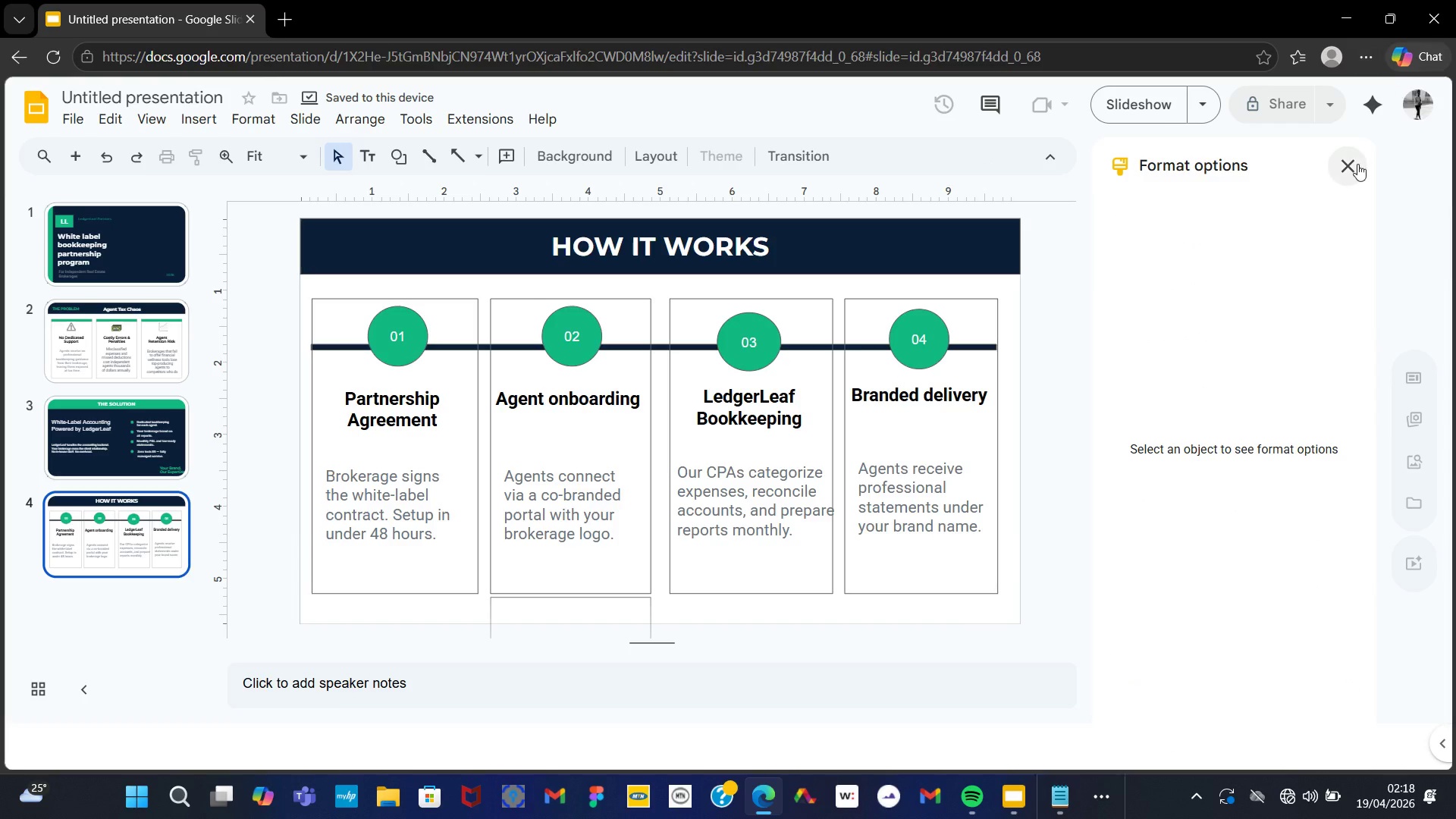 
left_click([1357, 165])
 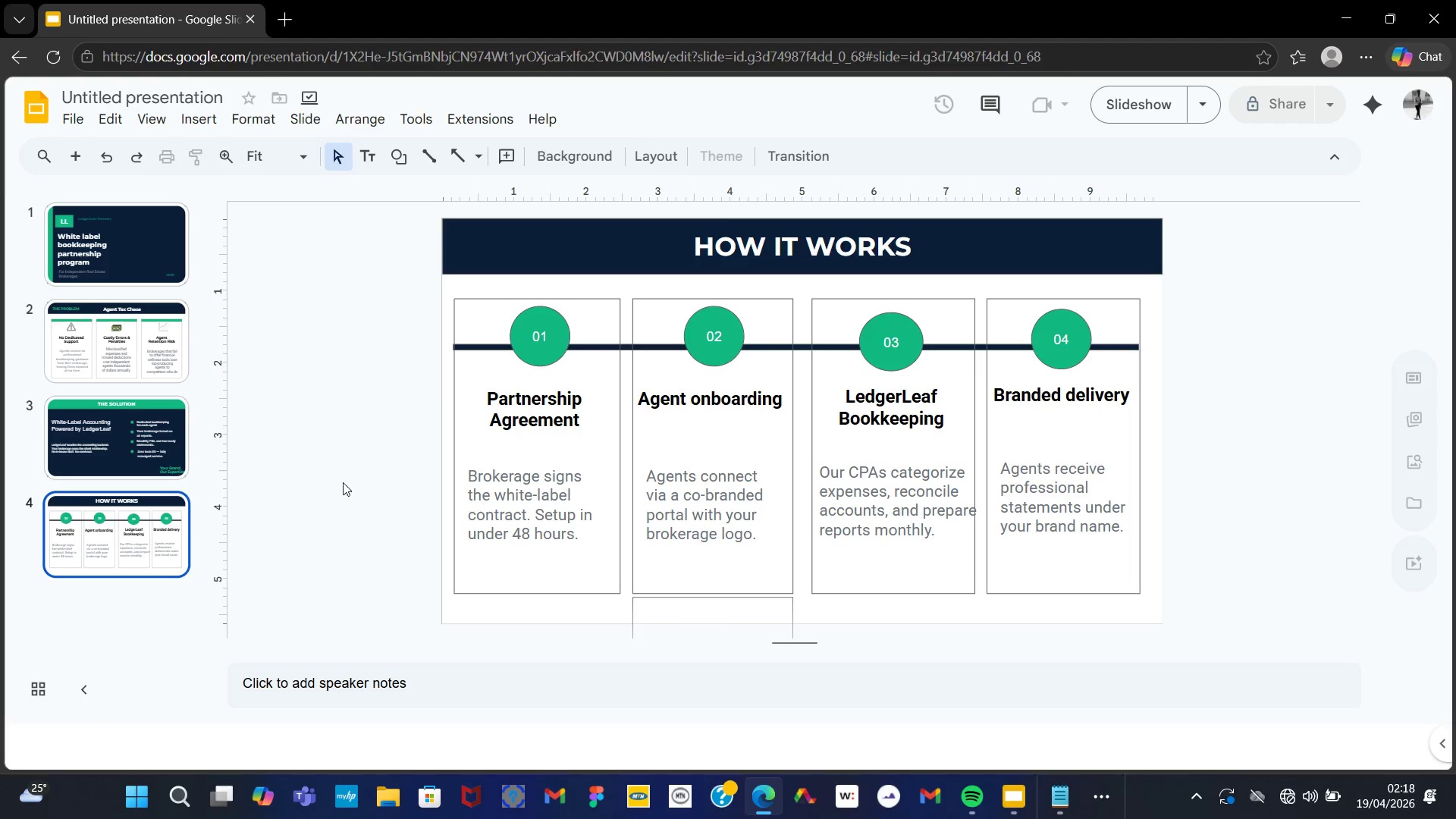 
wait(5.91)
 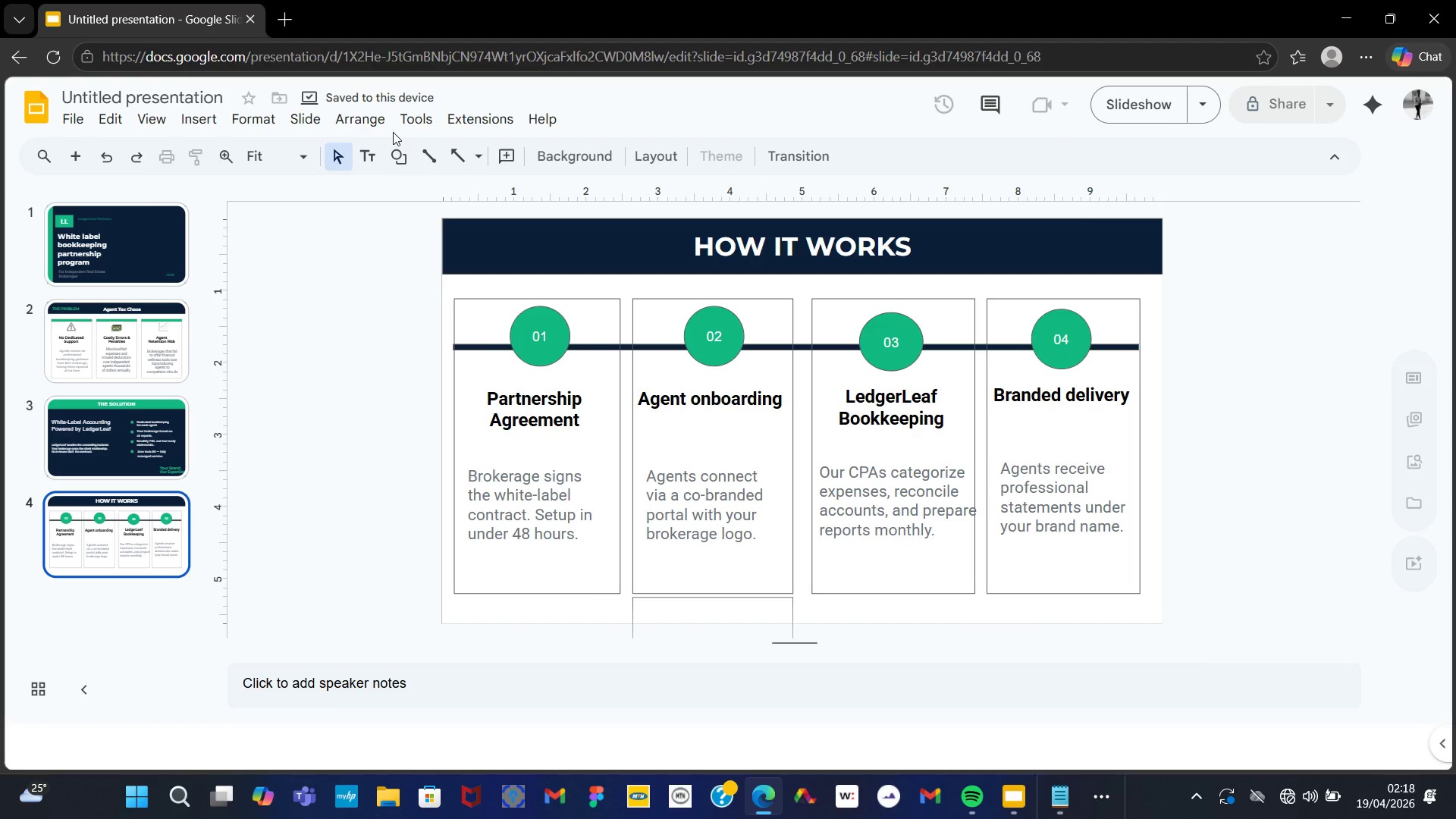 
left_click([74, 166])
 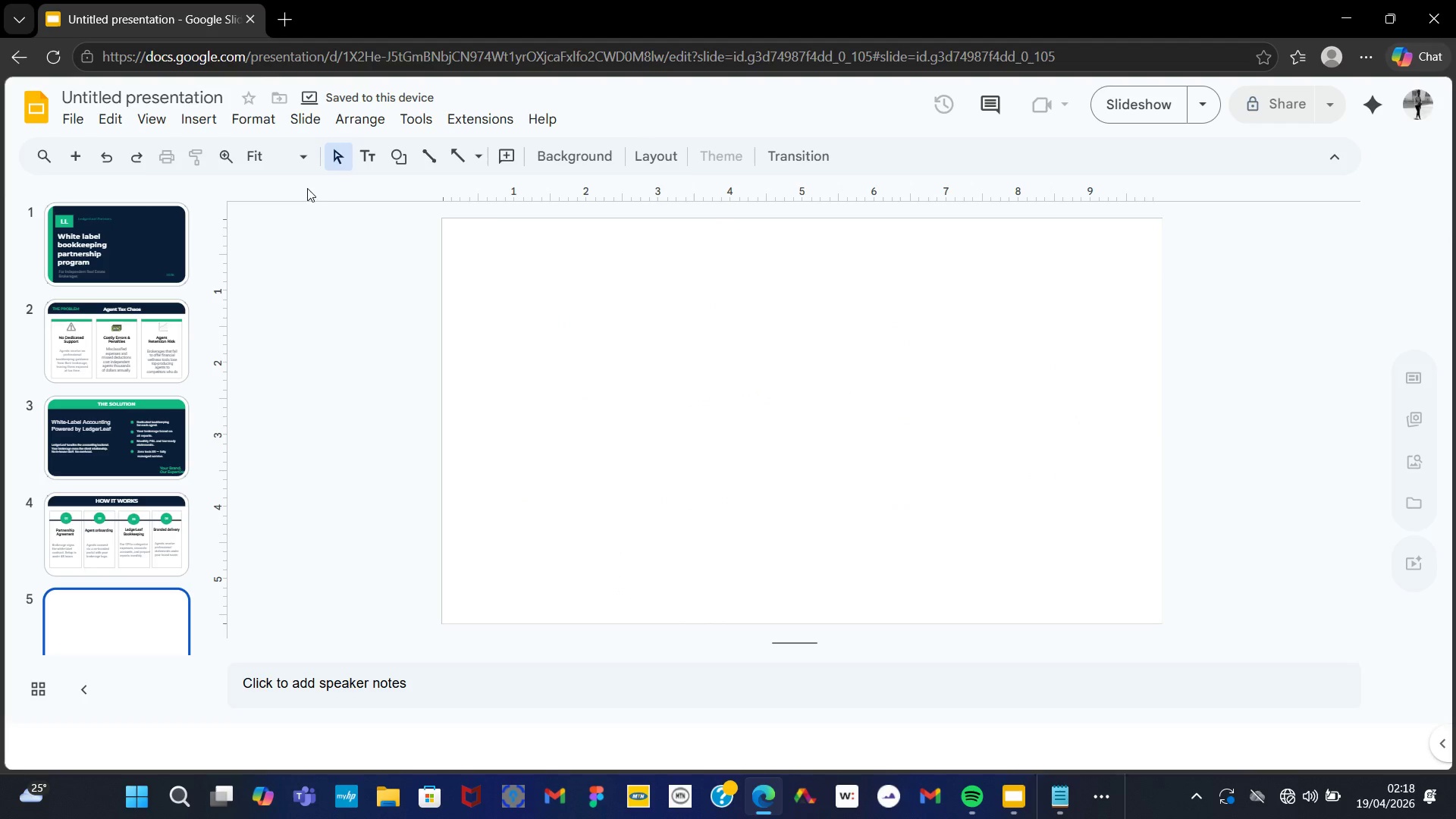 
wait(5.08)
 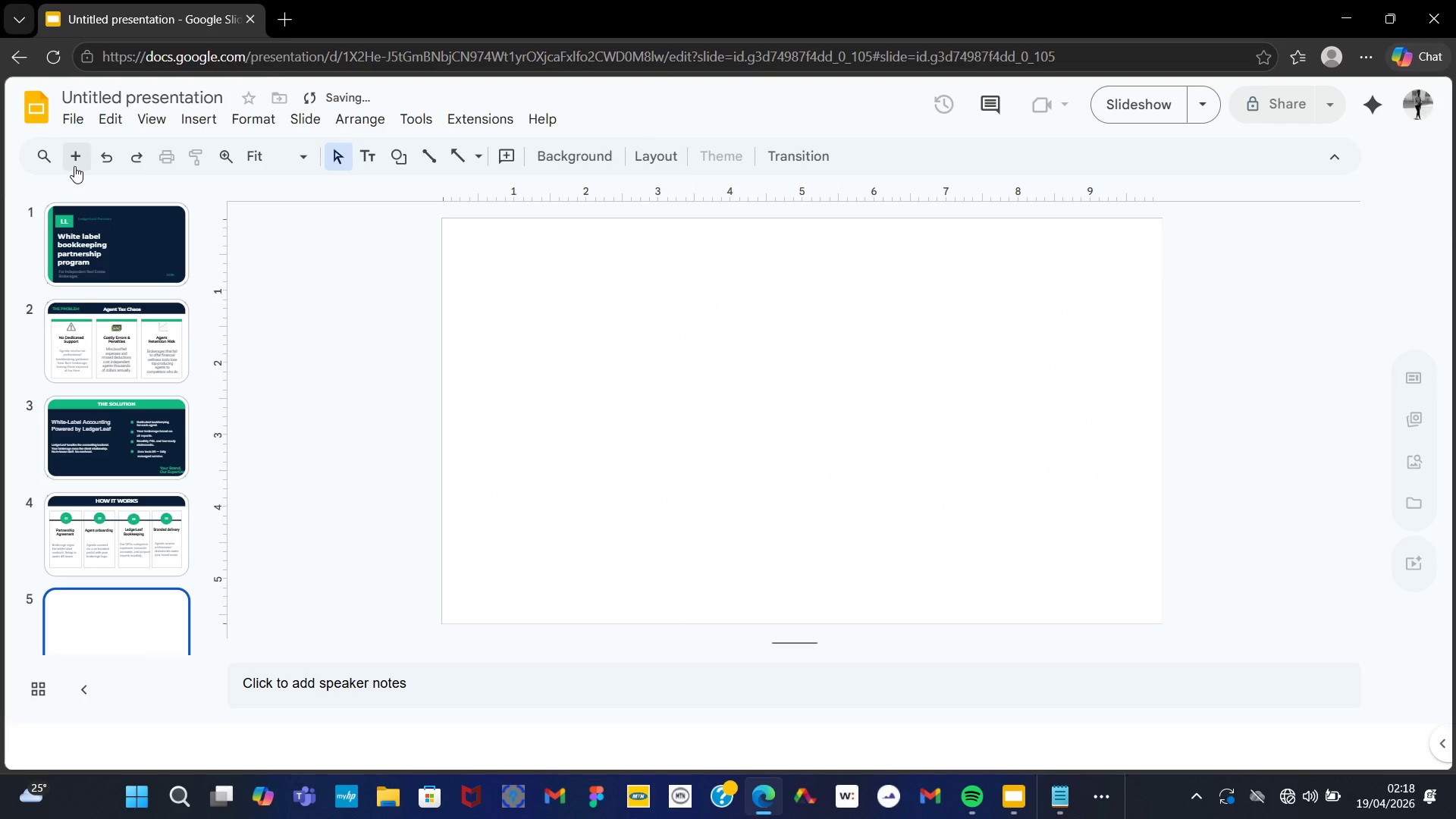 
left_click([180, 121])
 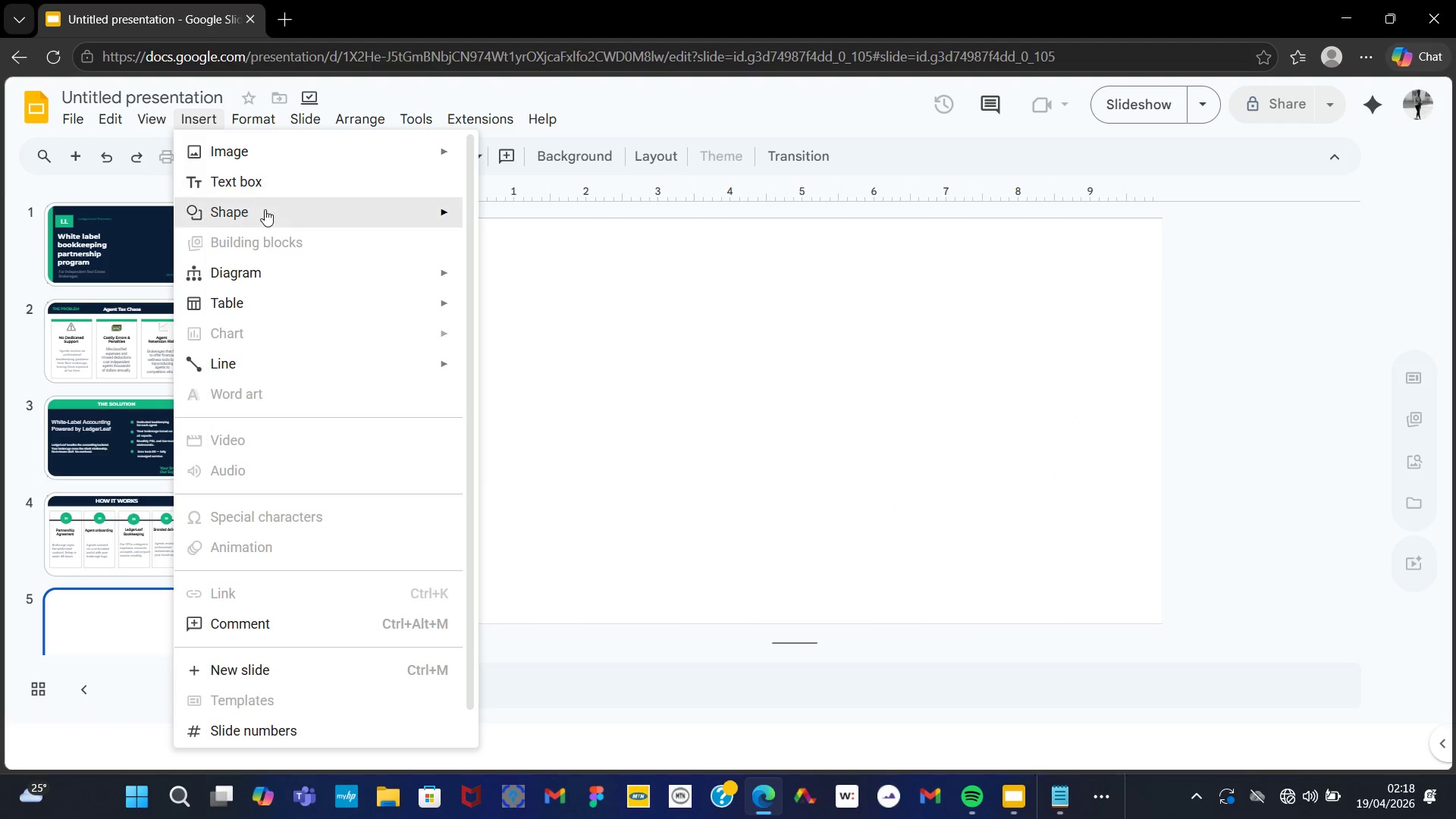 
left_click([264, 213])
 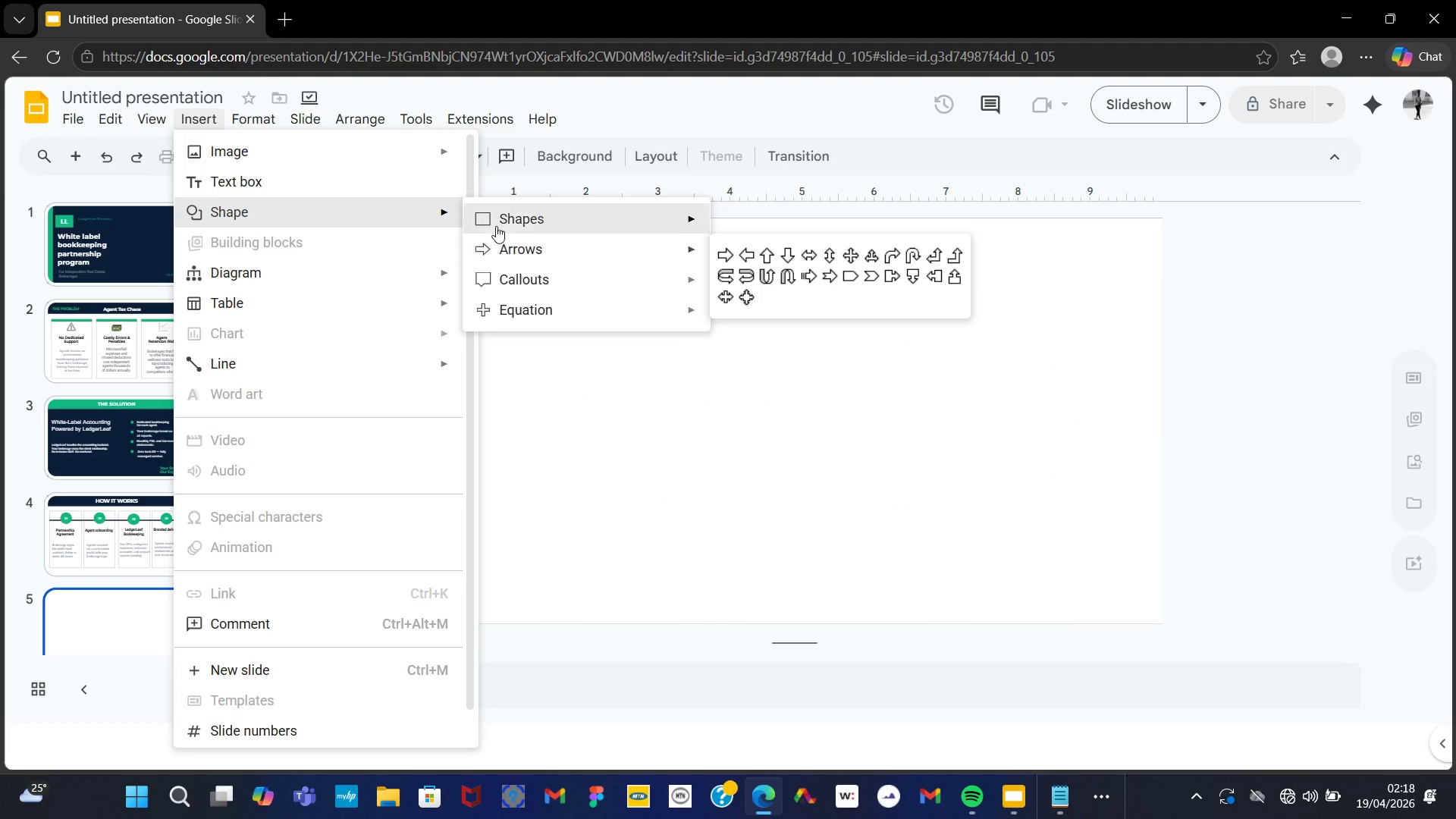 
left_click([496, 222])
 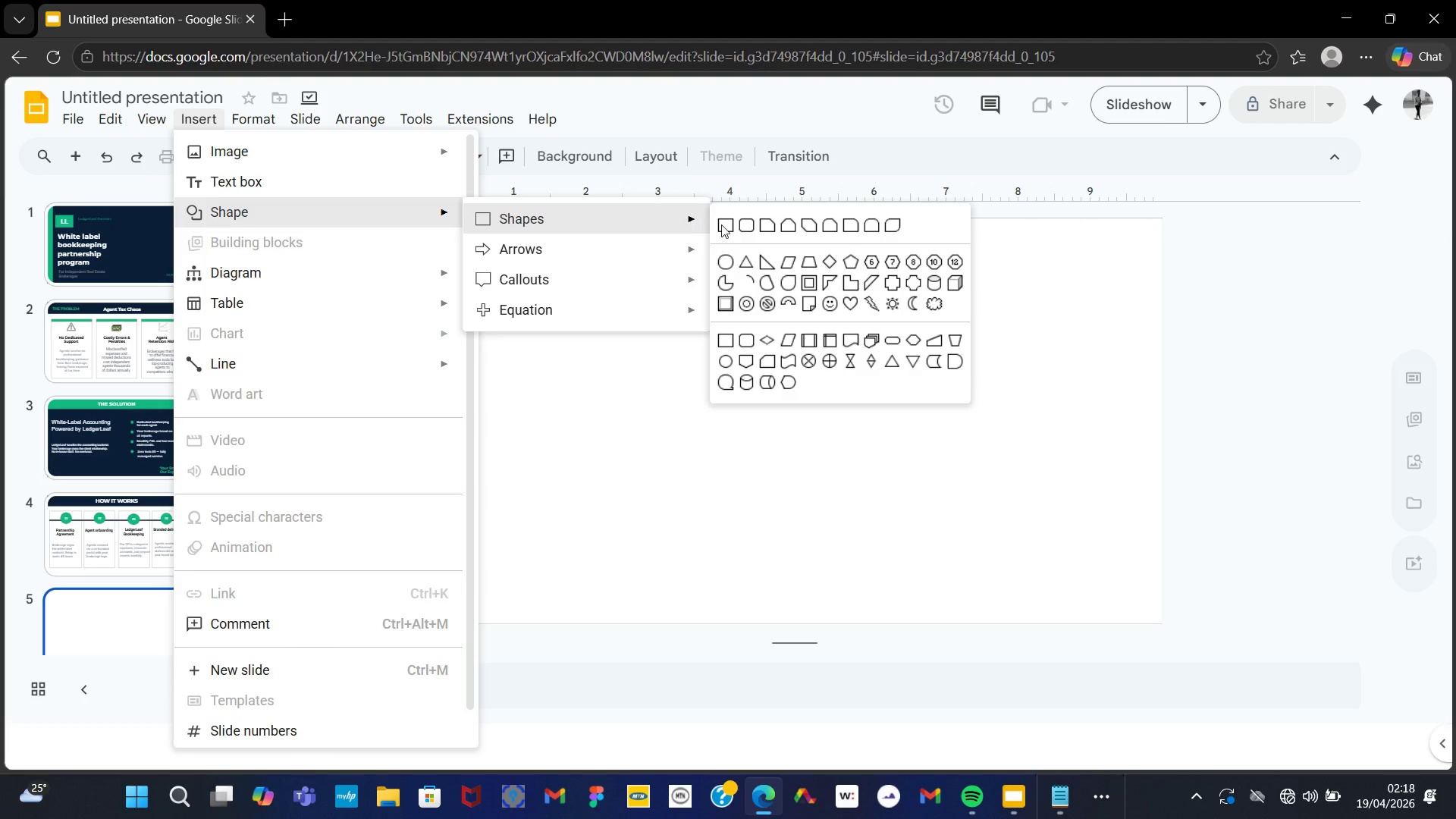 
left_click([736, 225])
 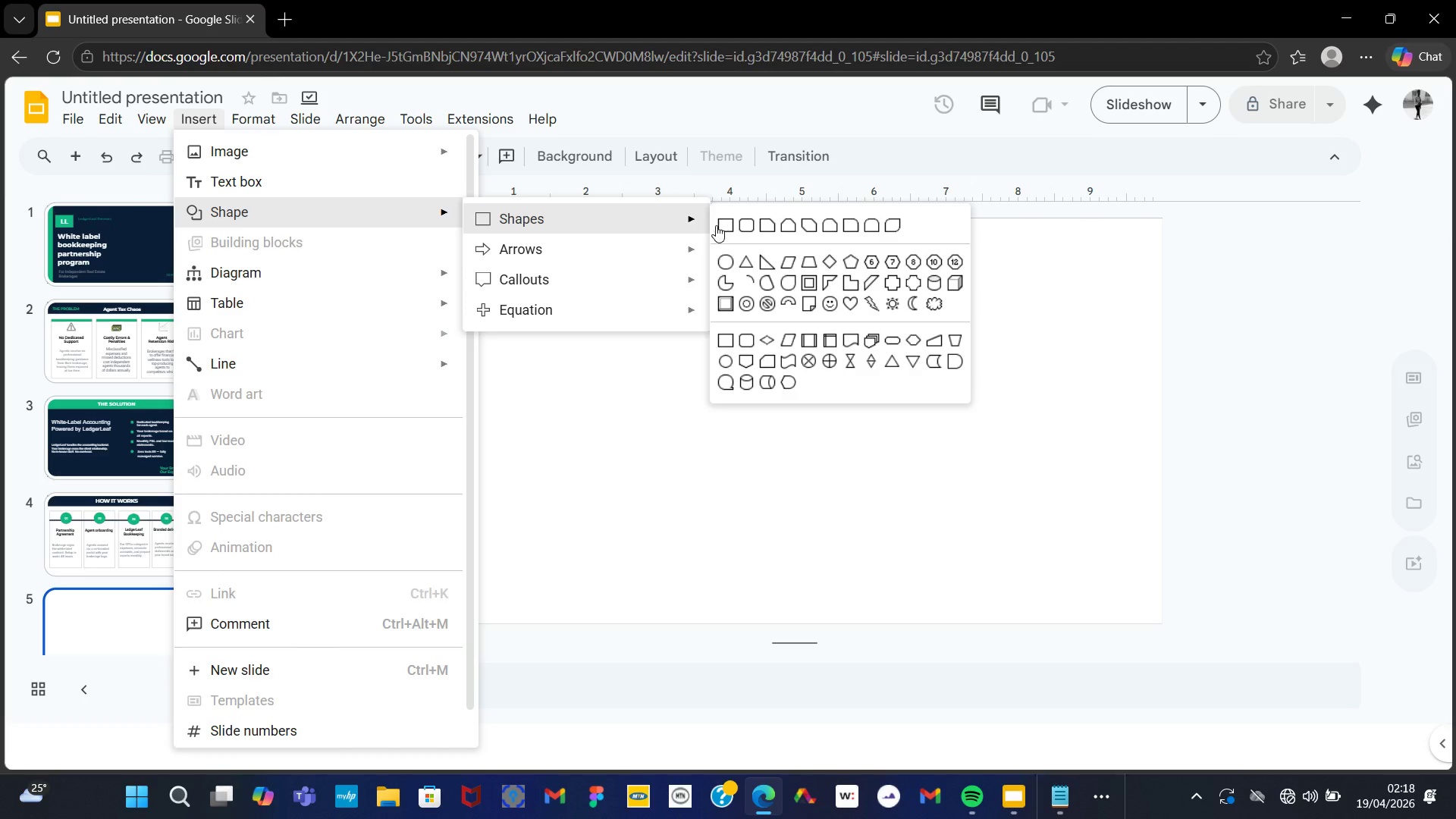 
left_click([716, 225])
 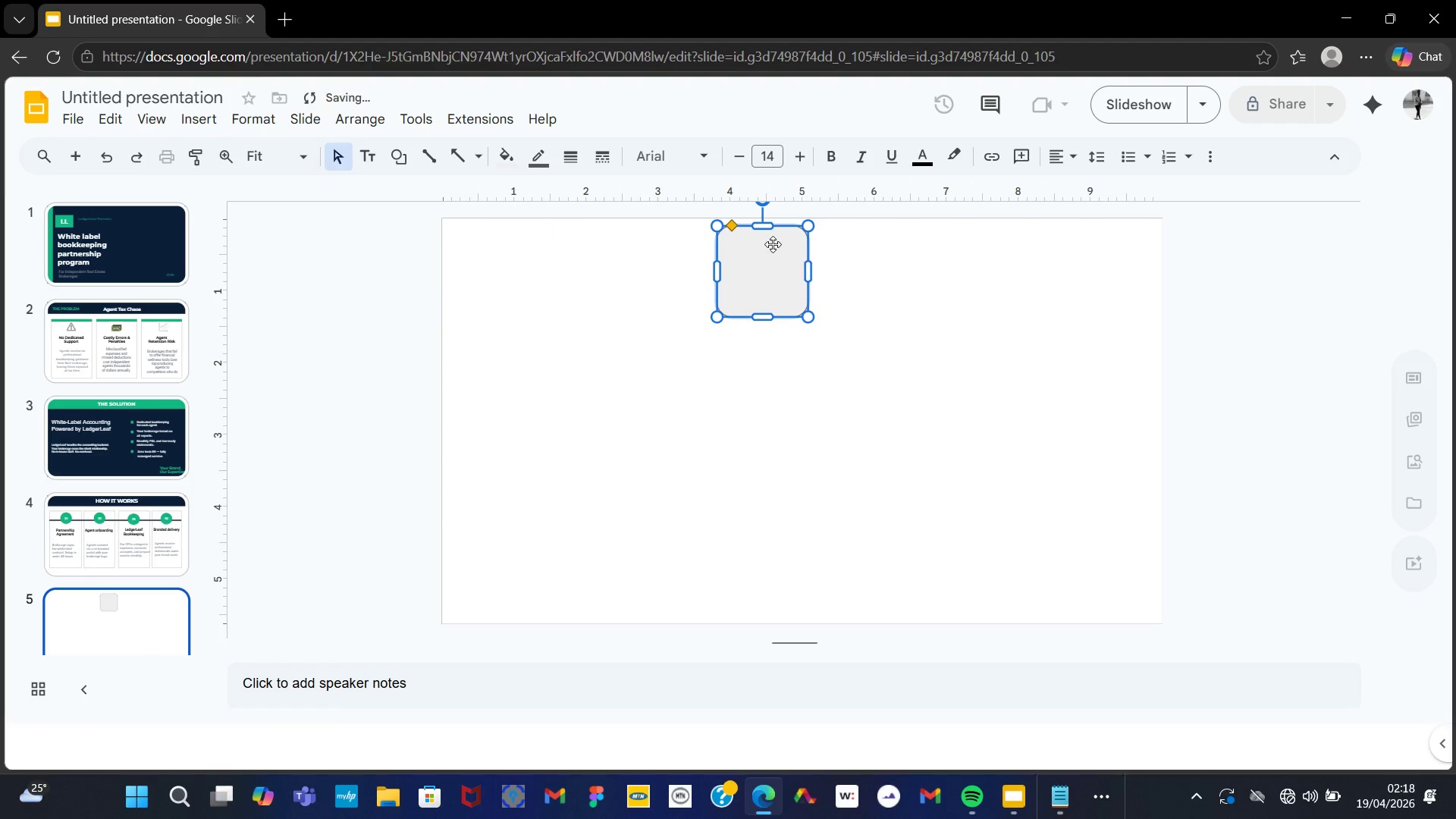 
left_click_drag(start_coordinate=[786, 254], to_coordinate=[510, 246])
 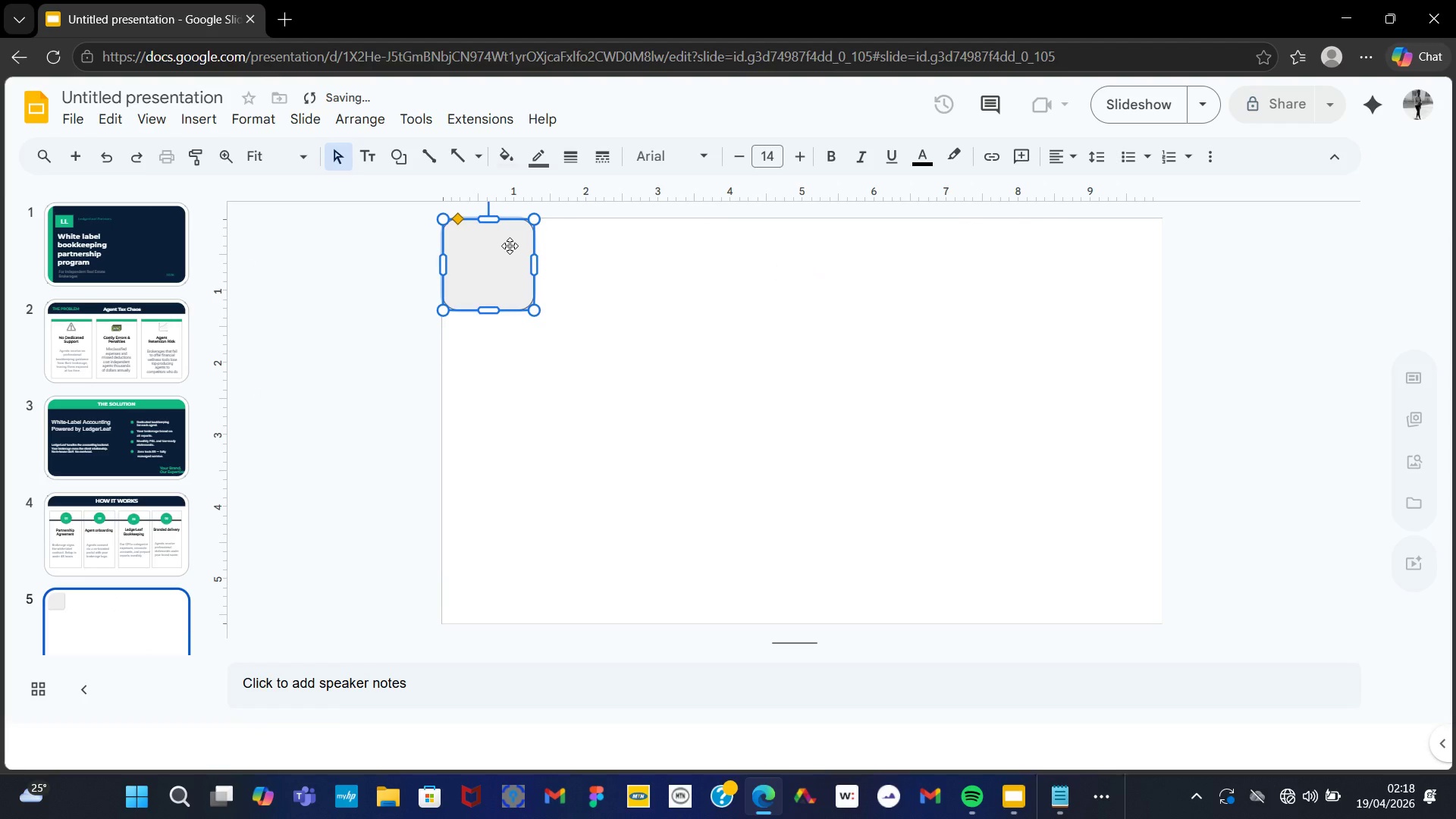 
key(Control+Z)
 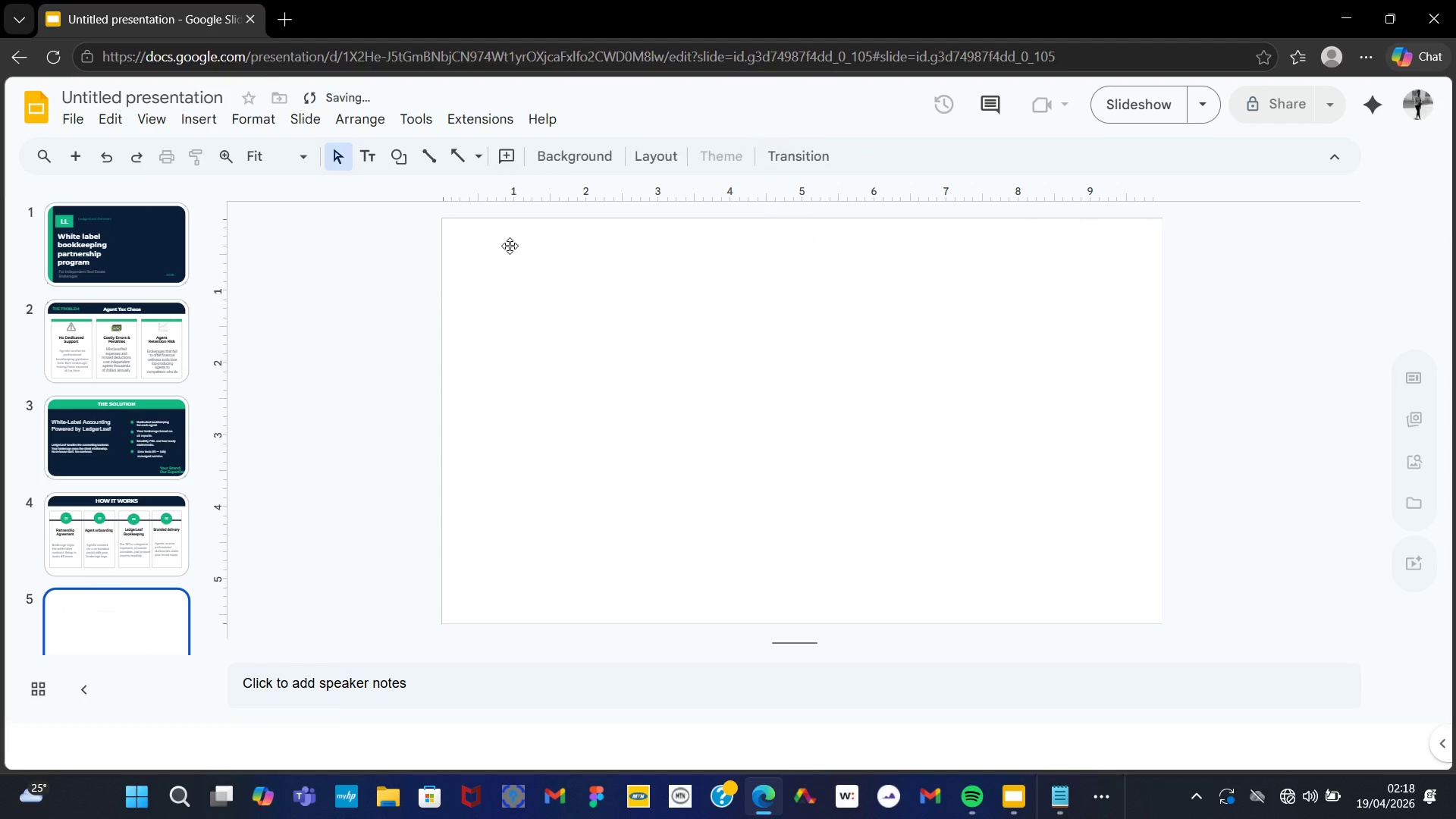 
key(Control+Z)
 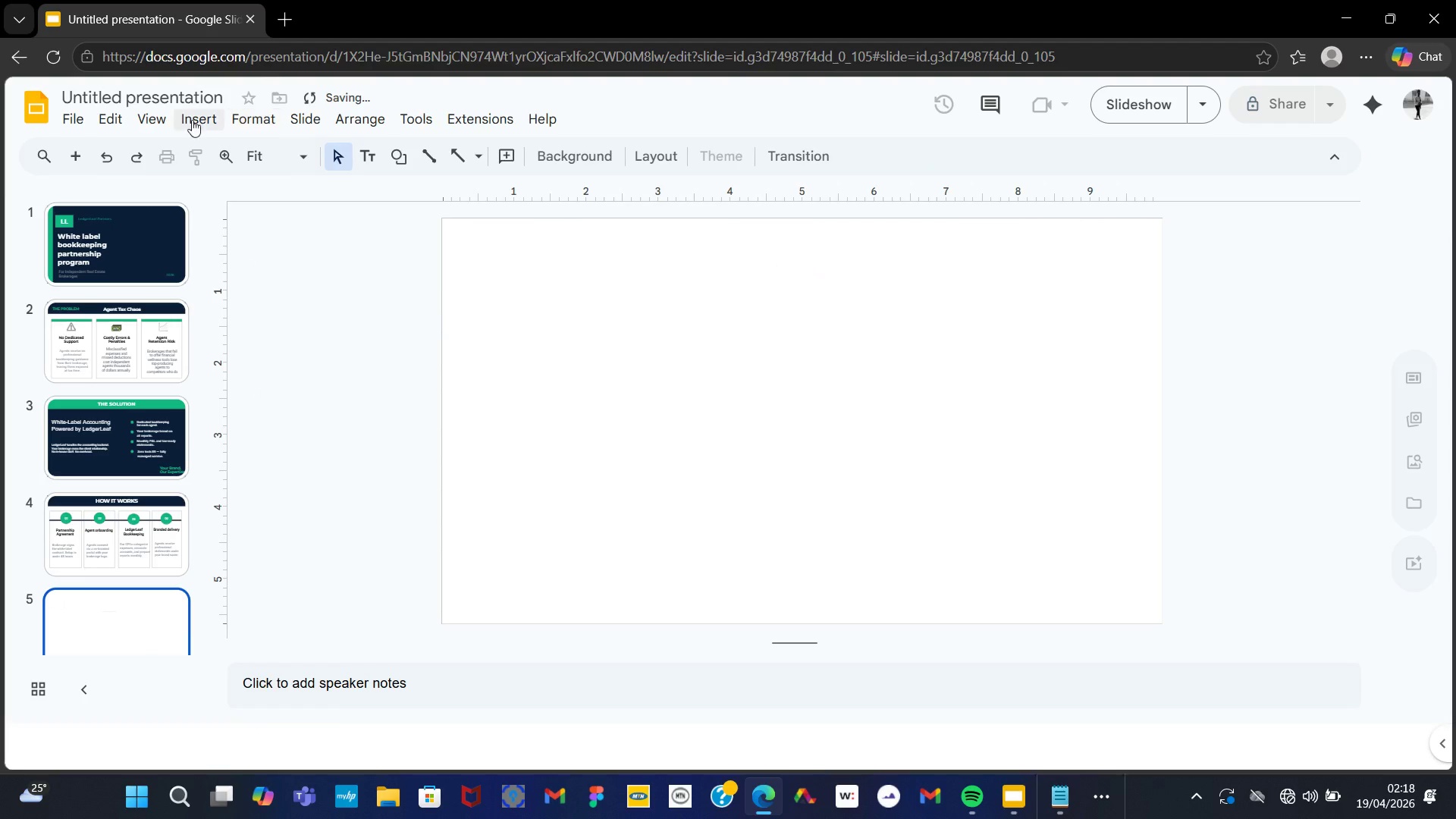 
left_click([187, 118])
 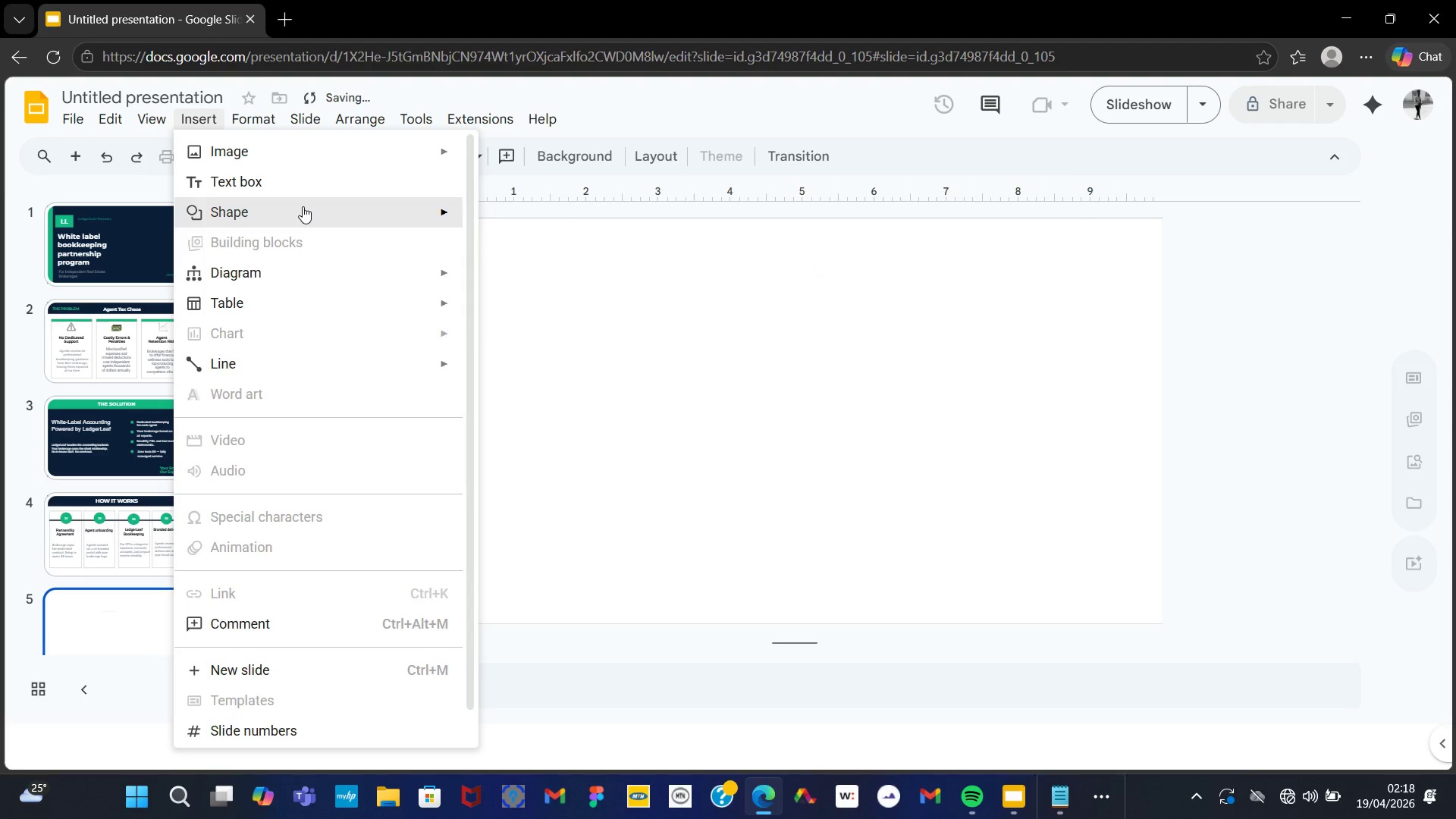 
left_click([301, 206])
 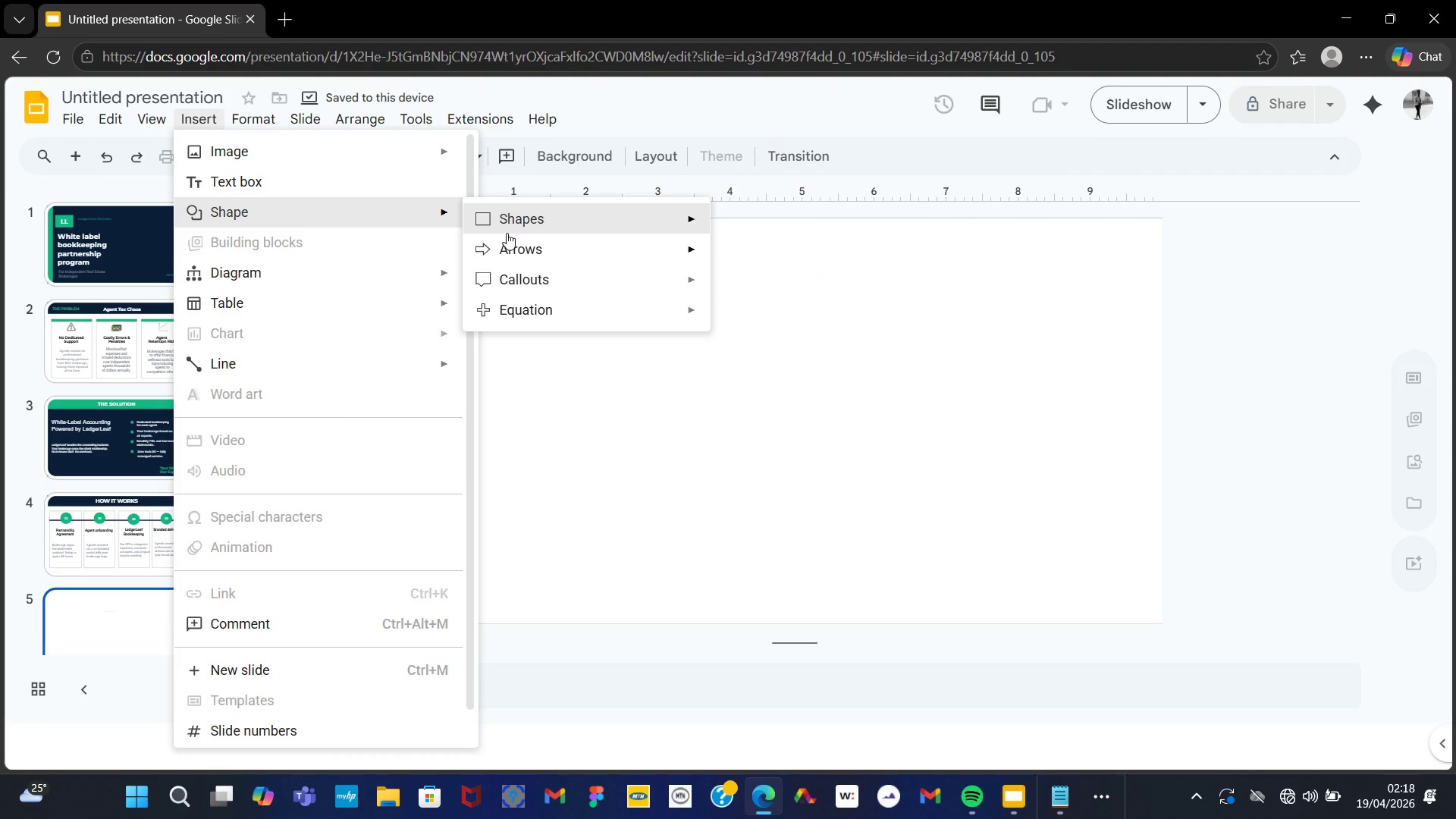 
left_click([507, 233])
 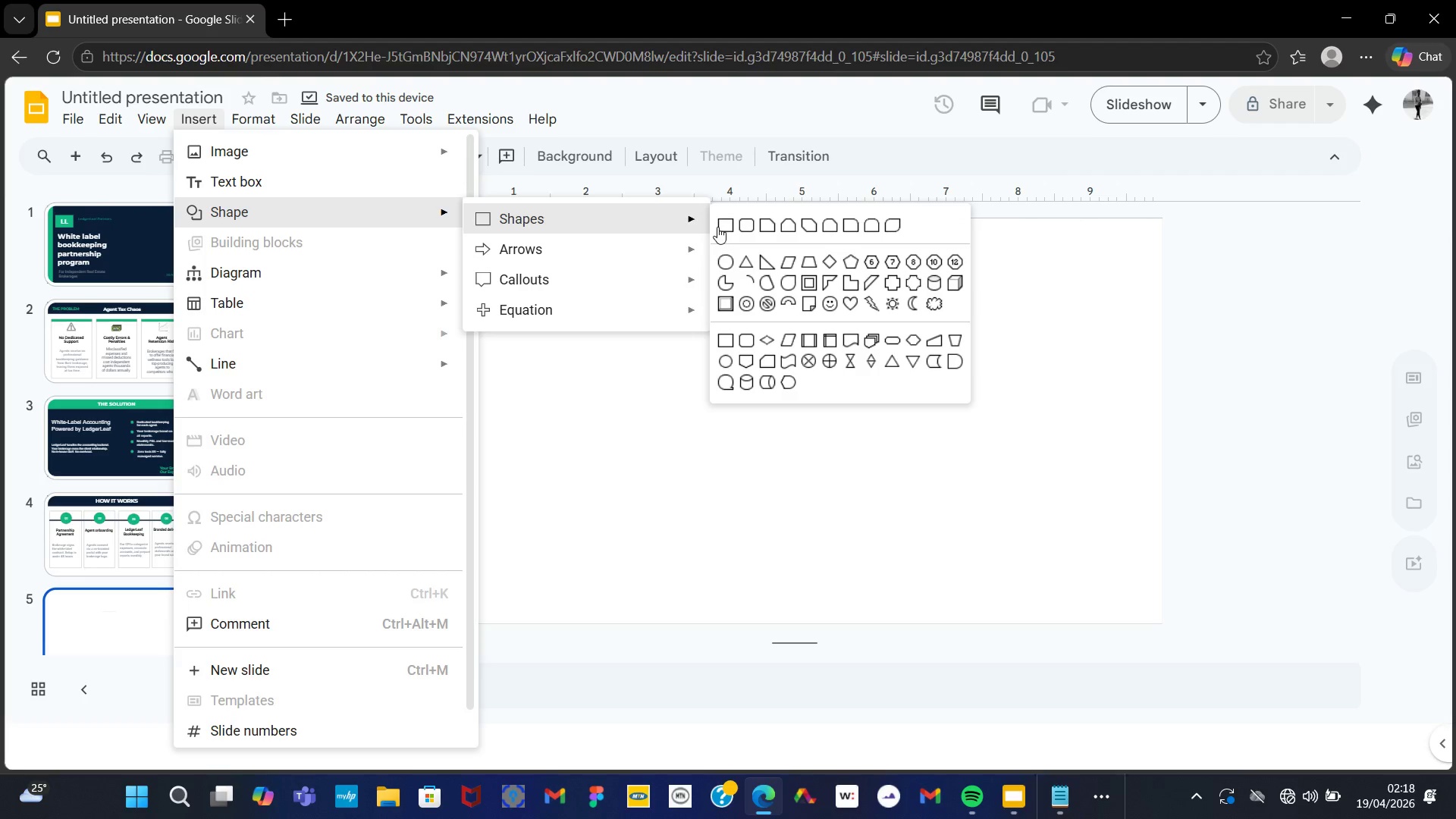 
left_click([729, 226])
 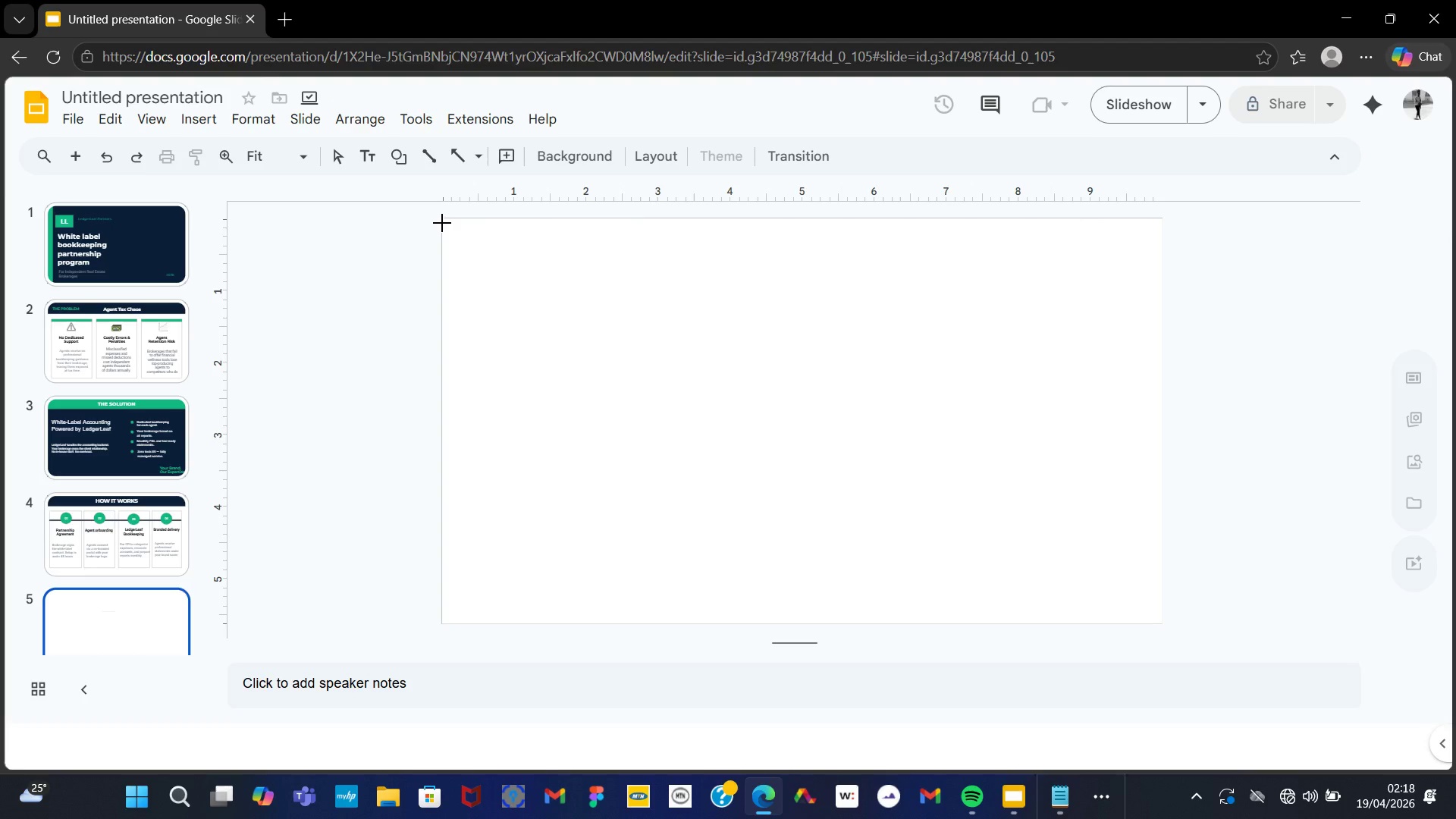 
left_click_drag(start_coordinate=[443, 223], to_coordinate=[1162, 263])
 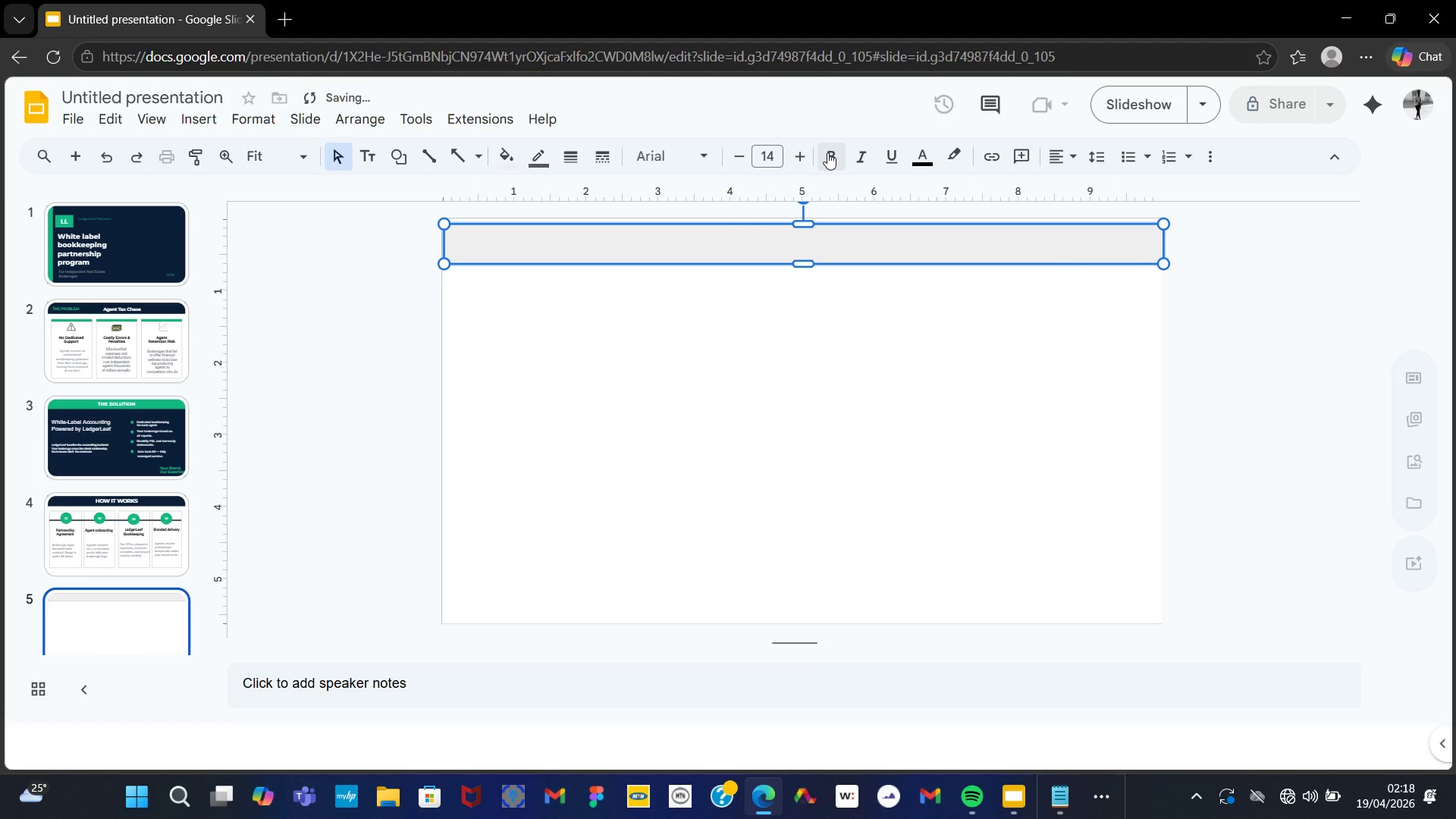 
left_click([834, 155])
 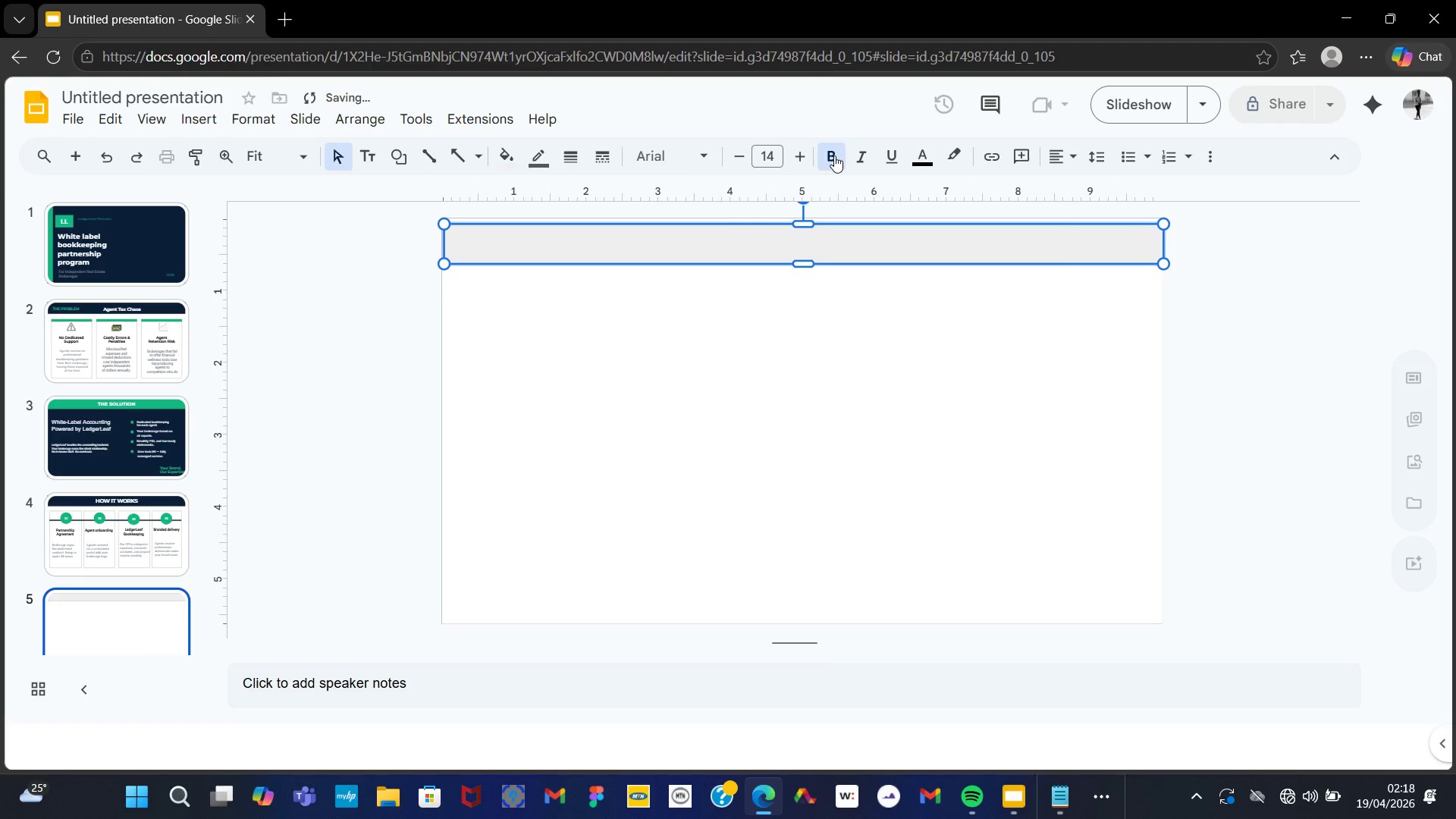 
left_click([834, 155])
 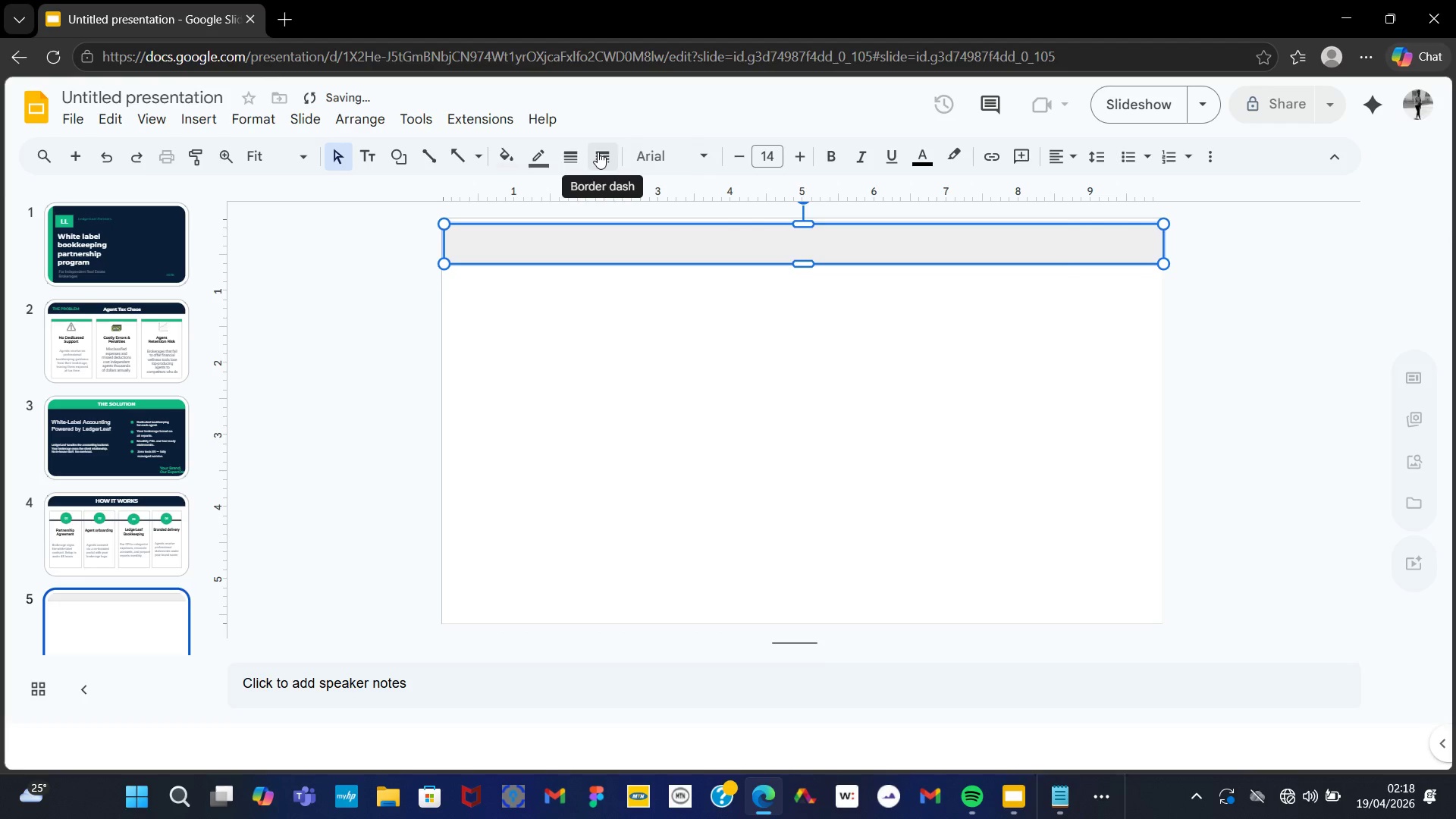 
left_click_drag(start_coordinate=[485, 163], to_coordinate=[526, 154])
 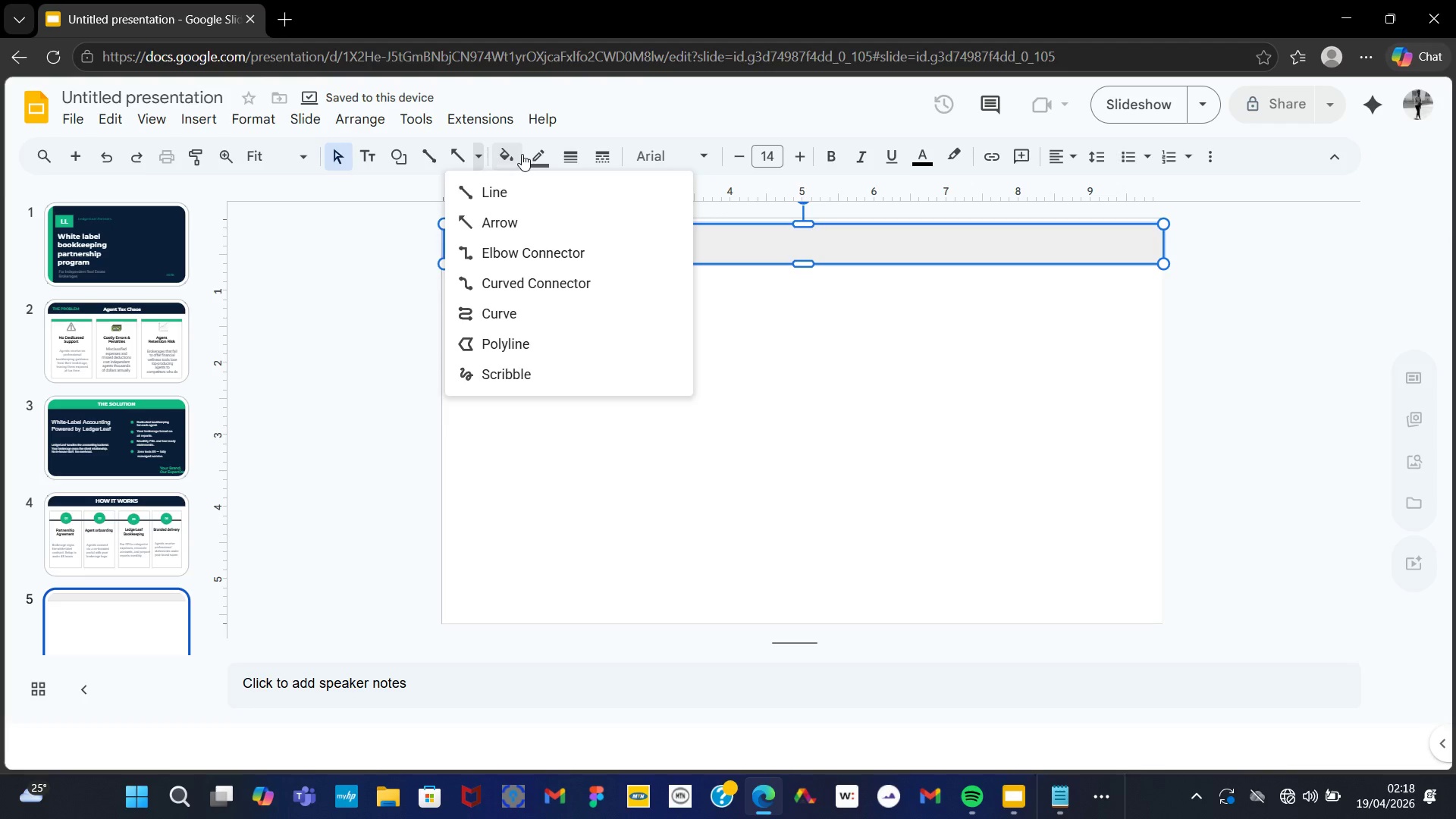 
left_click([522, 154])
 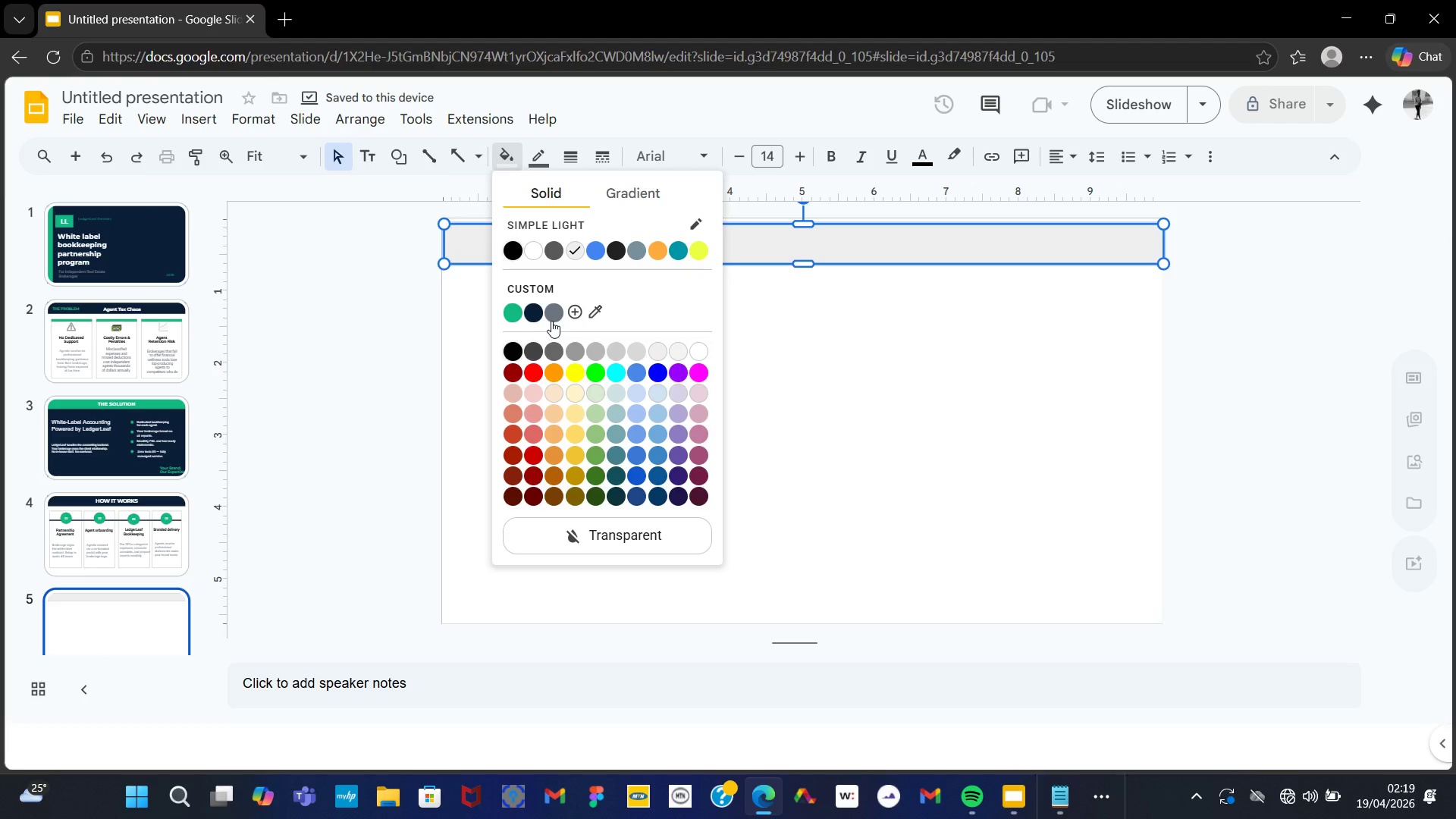 
left_click([533, 315])
 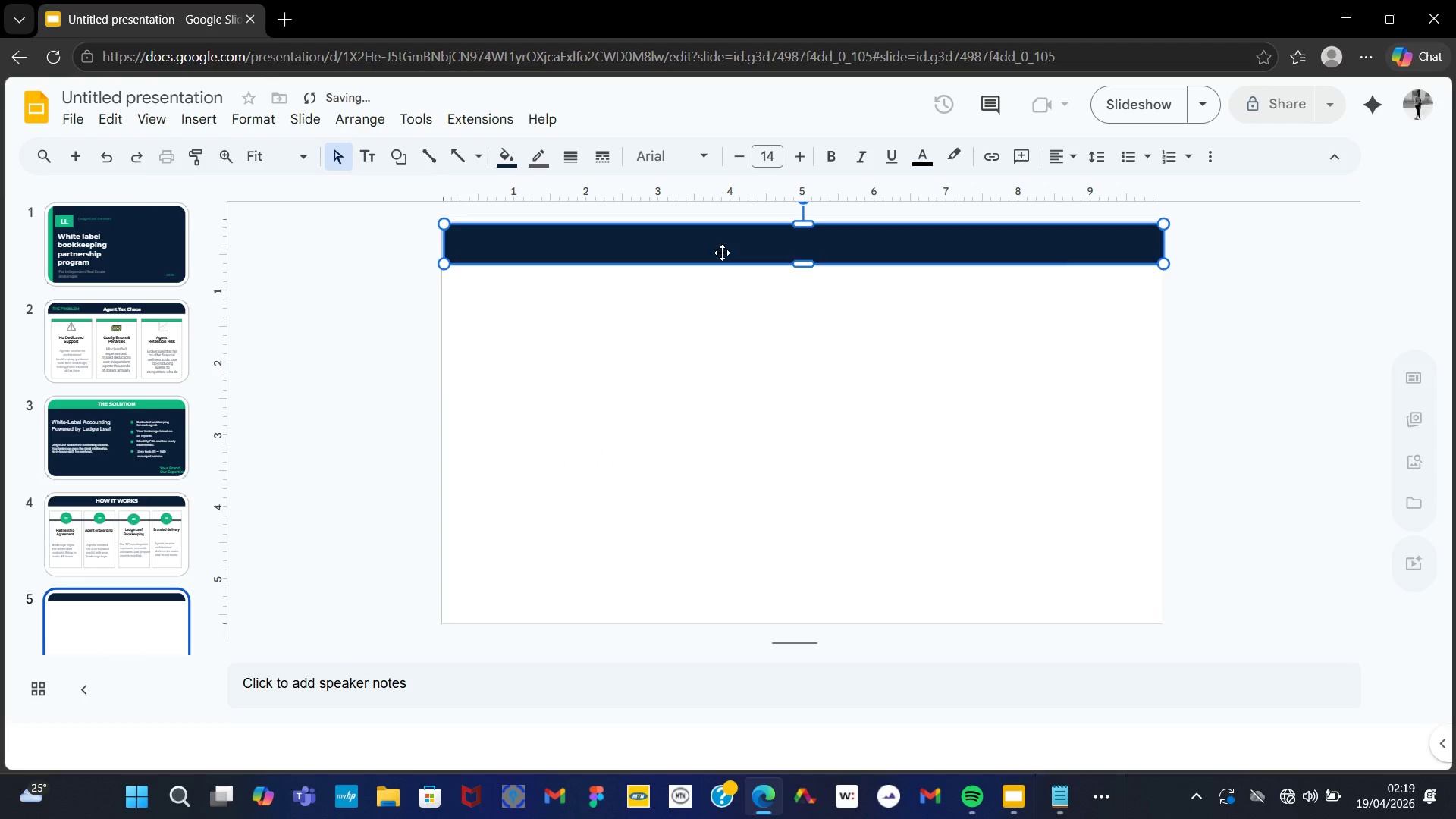 
double_click([722, 252])
 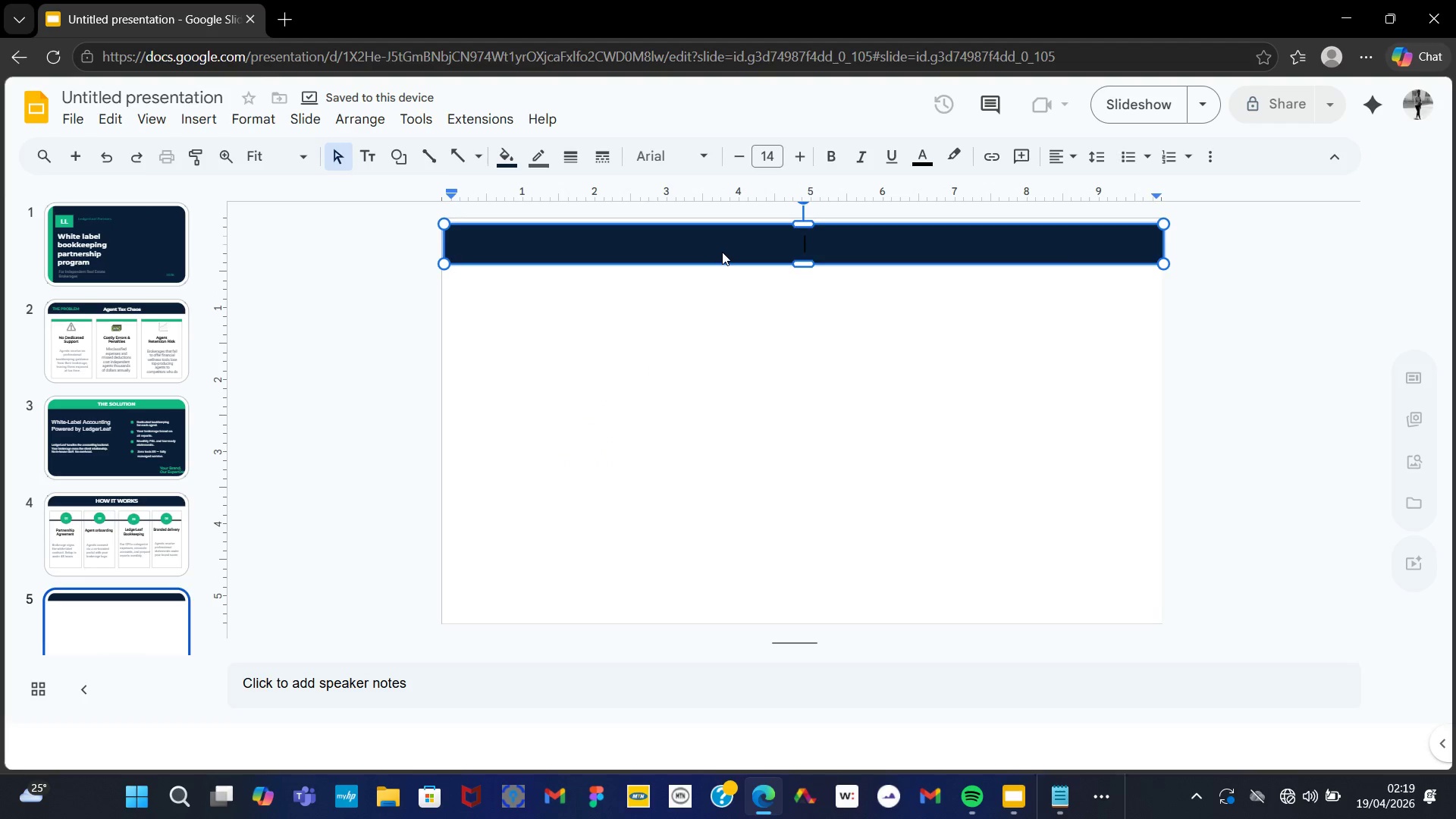 
type(REVENUE SHARE MODEL)
 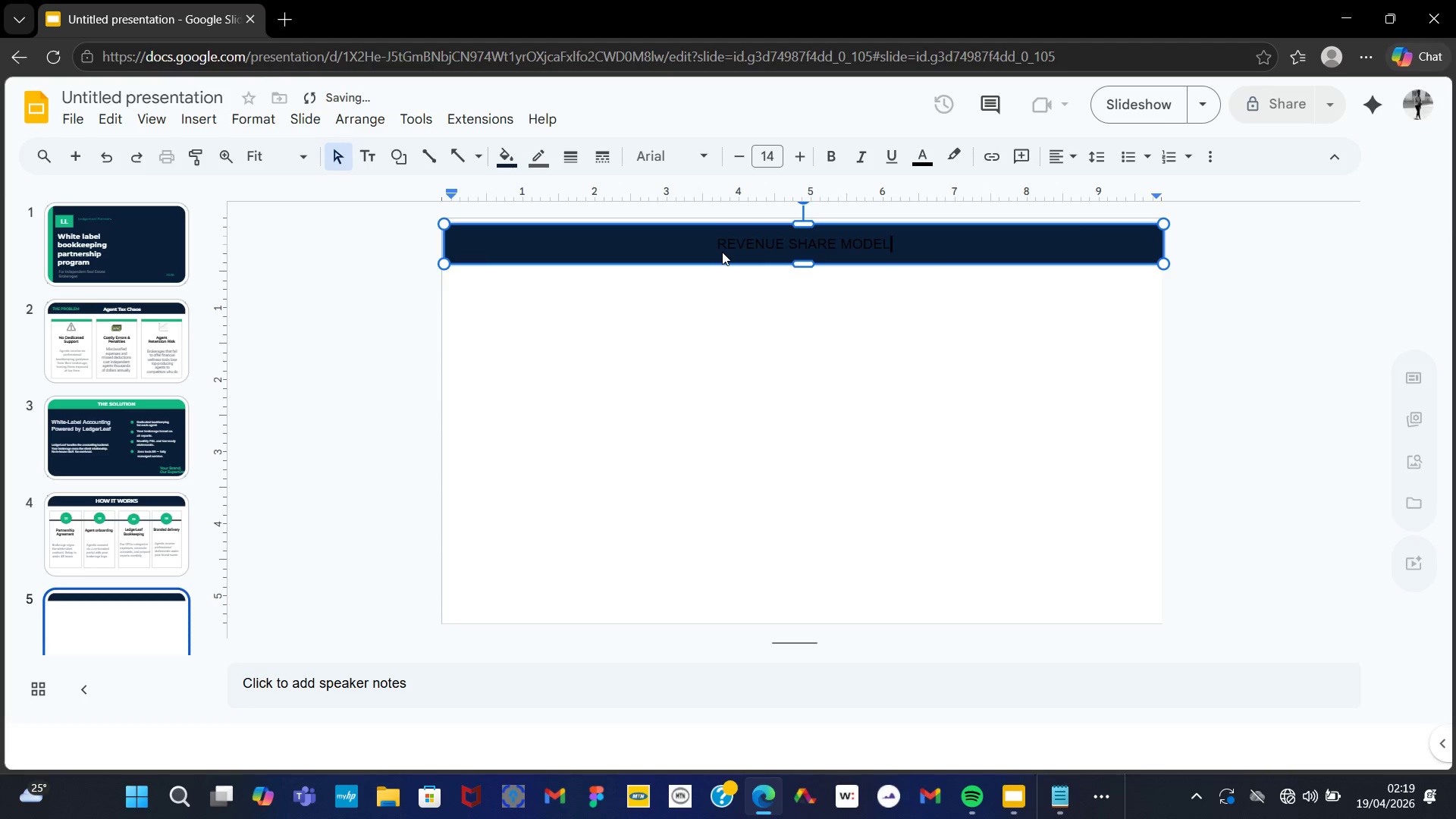 
key(Control+A)
 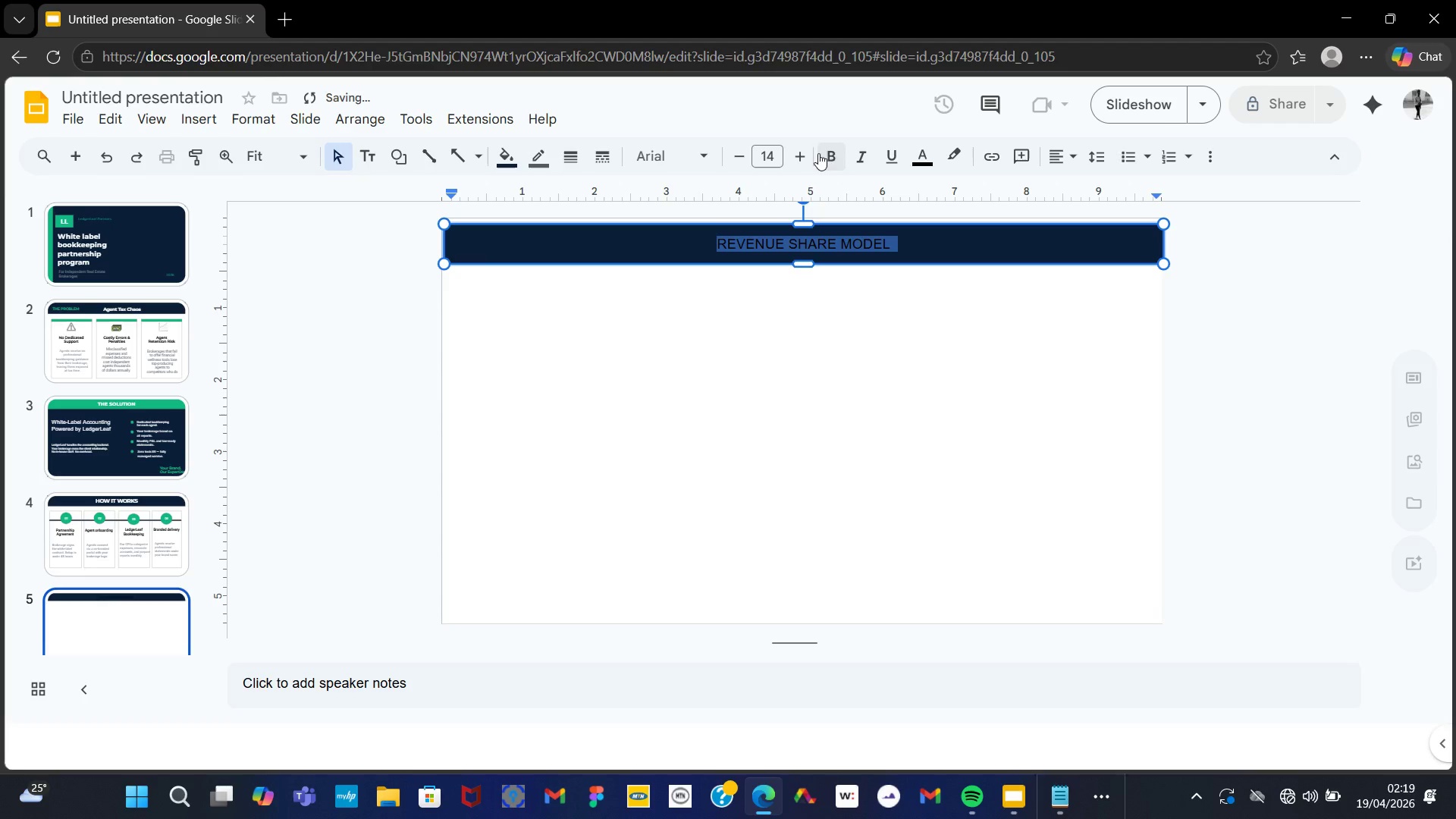 
left_click_drag(start_coordinate=[814, 155], to_coordinate=[808, 146])
 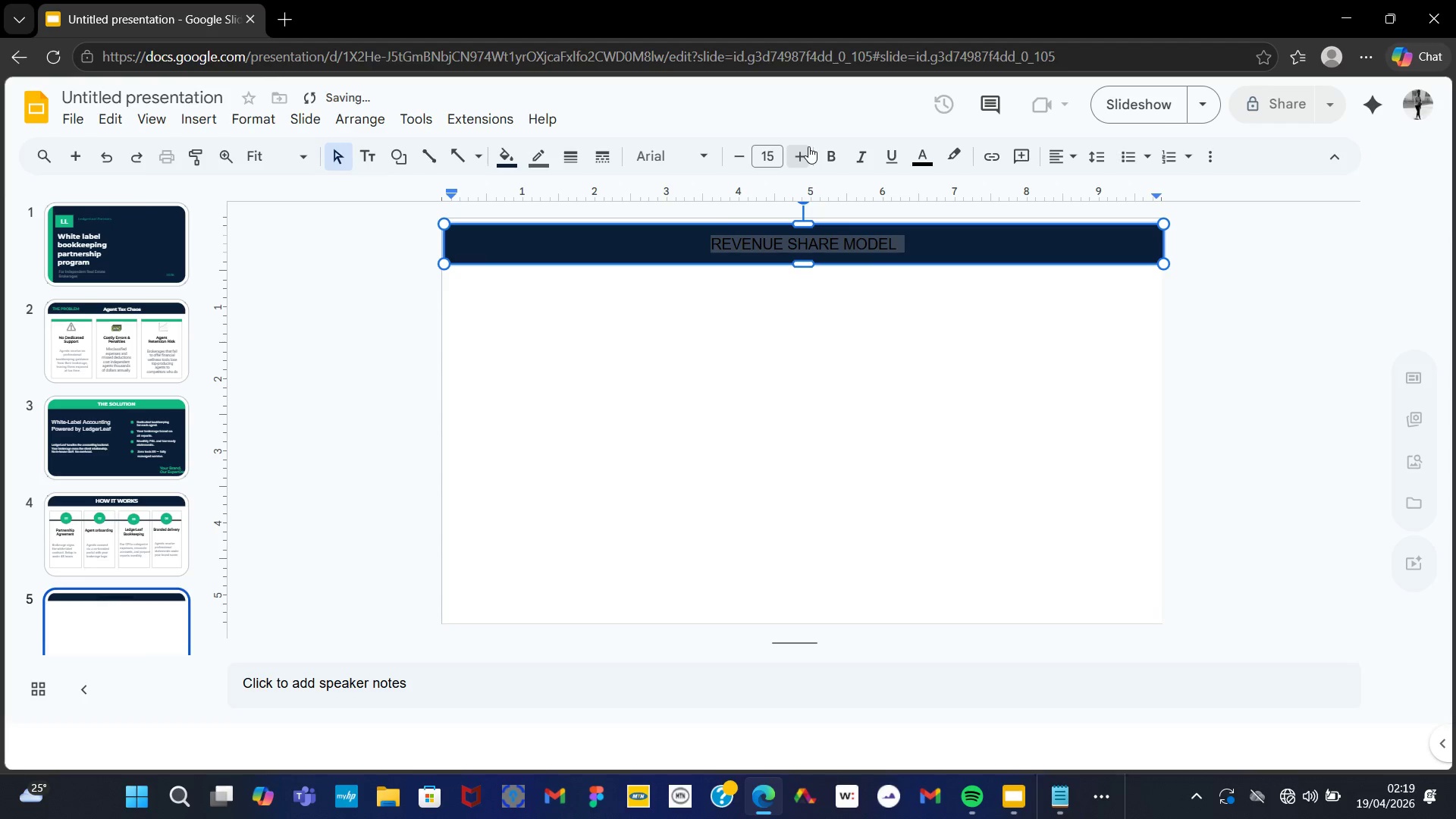 
double_click([808, 146])
 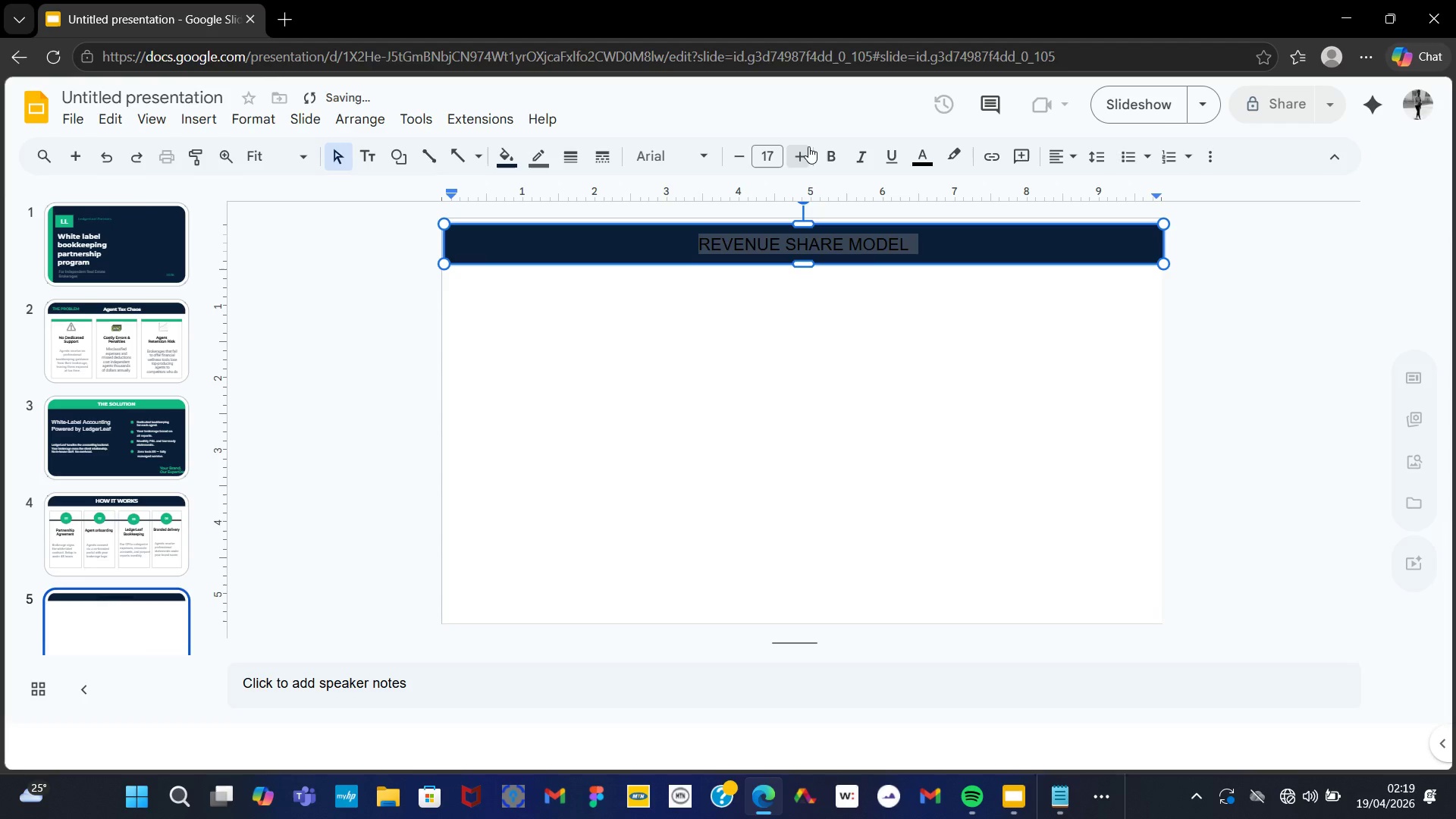 
triple_click([808, 146])
 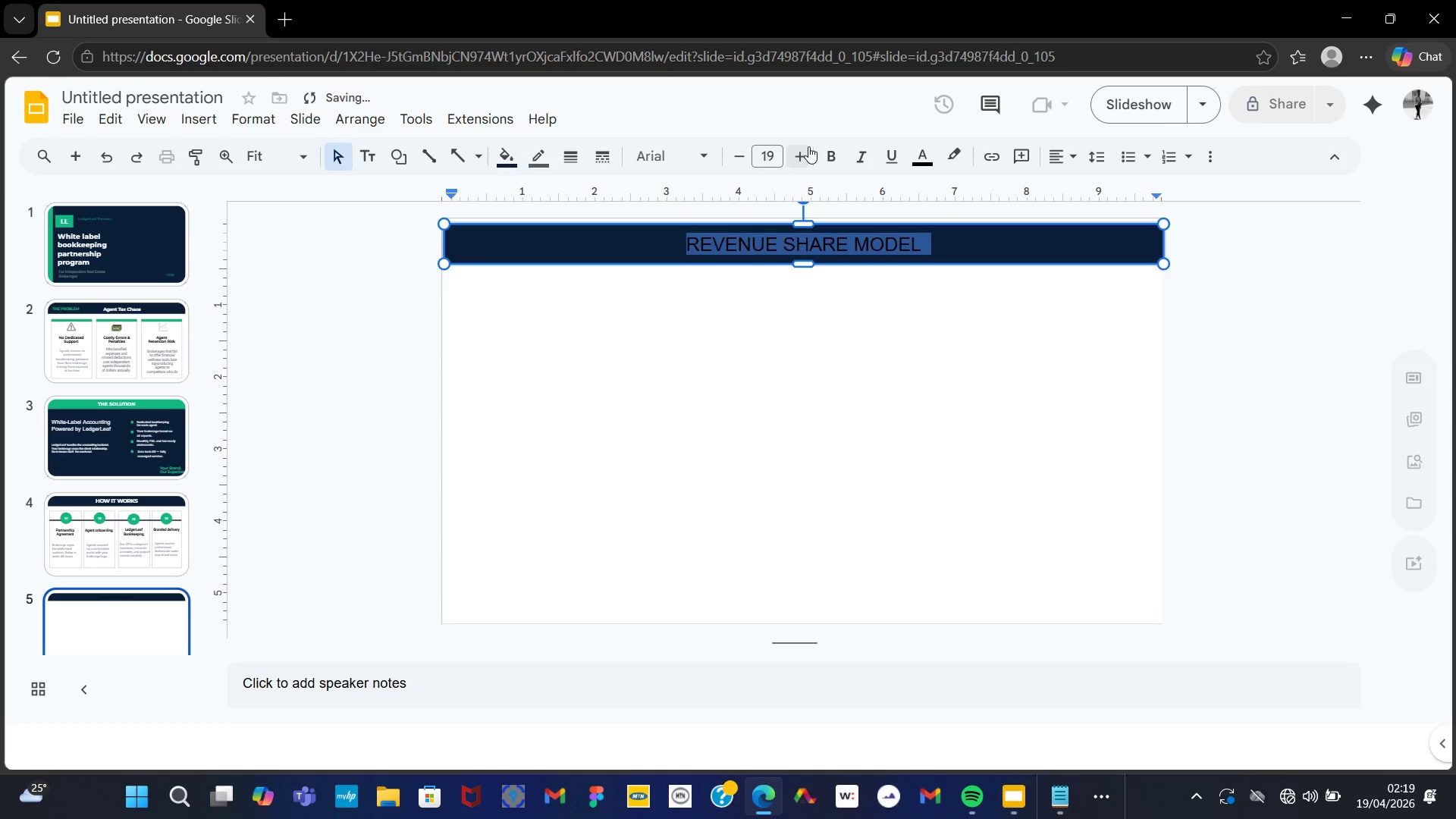 
triple_click([808, 146])
 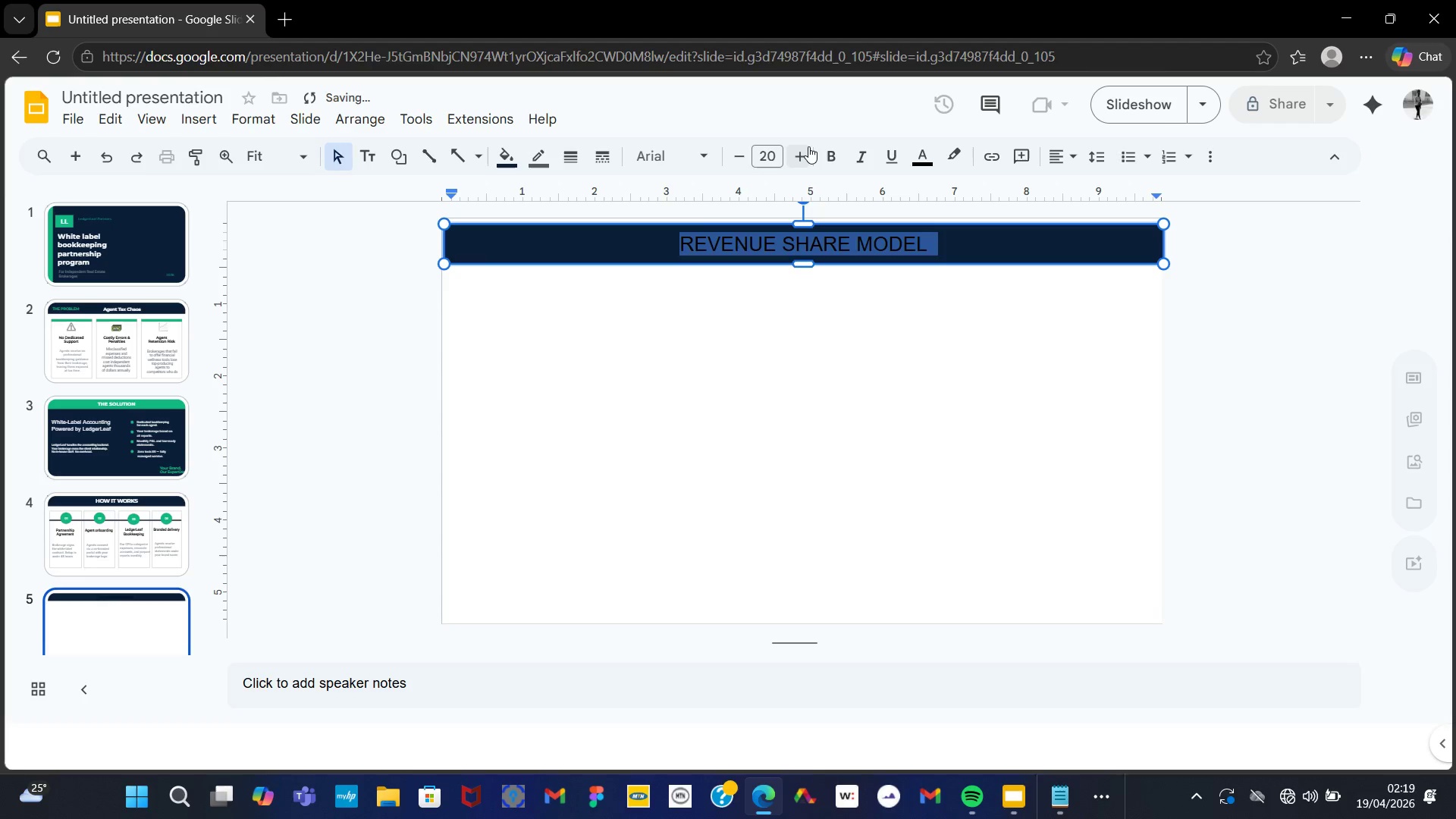 
triple_click([808, 146])
 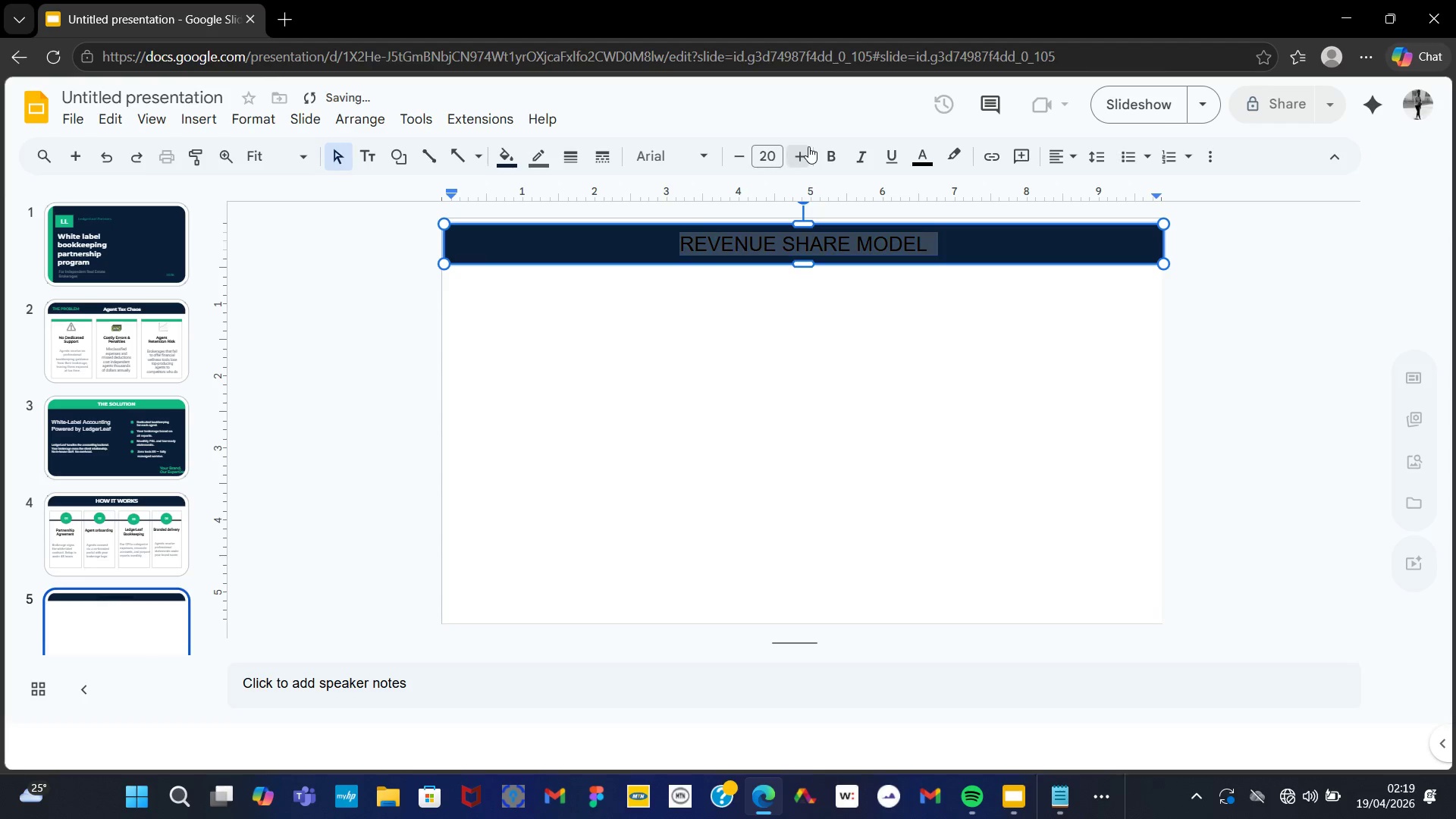 
triple_click([808, 146])
 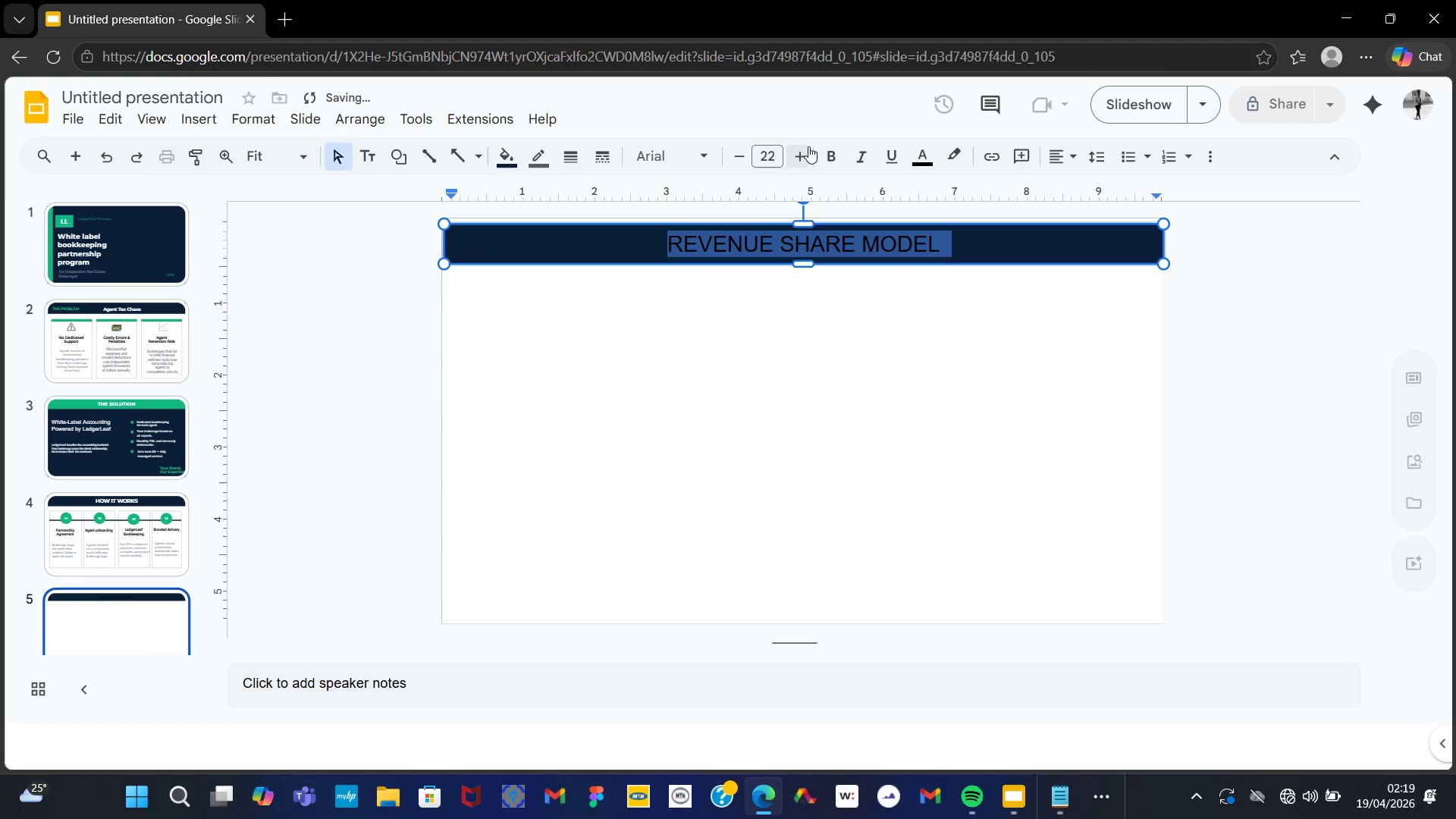 
triple_click([808, 146])
 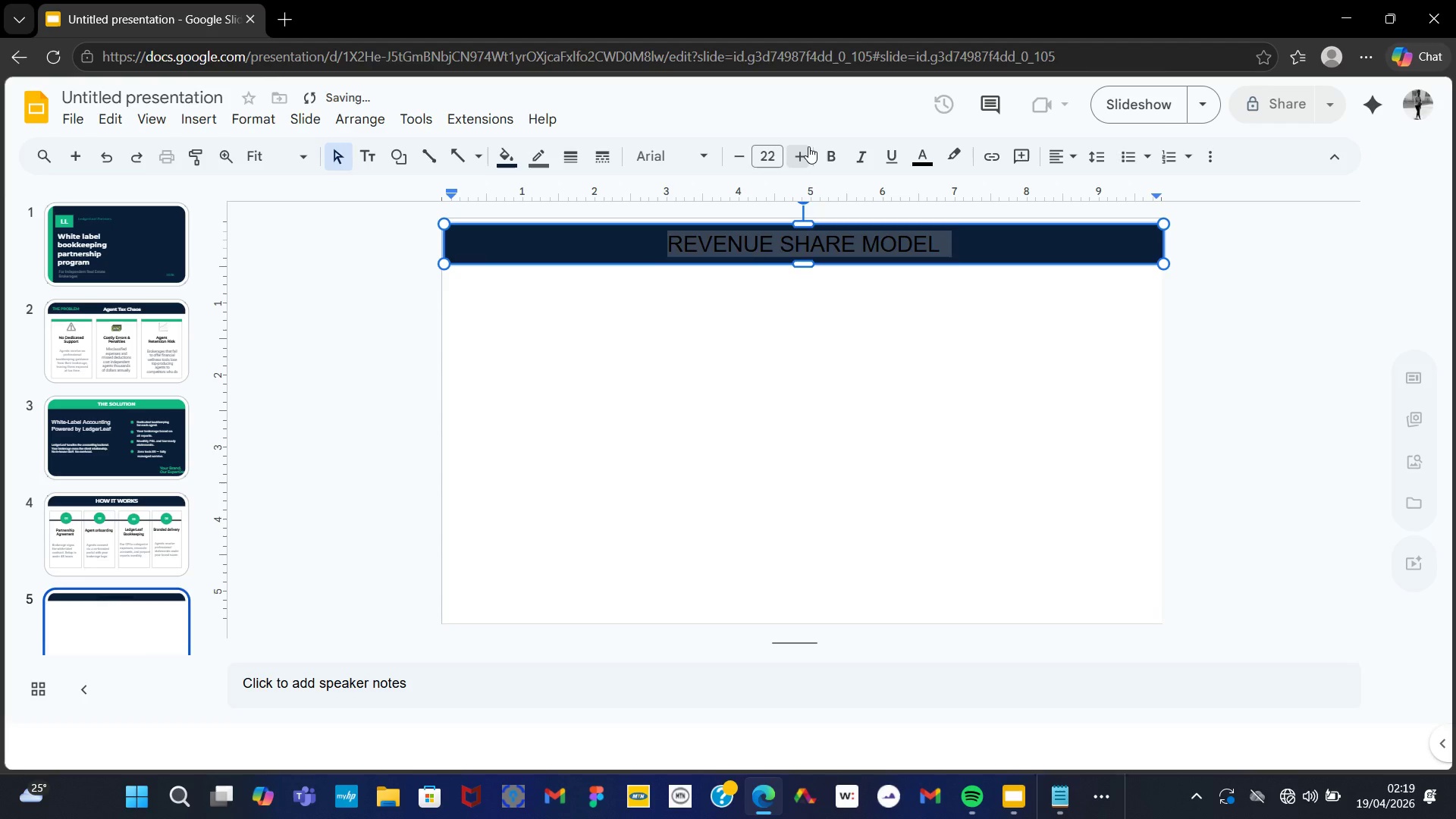 
triple_click([808, 146])
 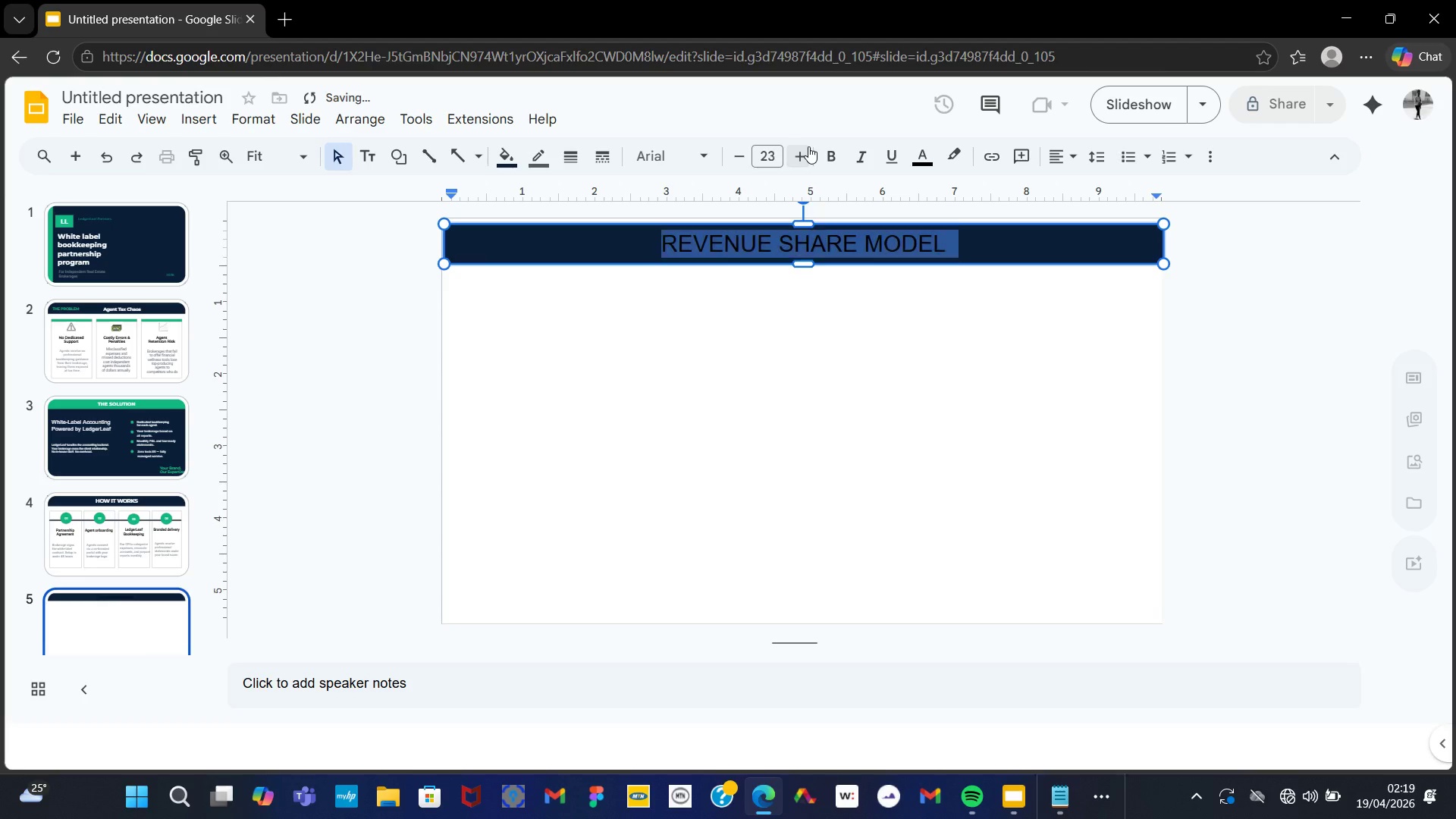 
triple_click([808, 146])
 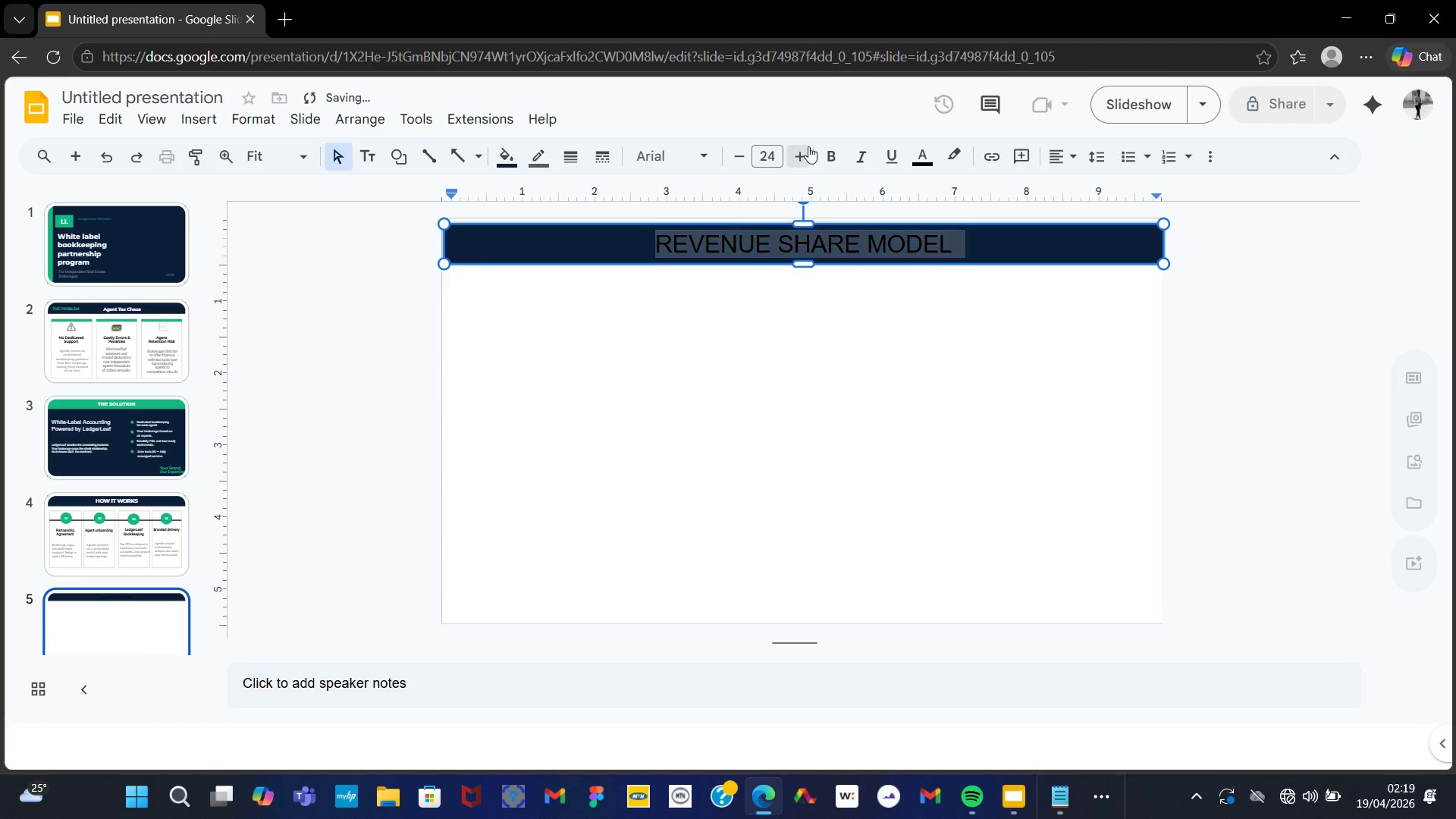 
triple_click([808, 146])
 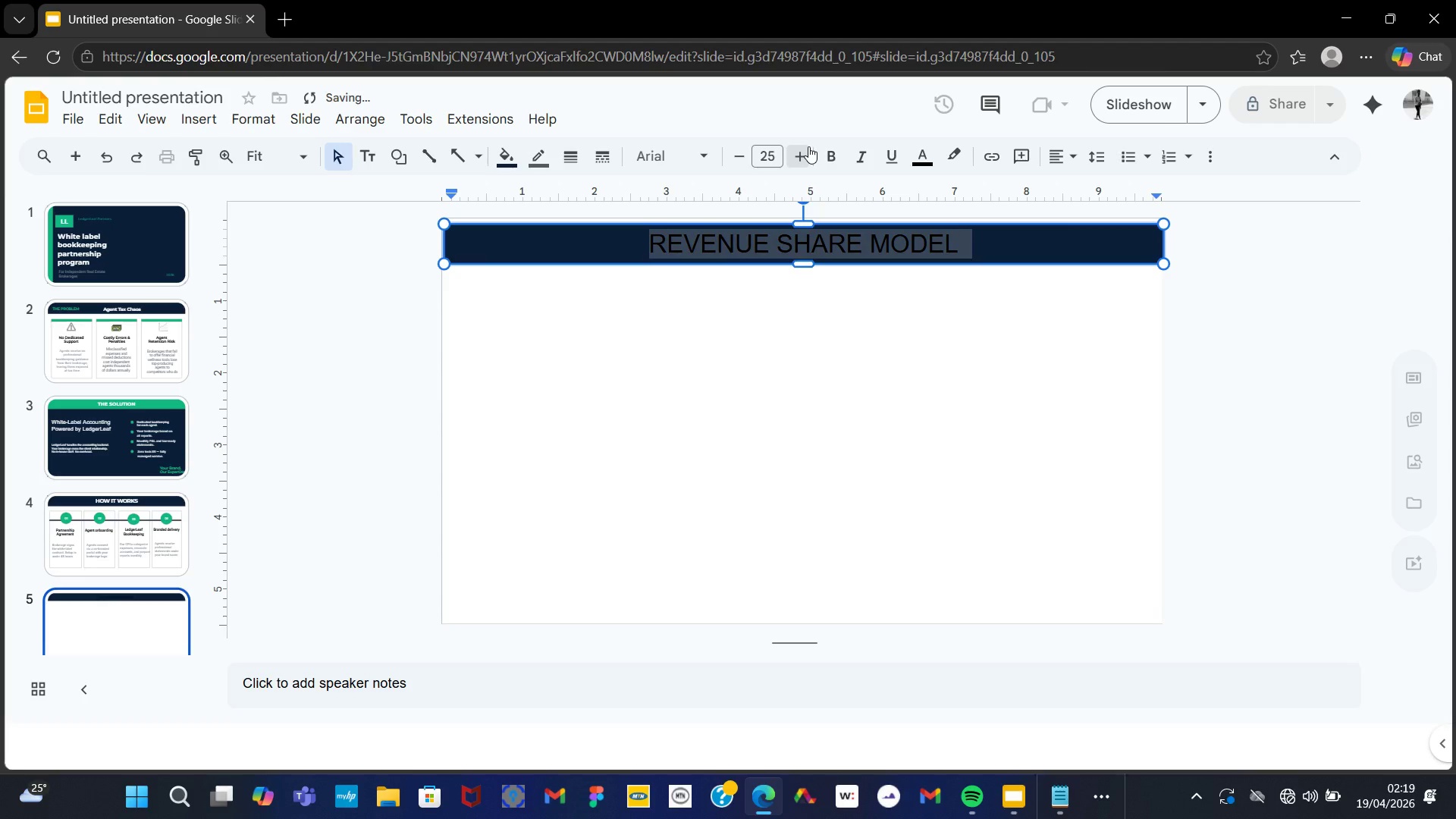 
triple_click([808, 146])
 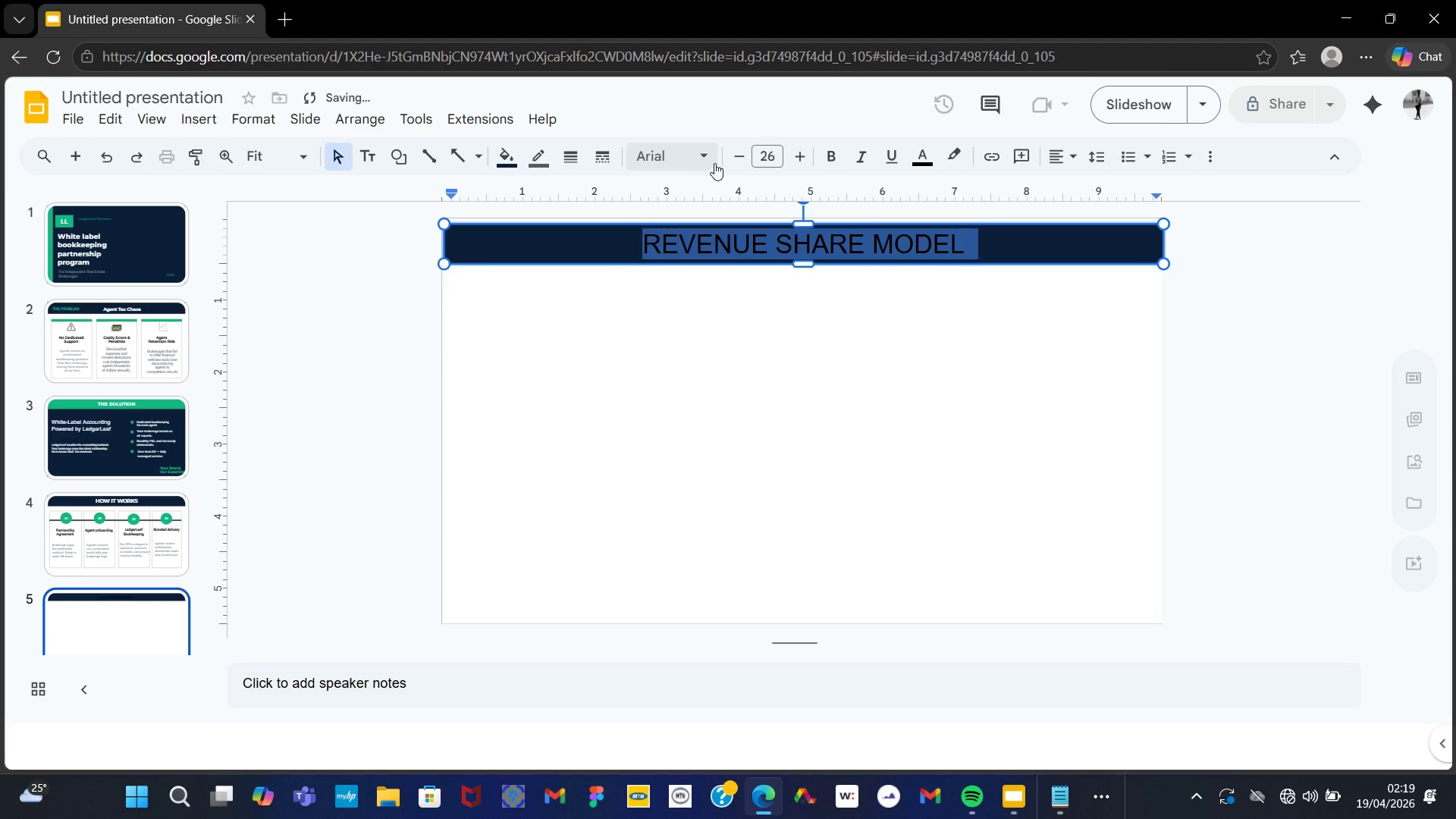 
left_click([714, 162])
 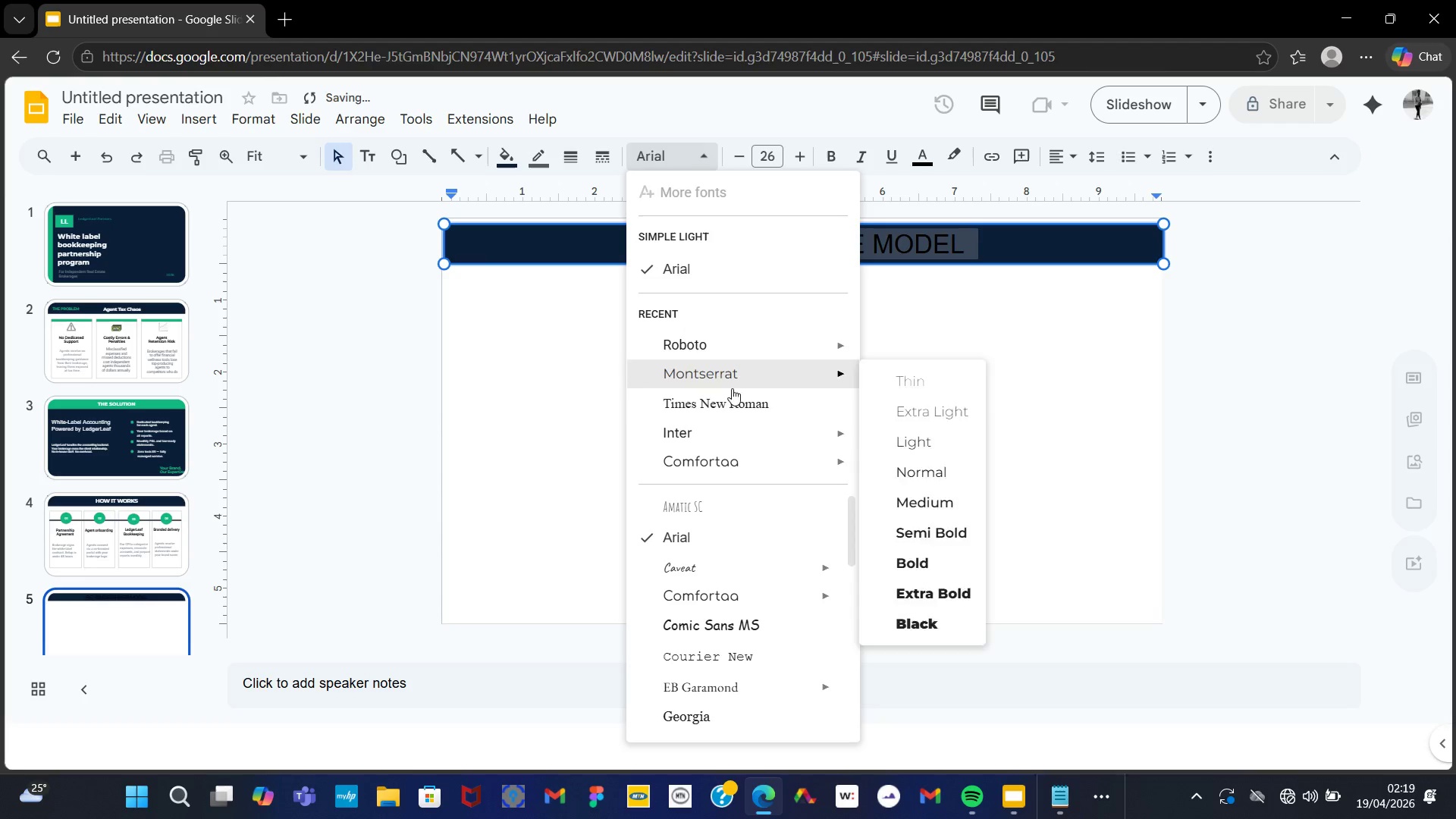 
left_click_drag(start_coordinate=[731, 392], to_coordinate=[726, 375])
 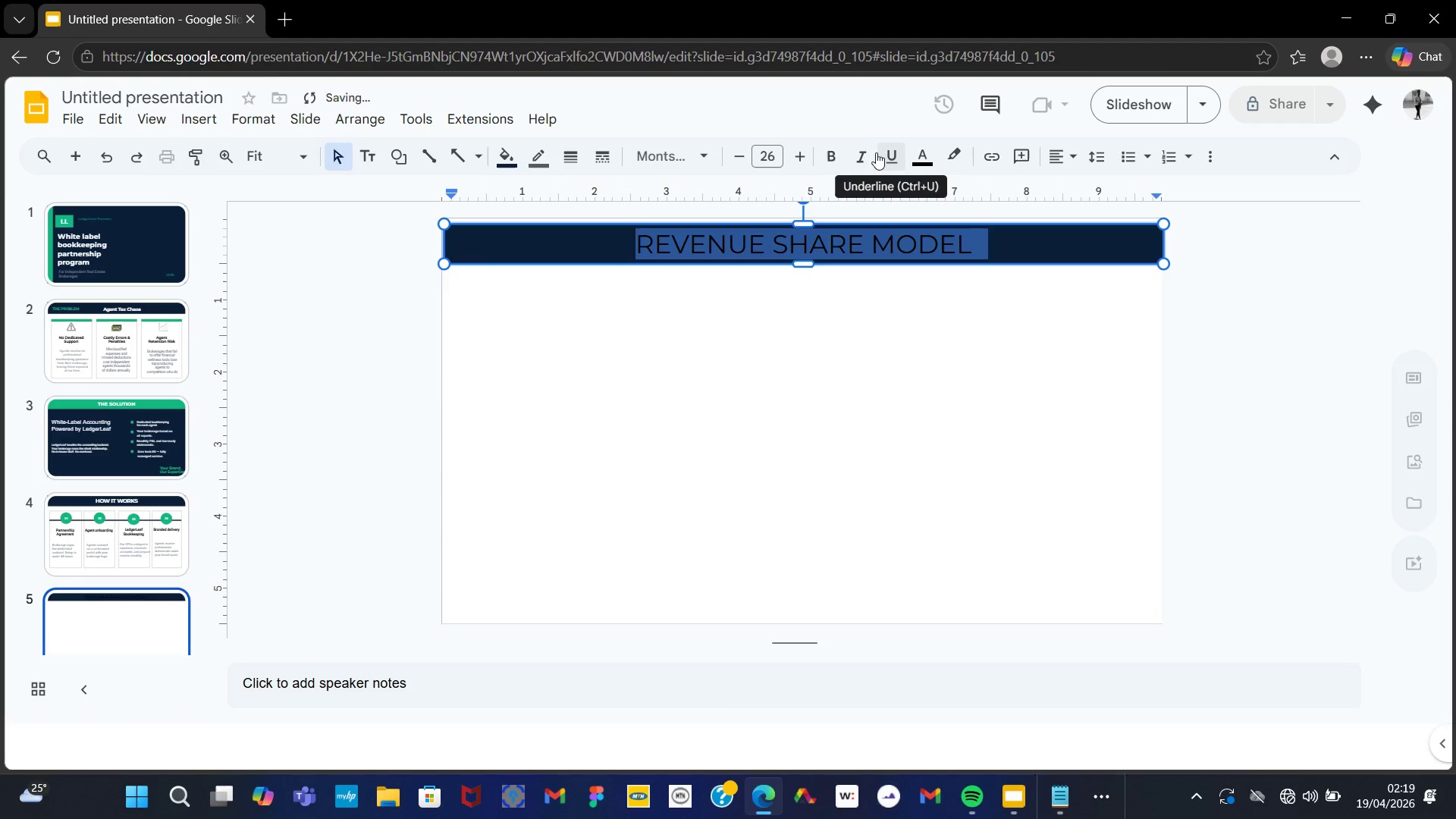 
left_click([836, 152])
 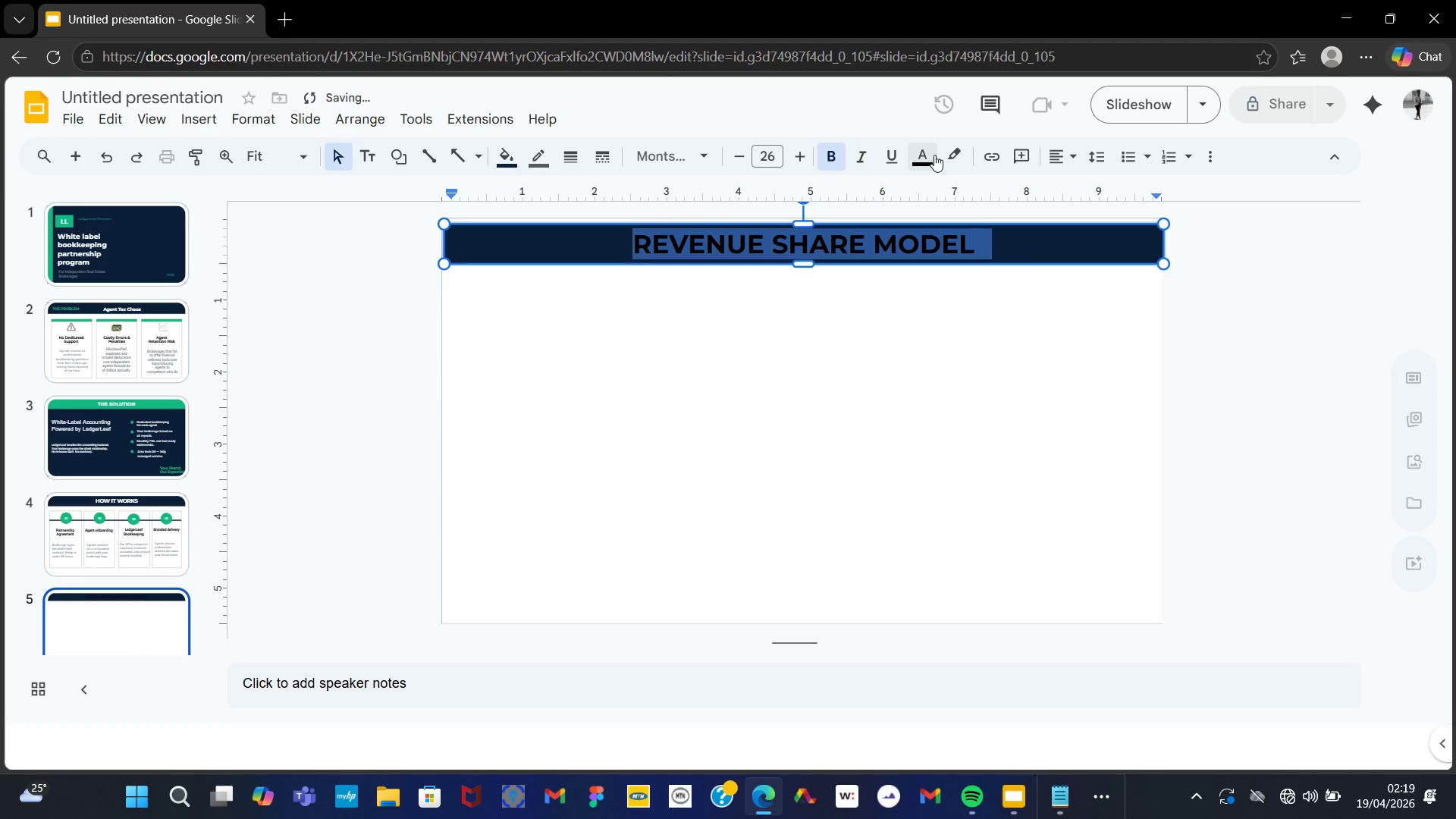 
left_click([935, 155])
 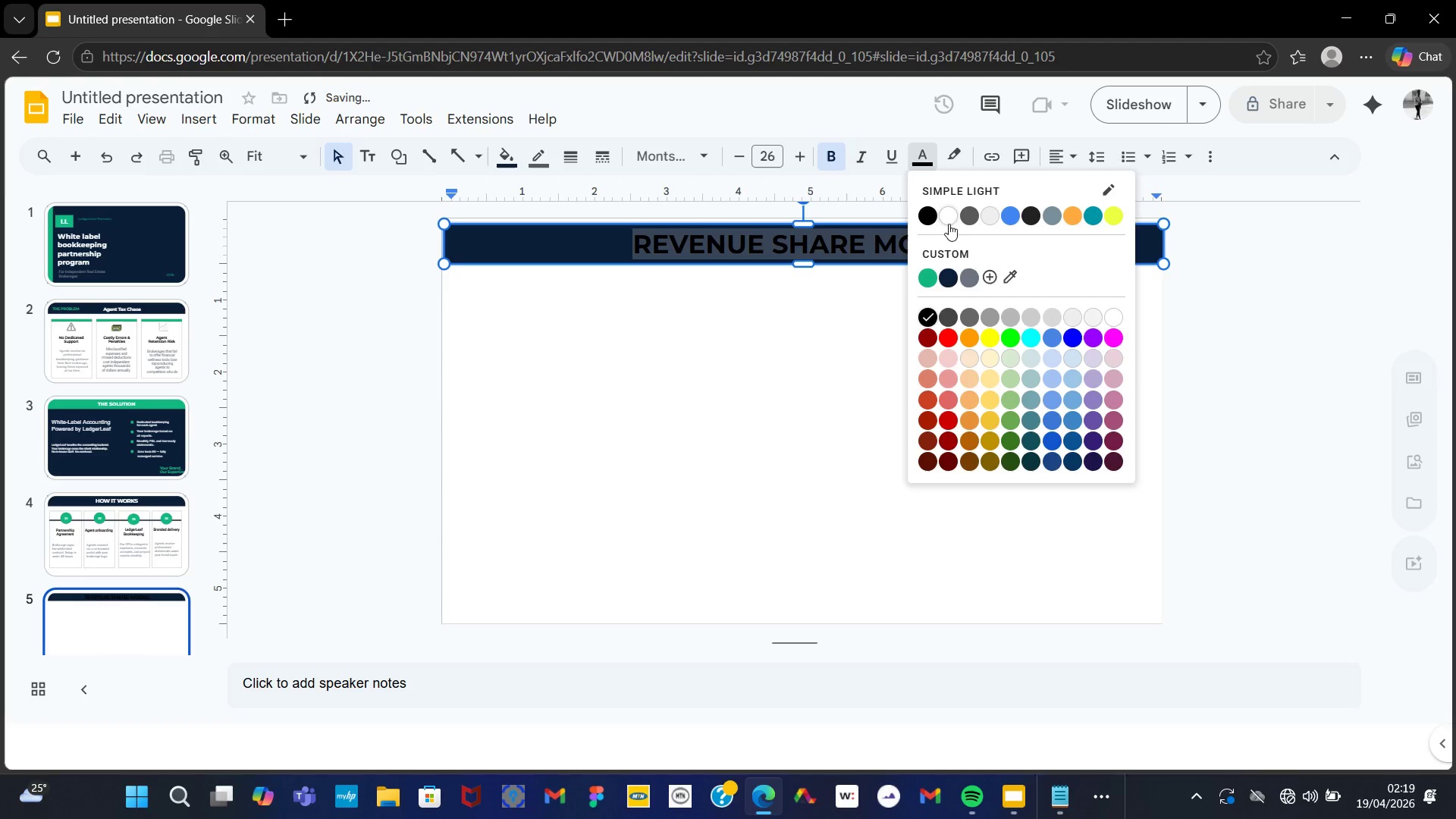 
left_click([946, 225])
 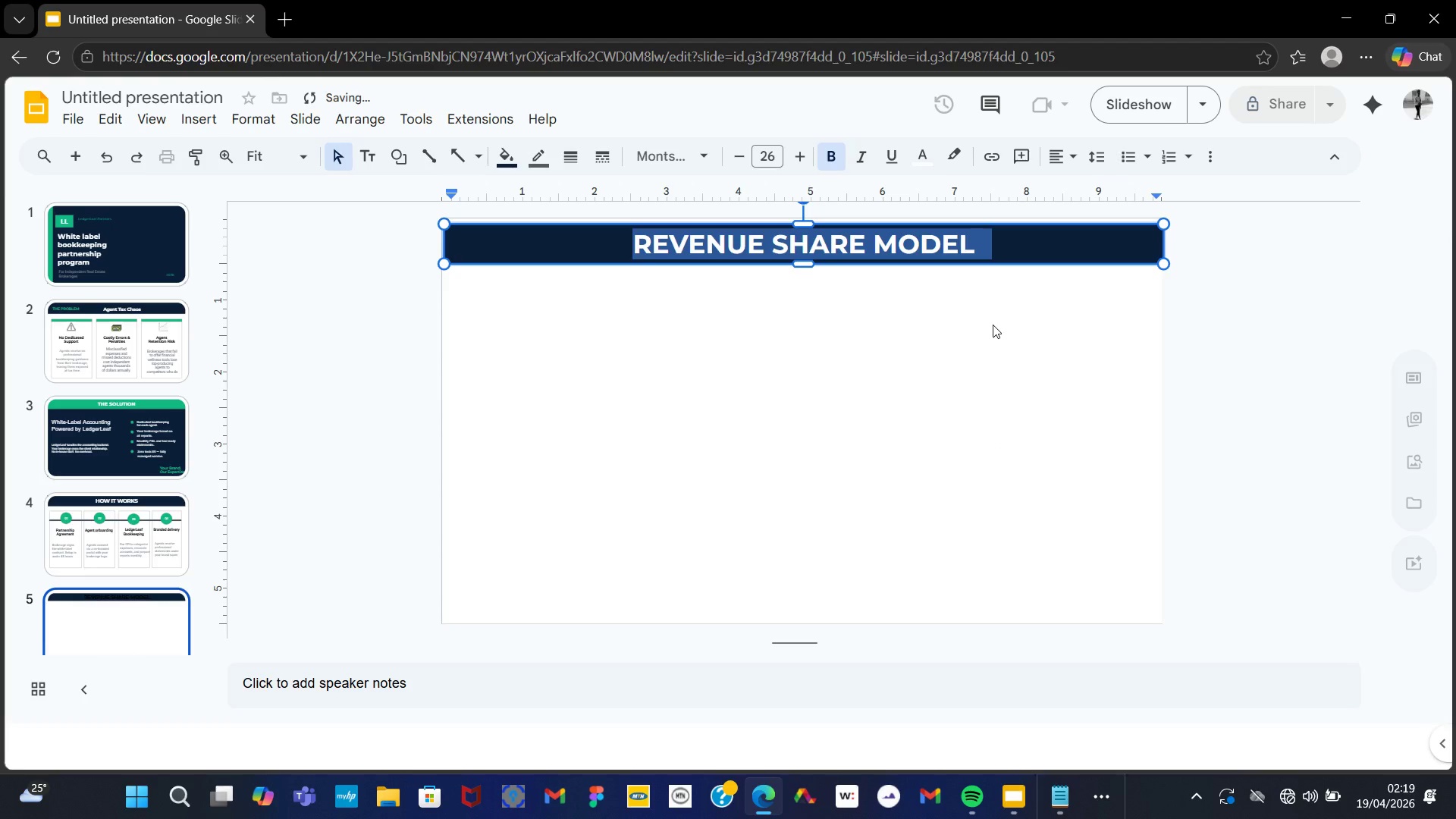 
left_click([993, 326])
 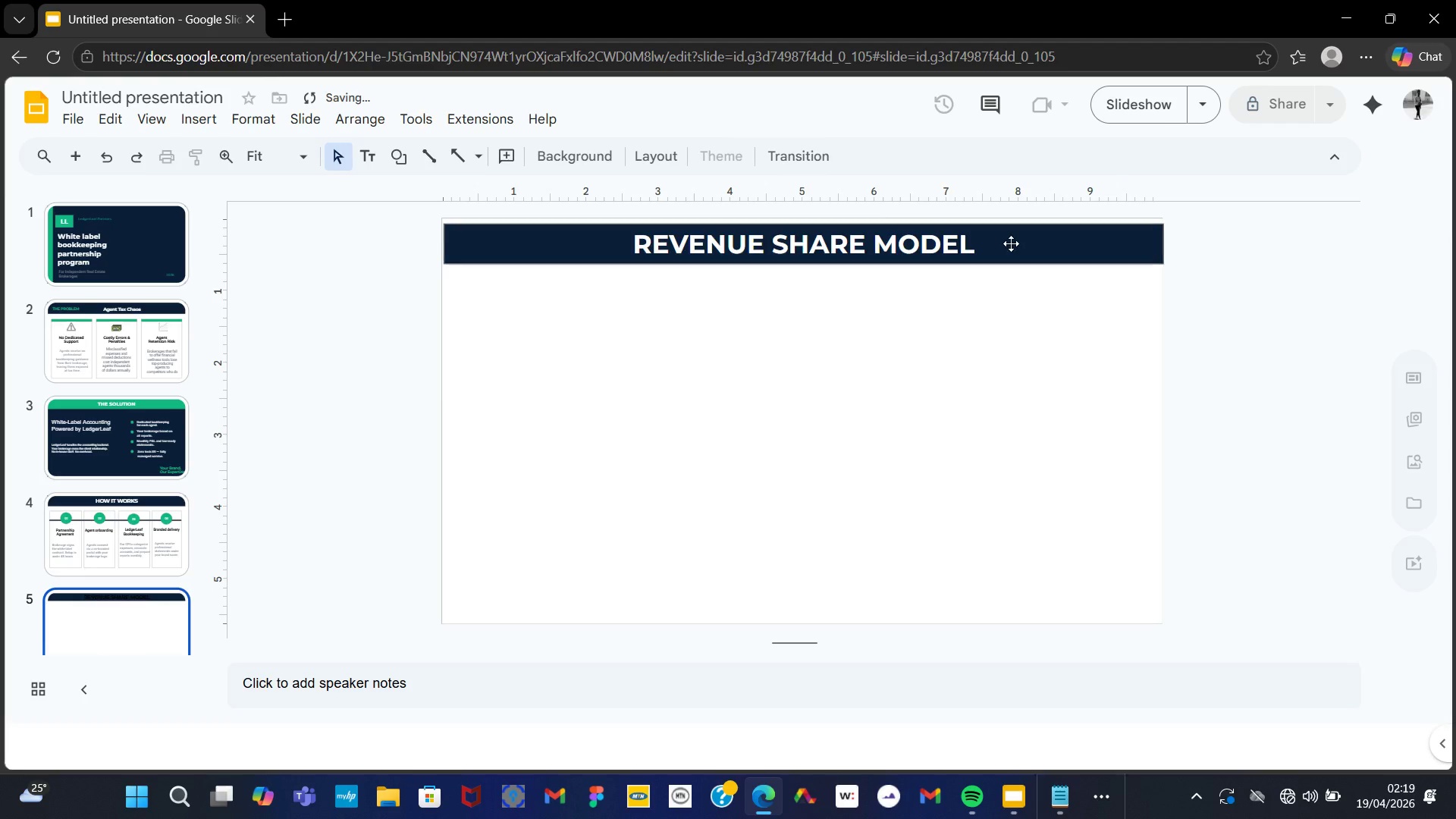 
left_click([1014, 243])
 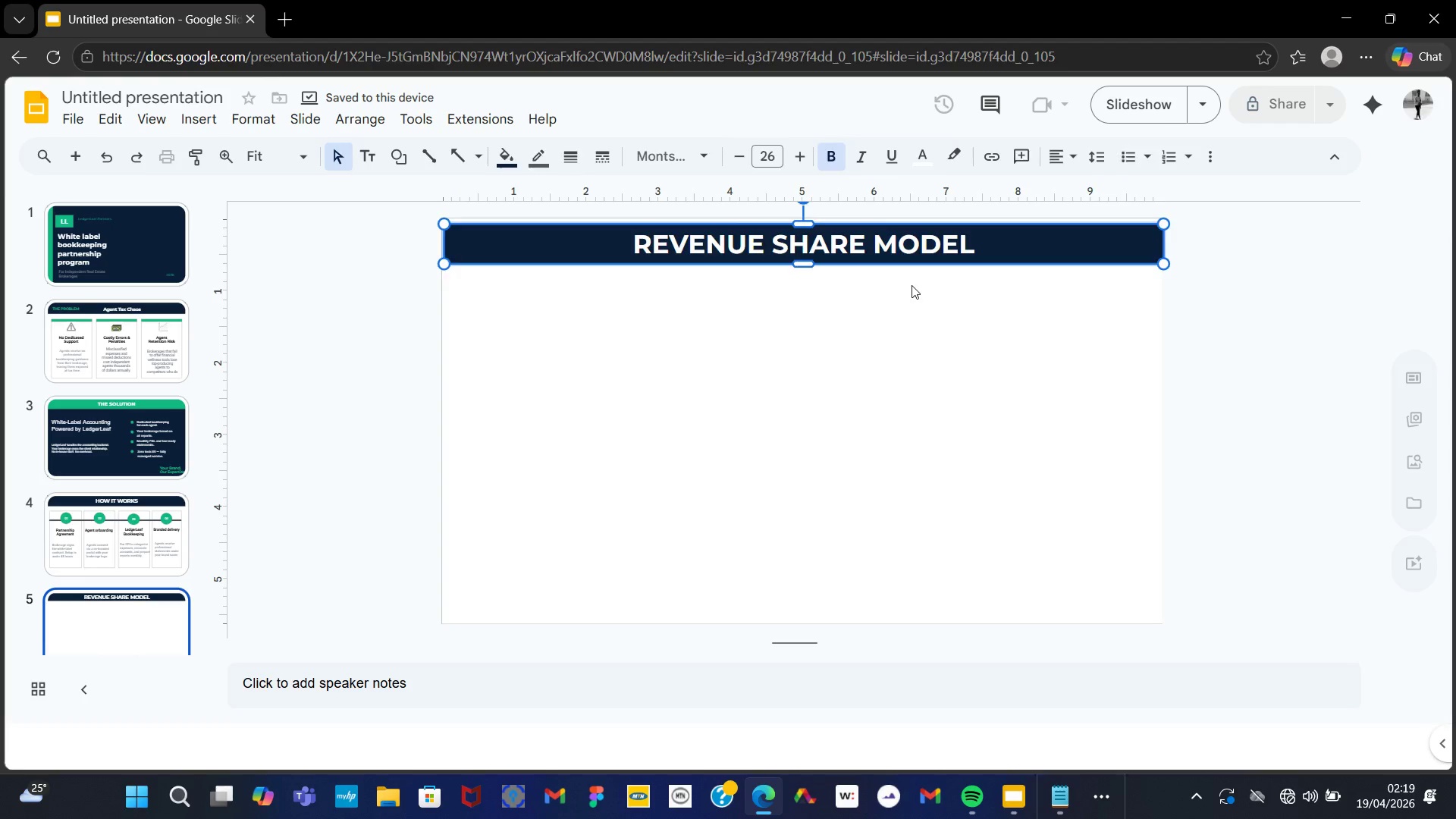 
double_click([912, 285])
 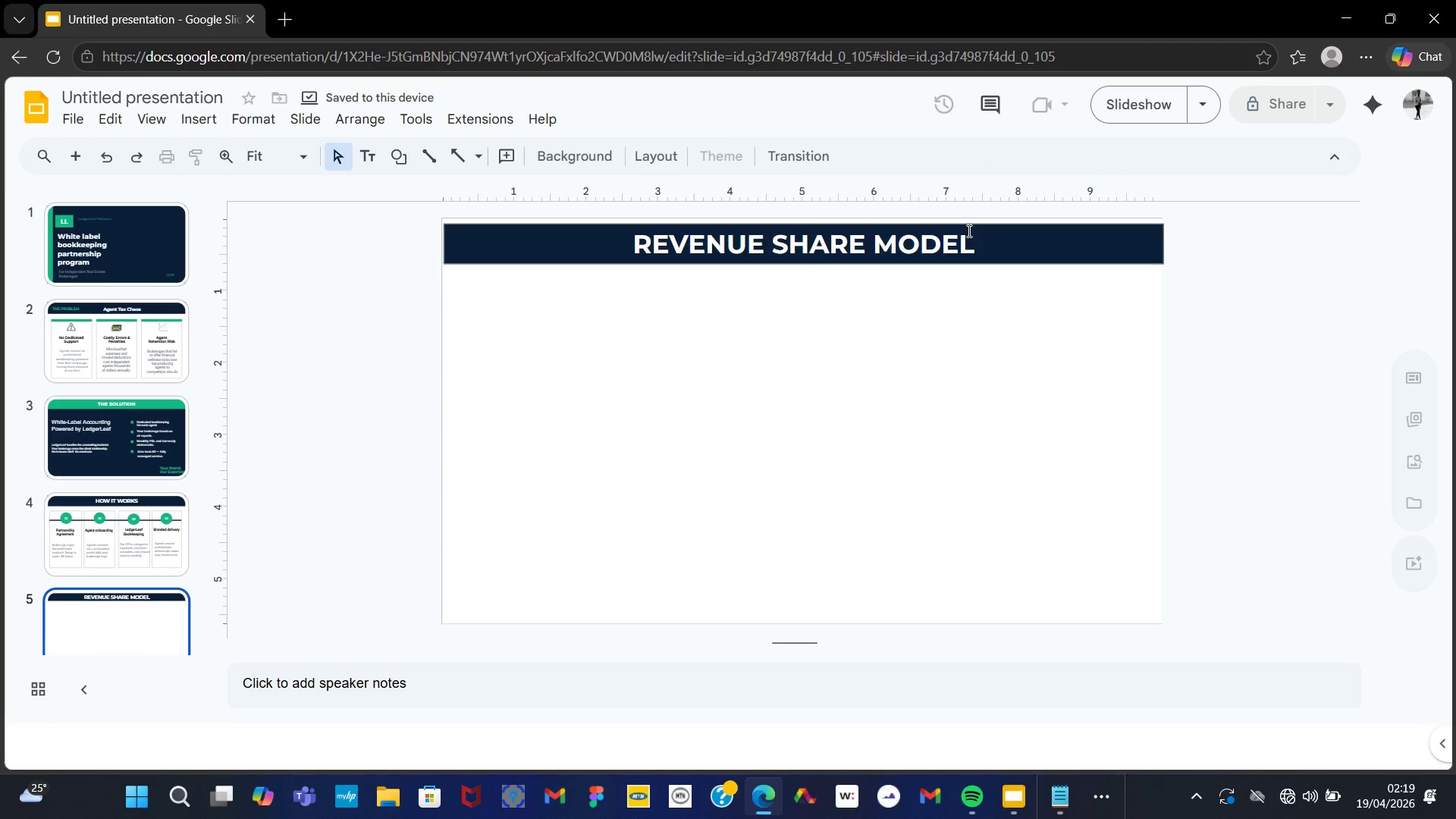 
left_click([967, 231])
 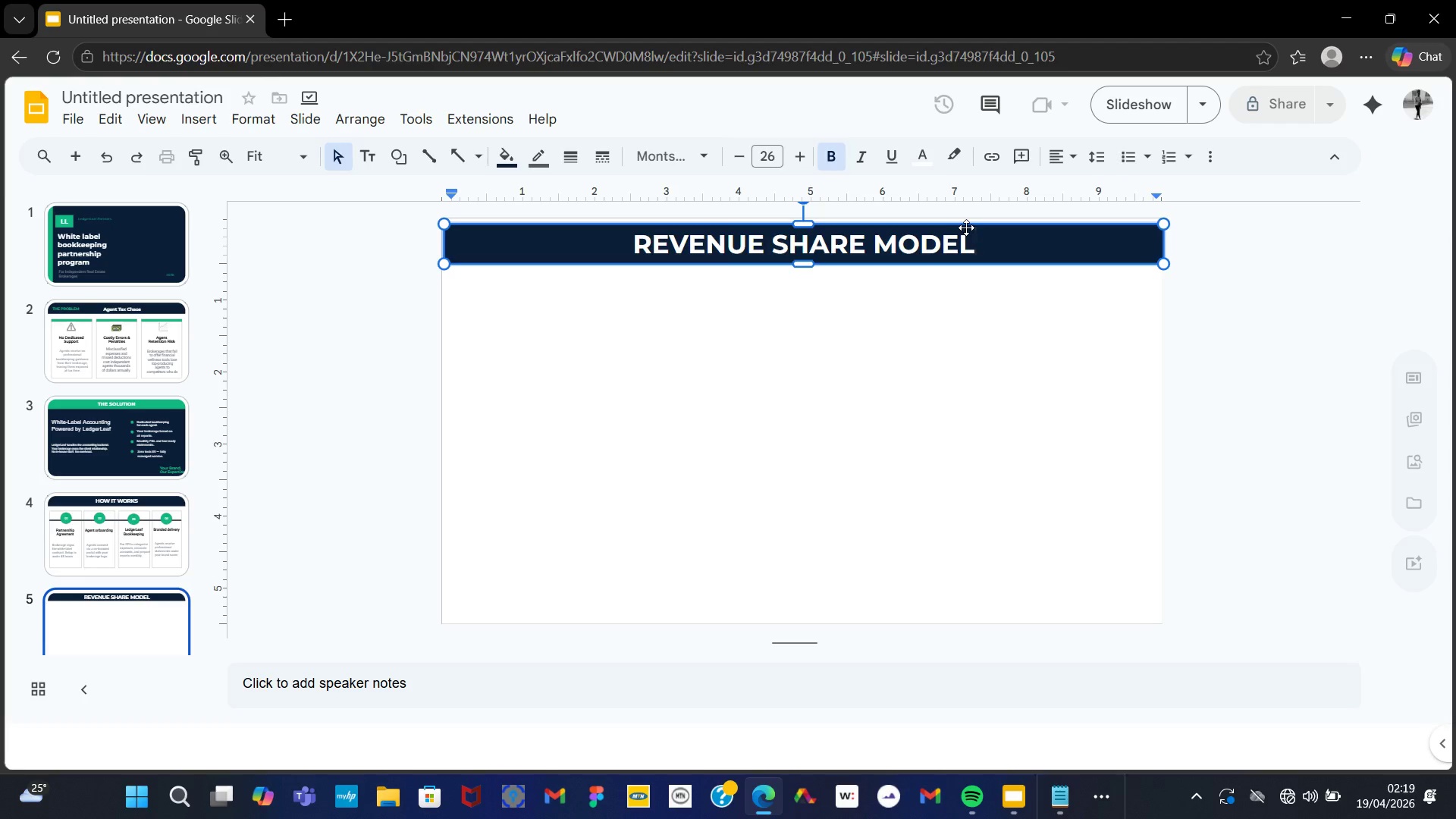 
left_click_drag(start_coordinate=[965, 228], to_coordinate=[965, 222])
 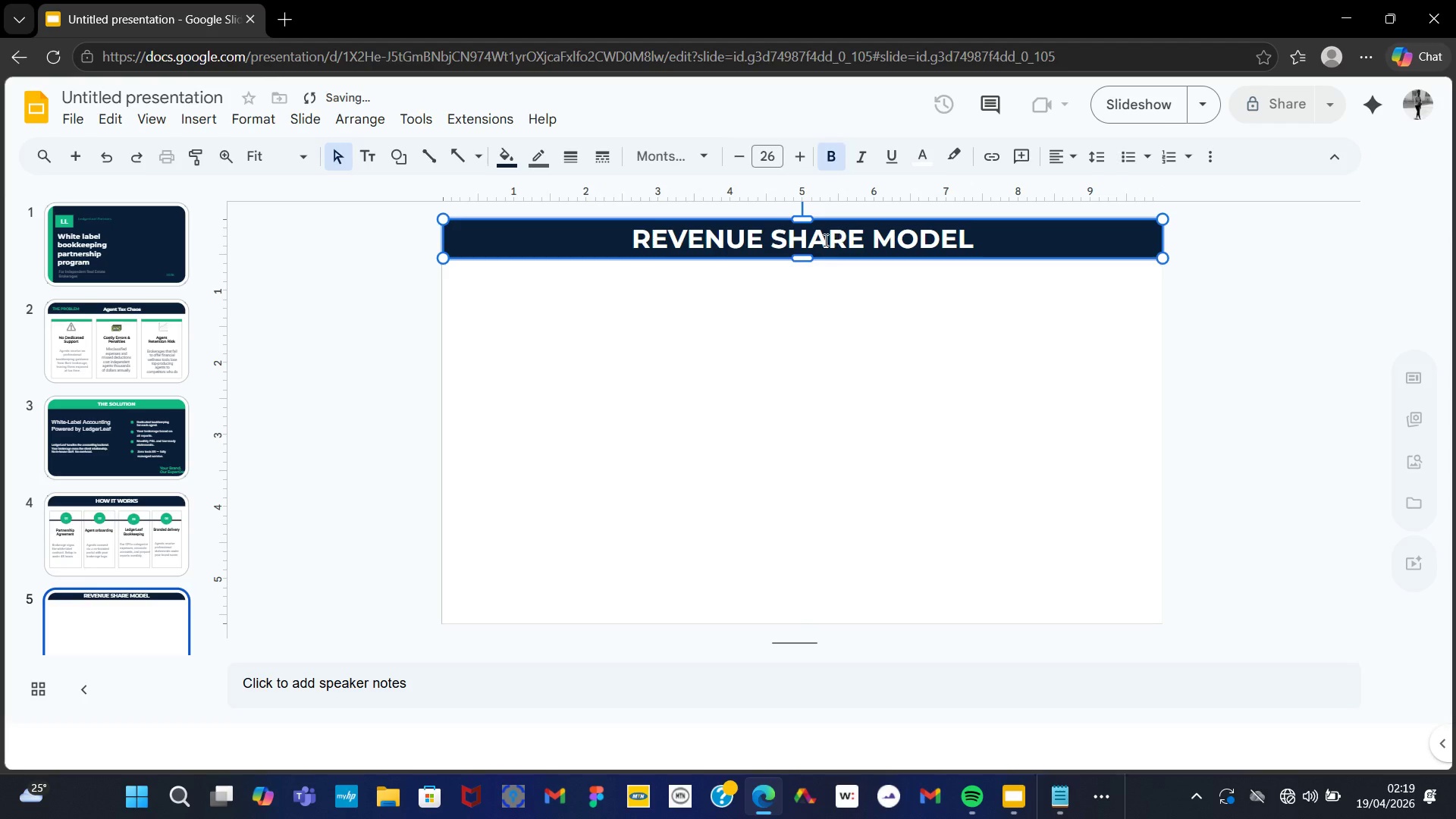 
left_click_drag(start_coordinate=[824, 240], to_coordinate=[824, 244])
 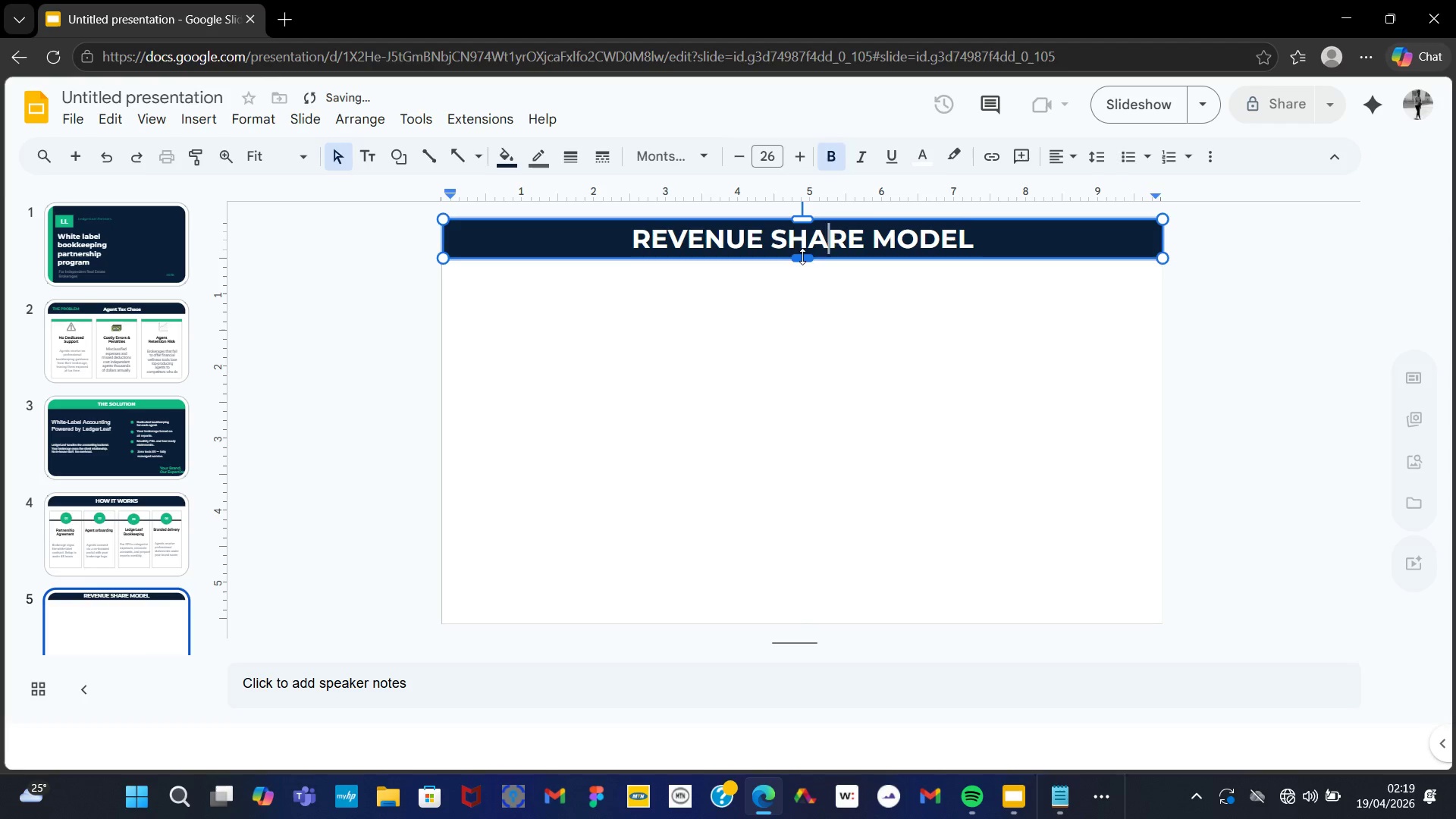 
left_click_drag(start_coordinate=[803, 256], to_coordinate=[804, 280])
 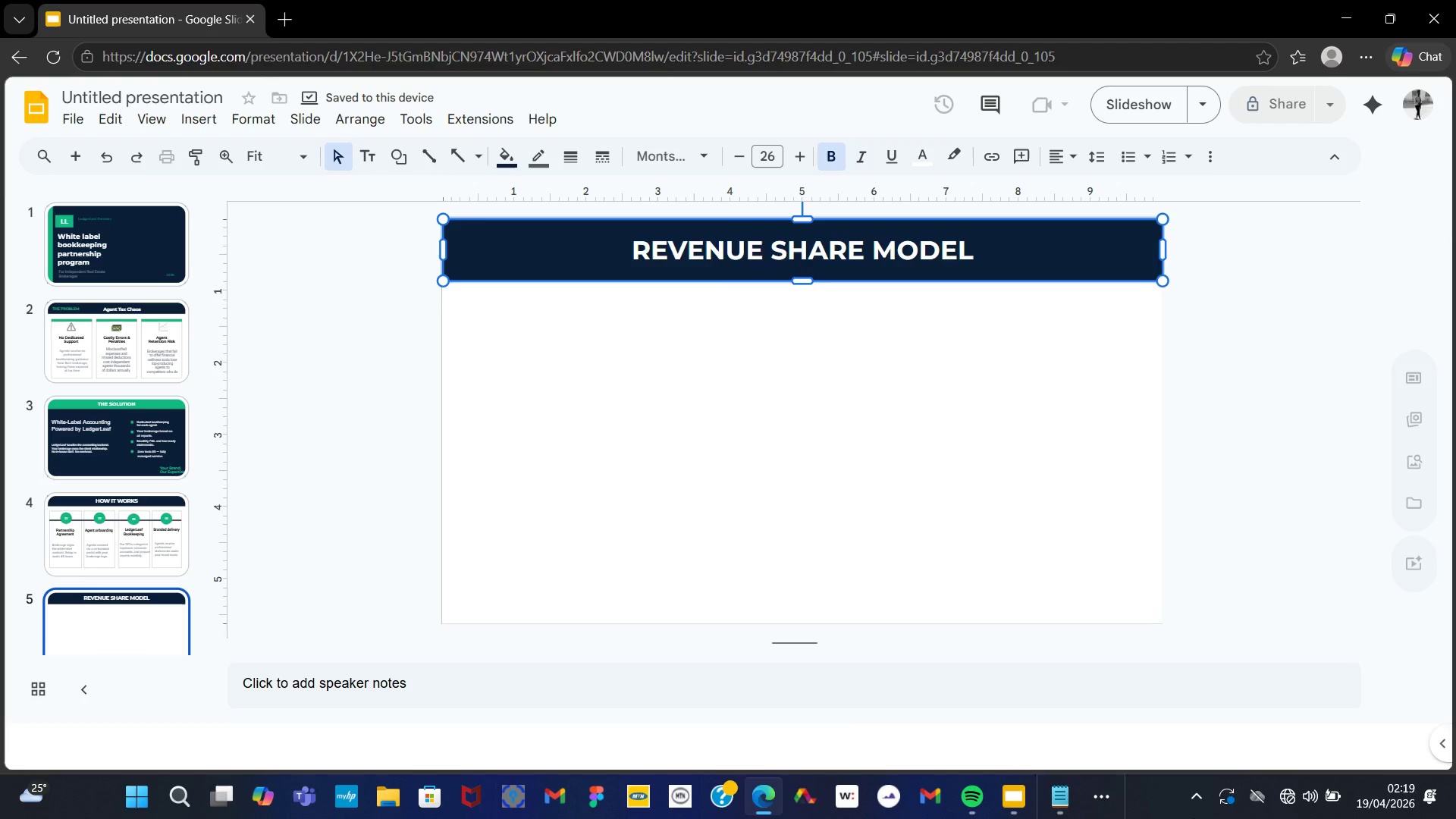 
left_click([725, 501])
 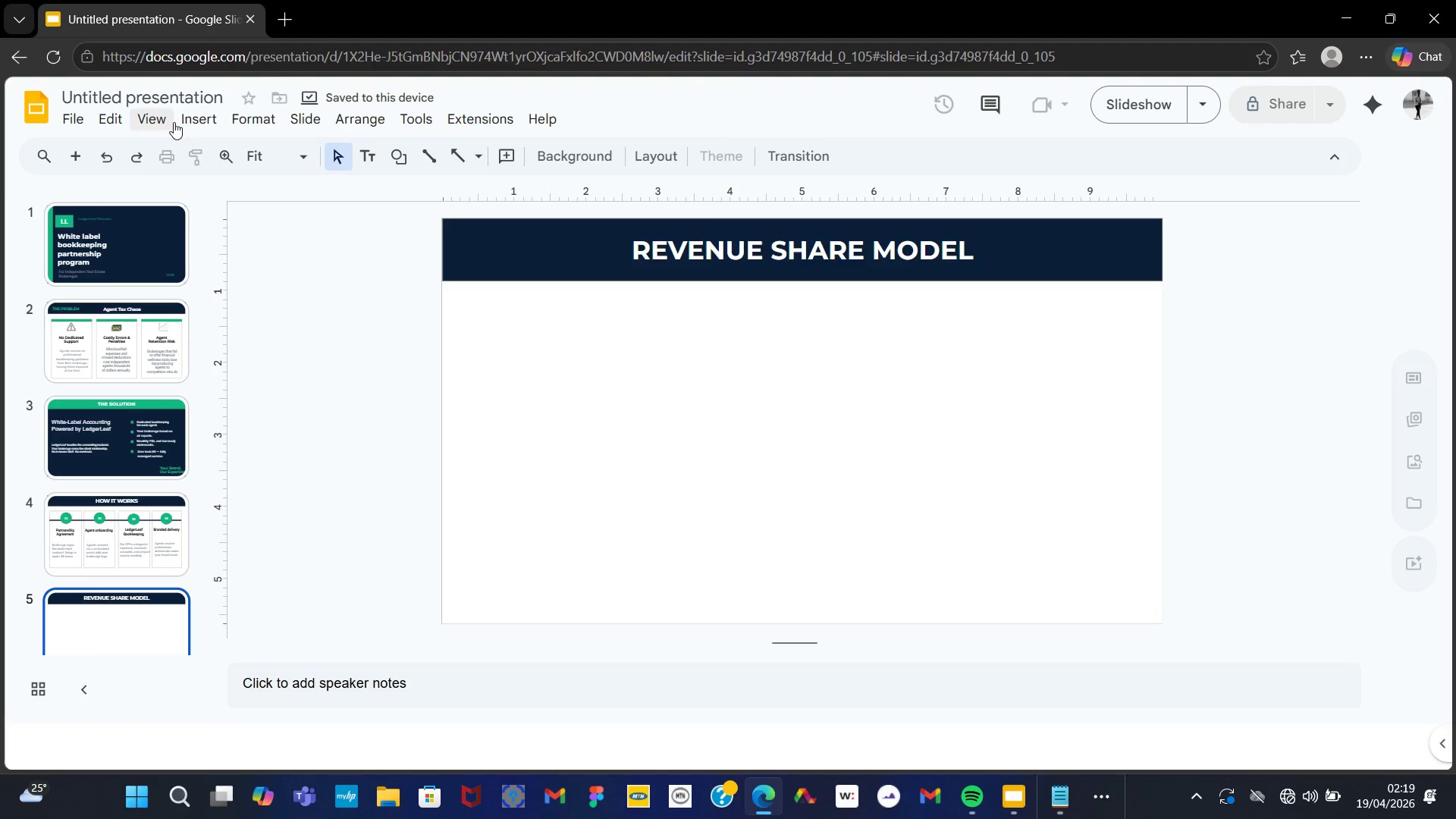 
left_click([188, 124])
 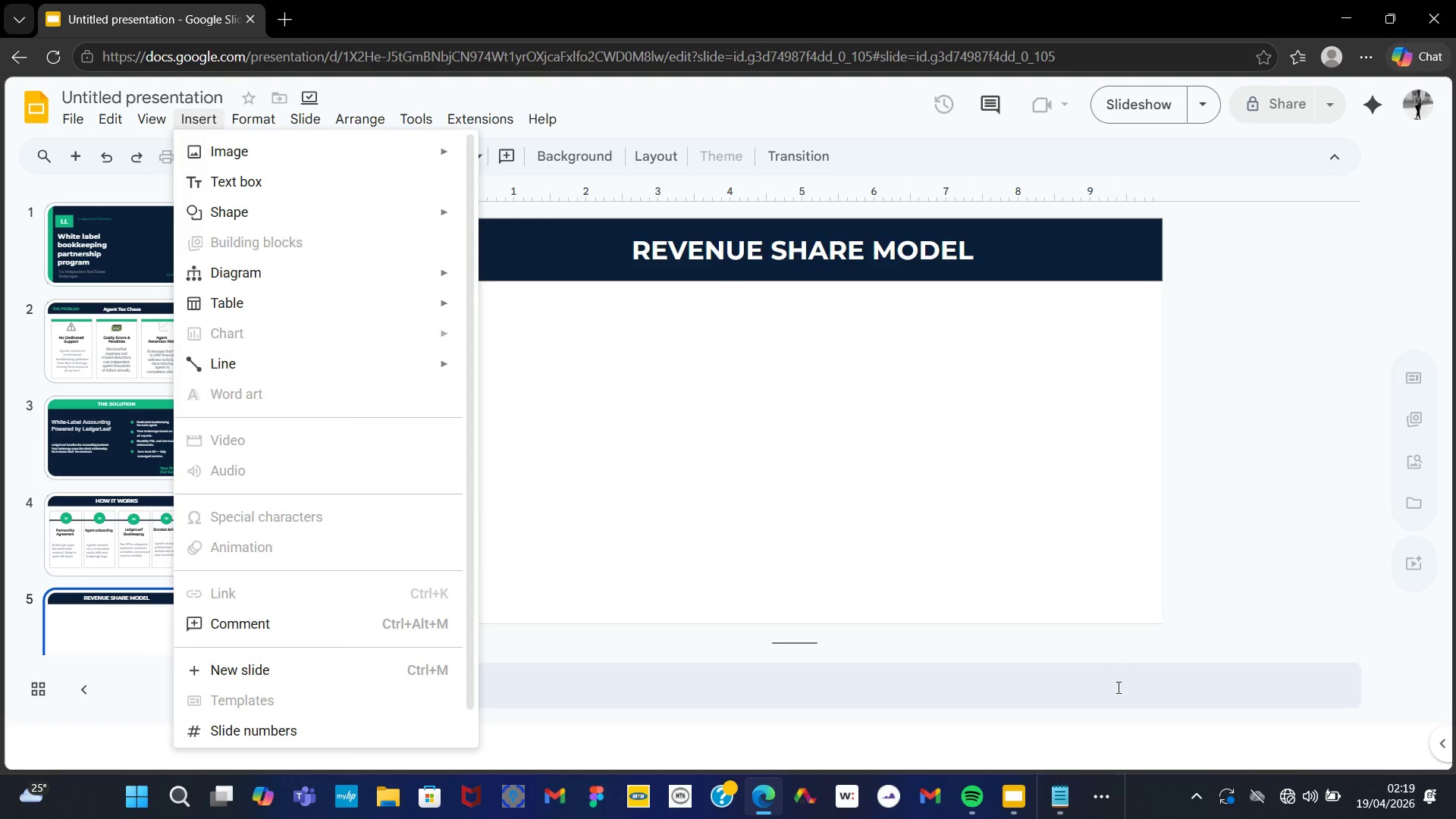 
left_click([1050, 801])
 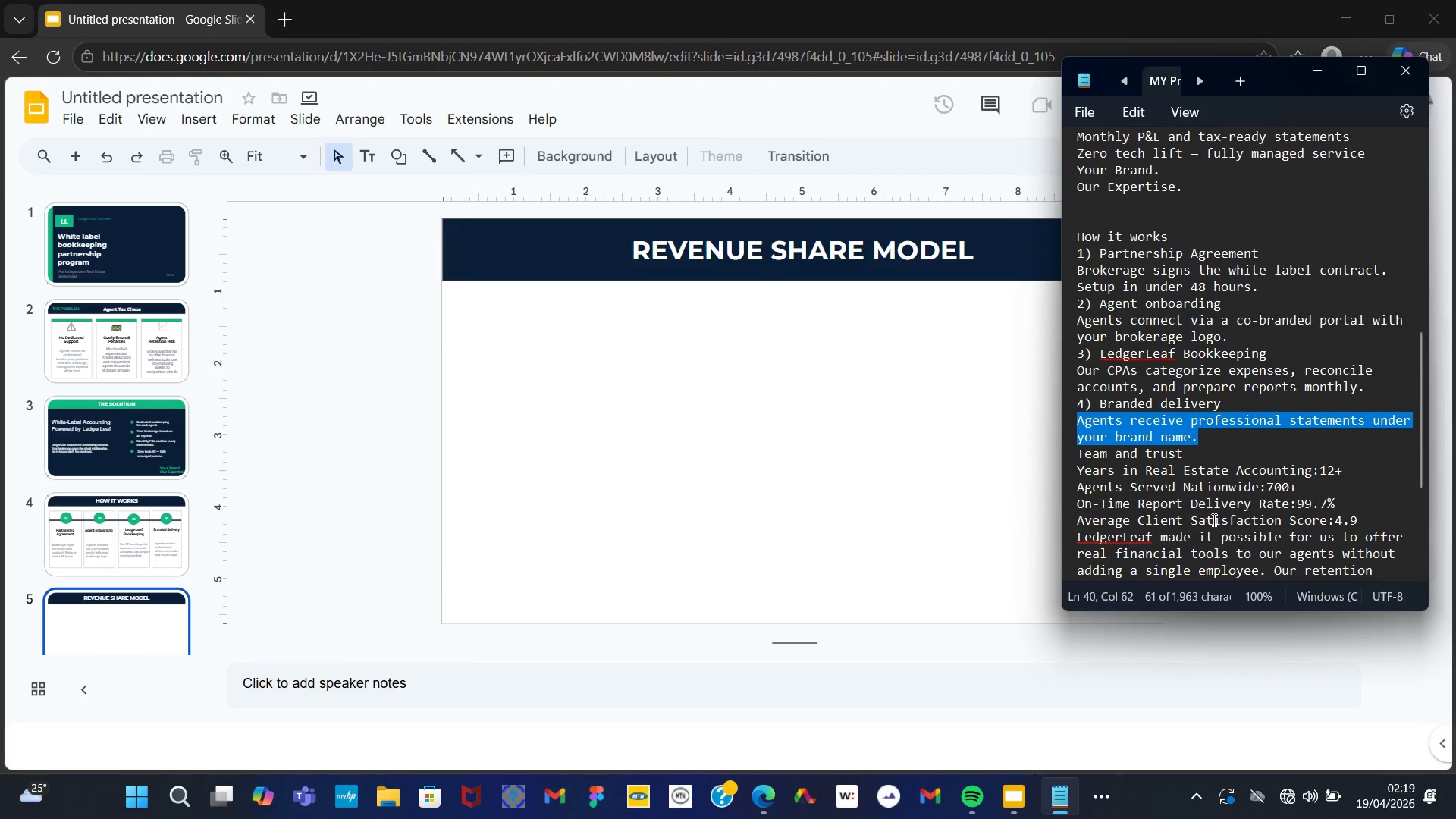 
scroll: coordinate [1213, 519], scroll_direction: down, amount: 3.0
 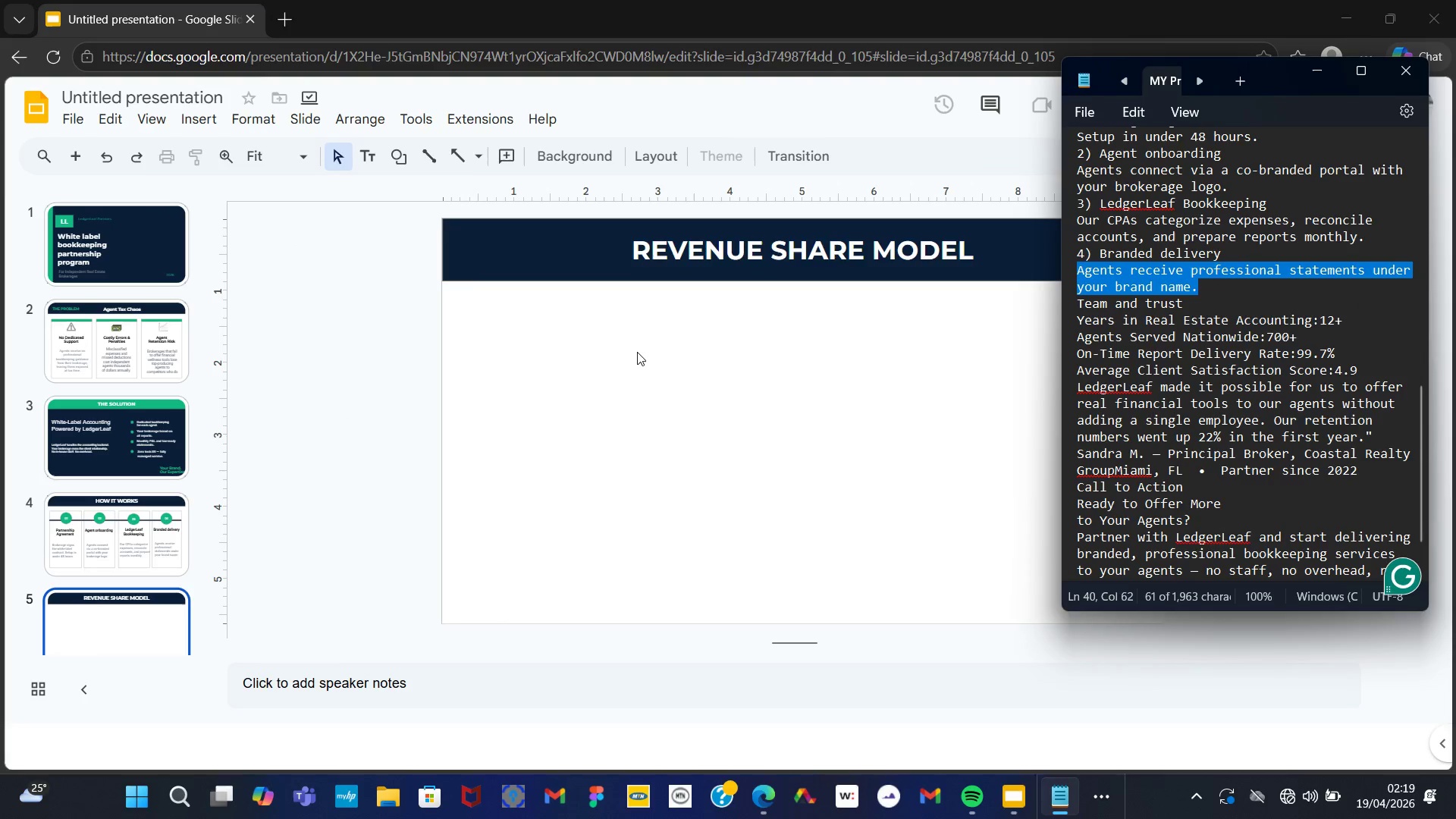 
left_click([640, 358])
 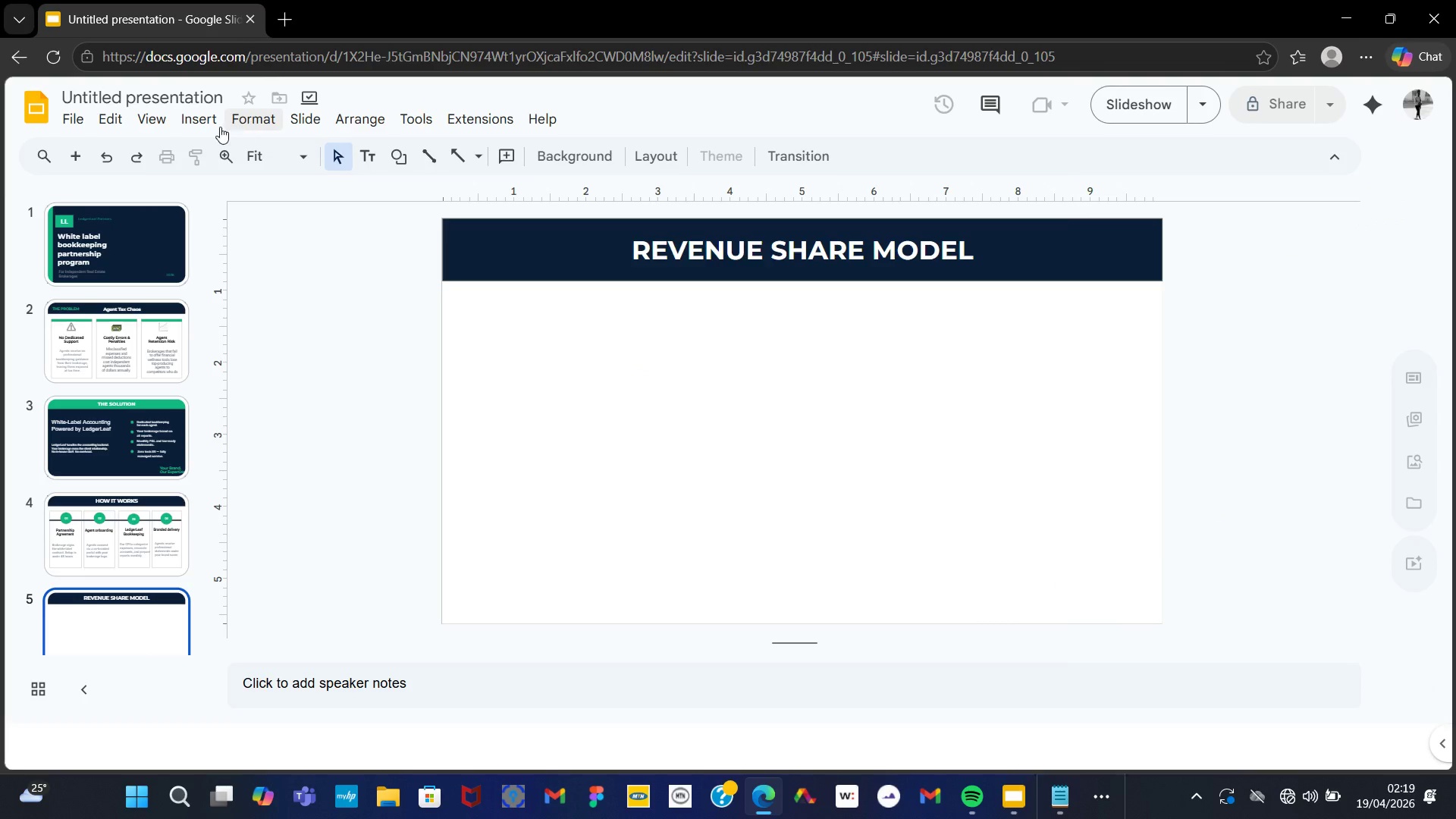 
left_click([211, 127])
 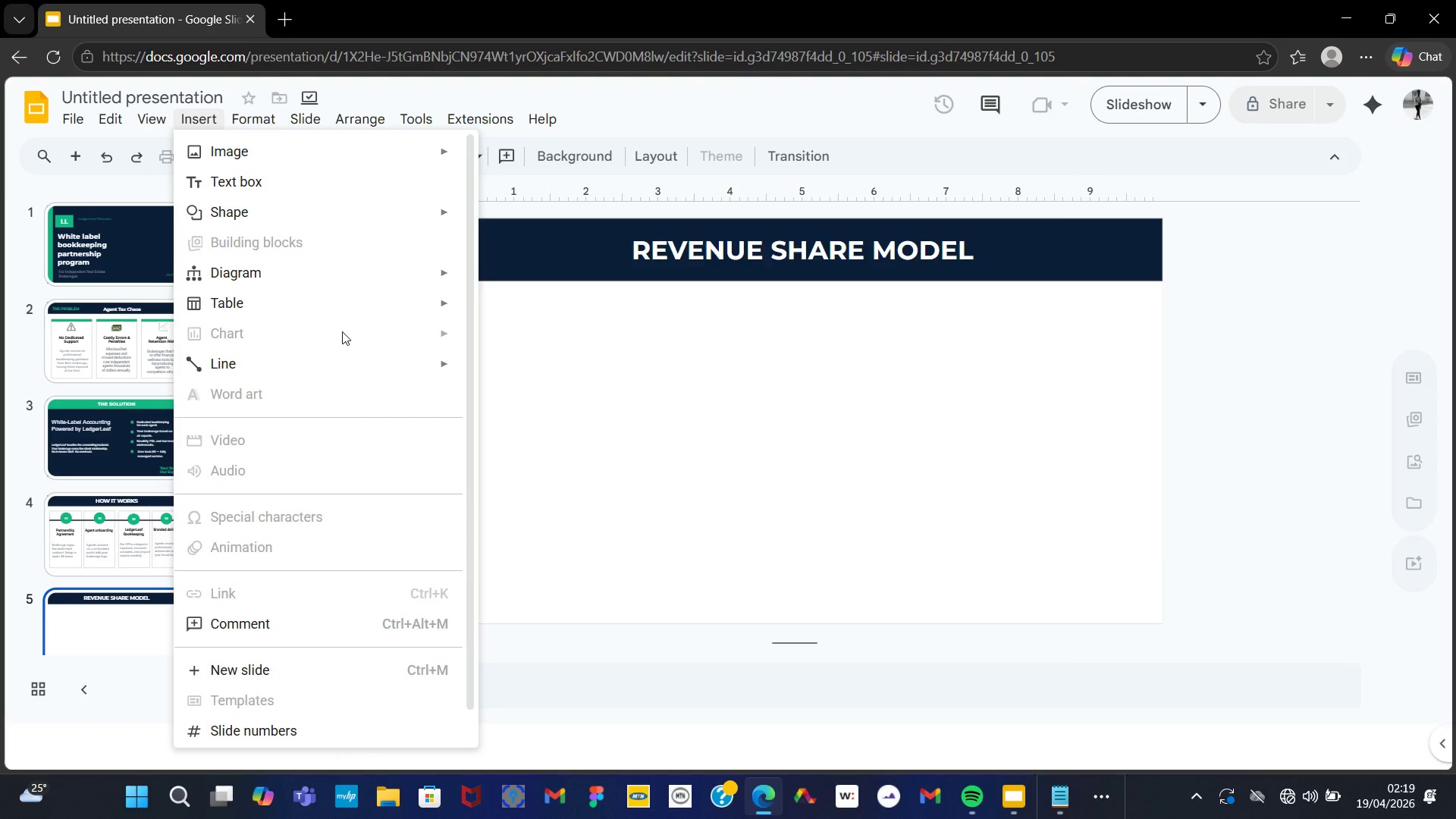 
double_click([792, 400])
 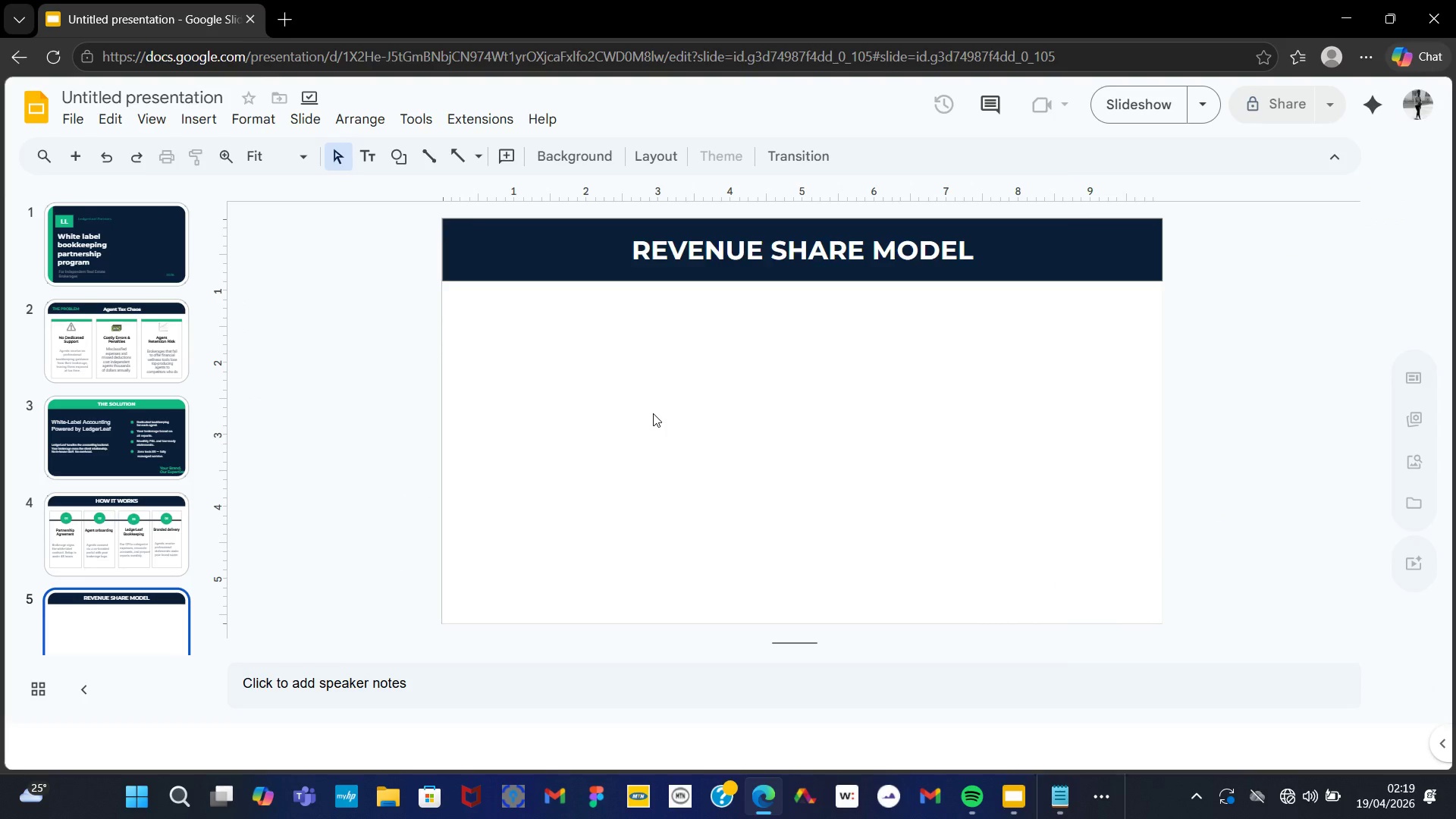 
wait(8.72)
 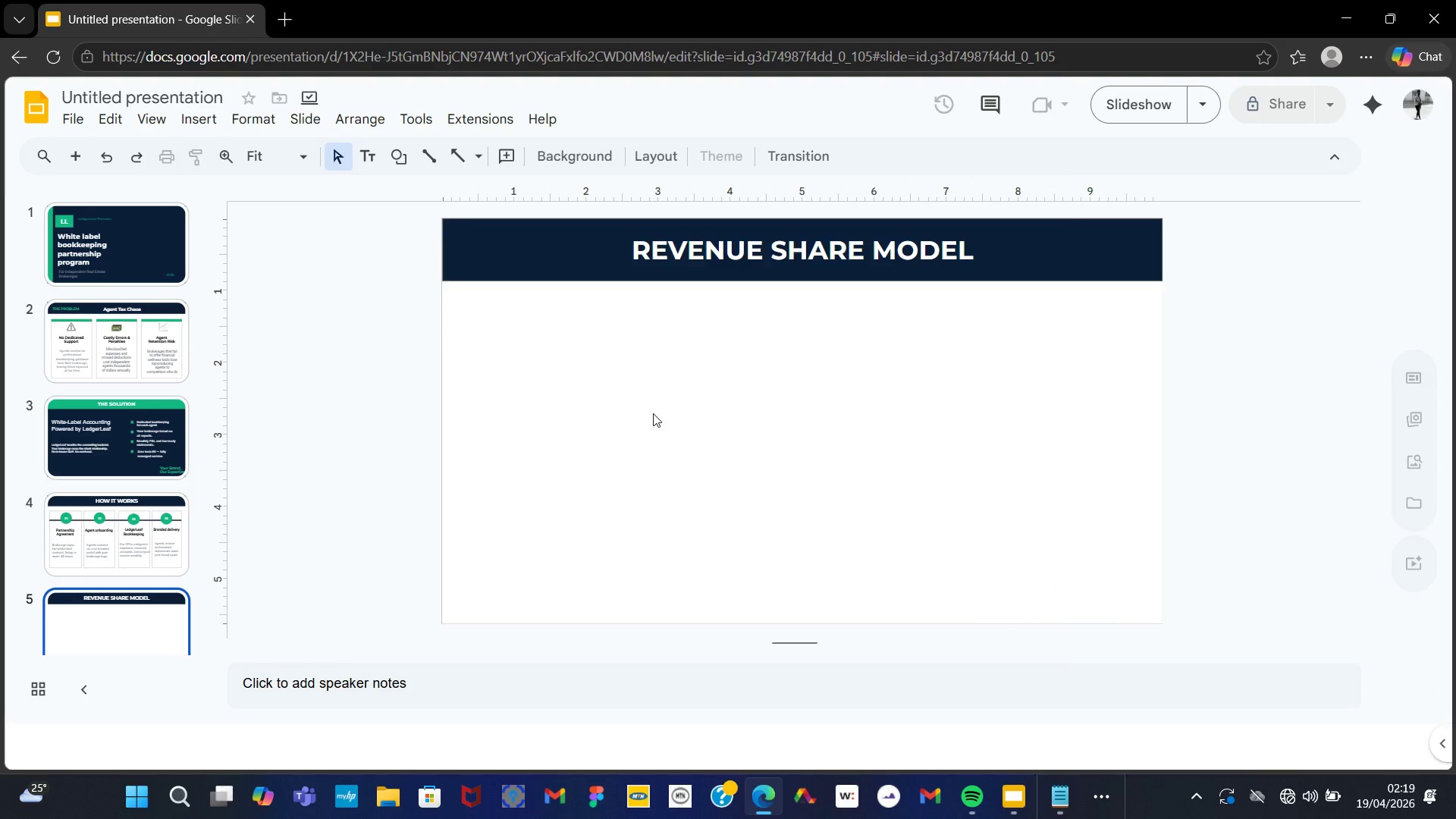 
mouse_move([988, 842])
 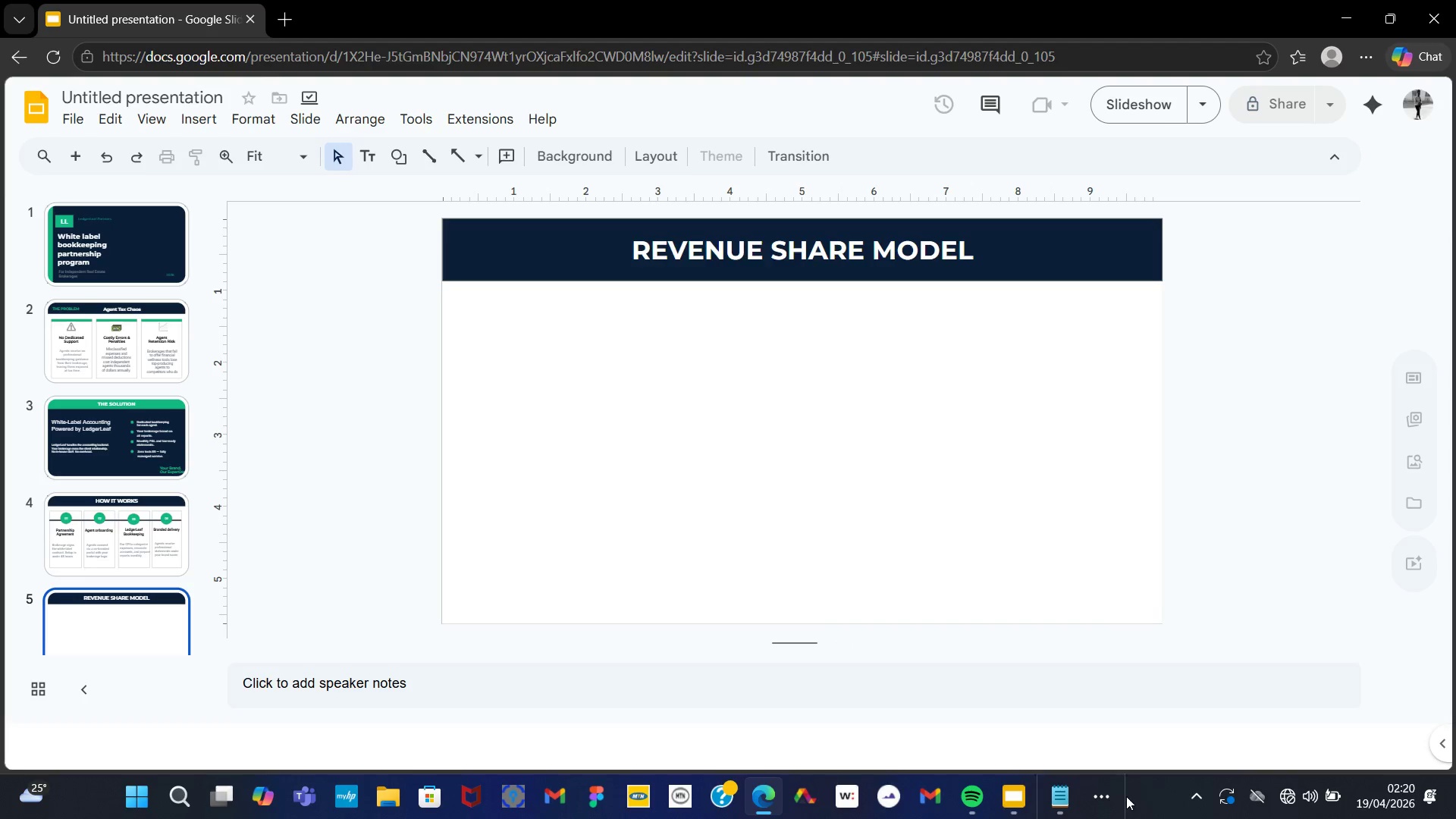 
left_click([1116, 793])
 